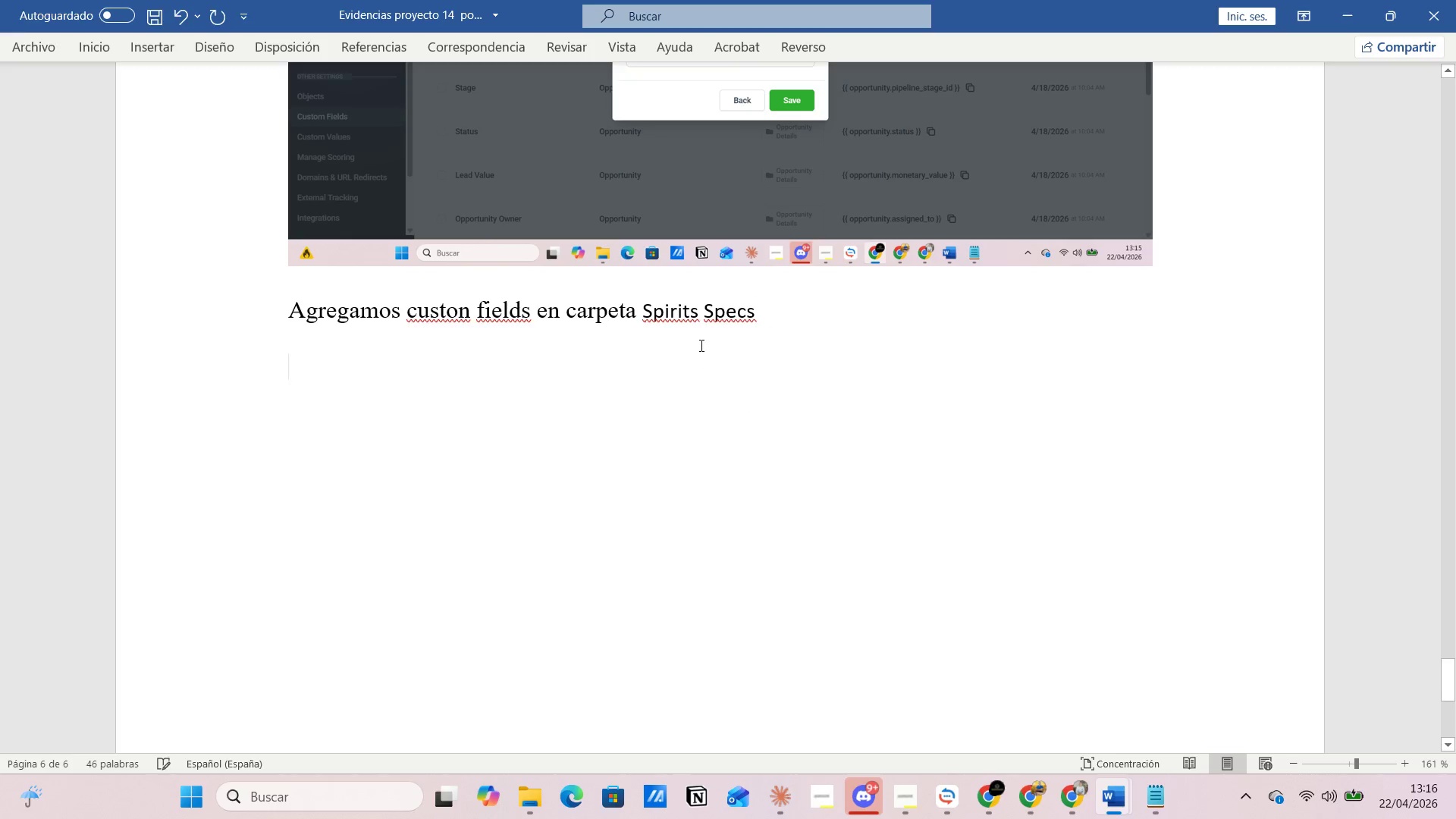 
key(Alt+Tab)
 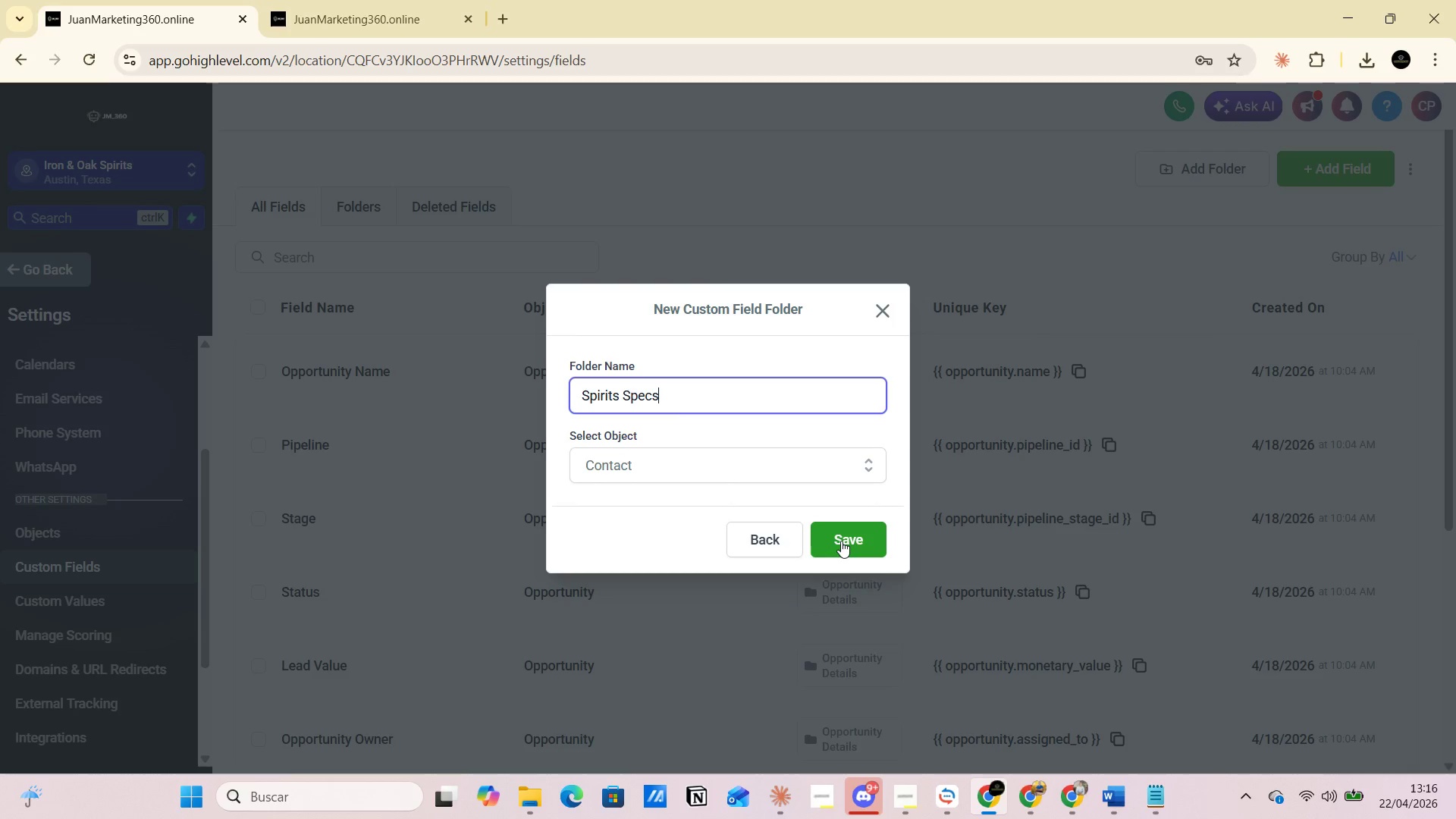 
left_click([841, 541])
 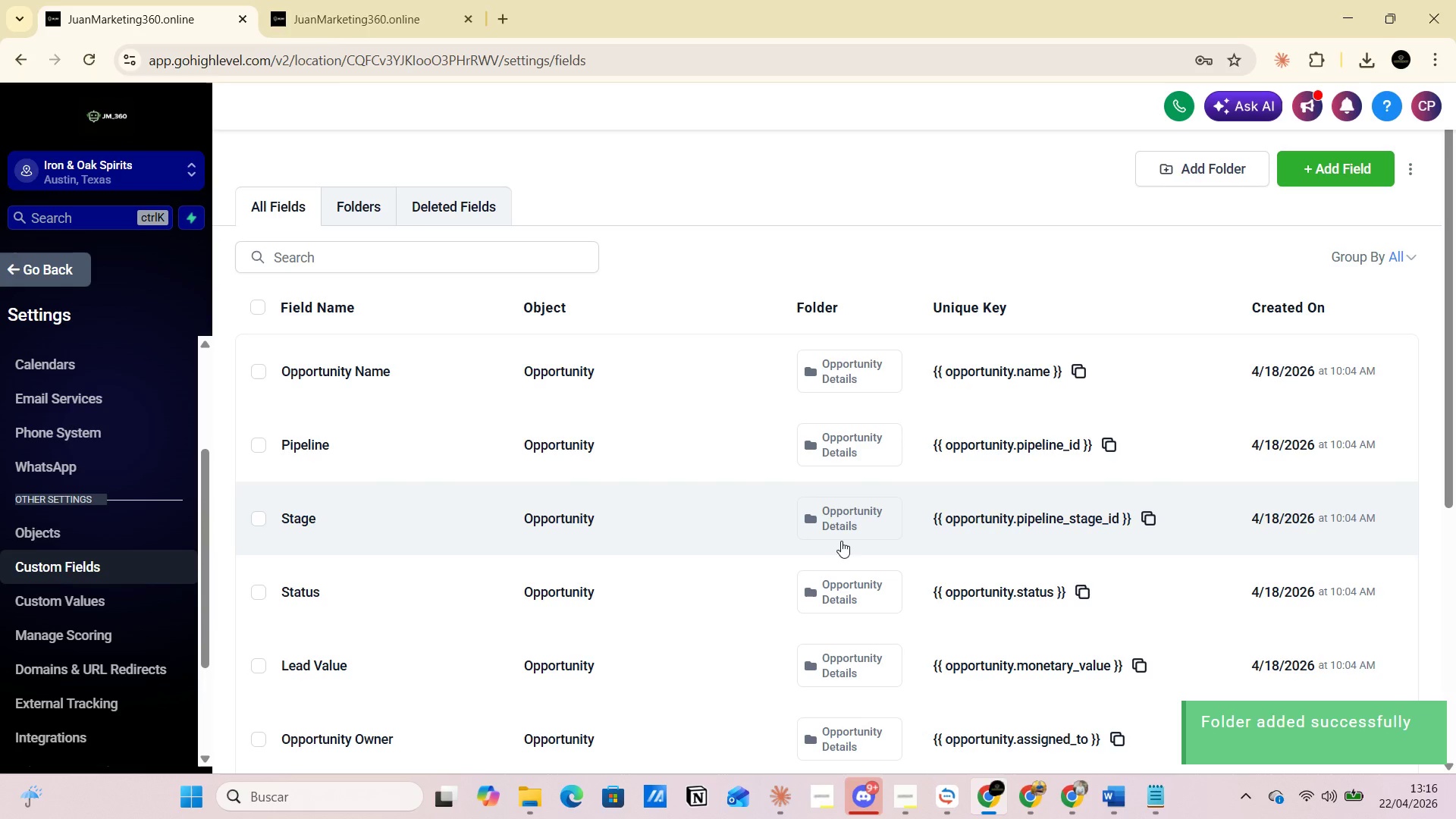 
wait(5.72)
 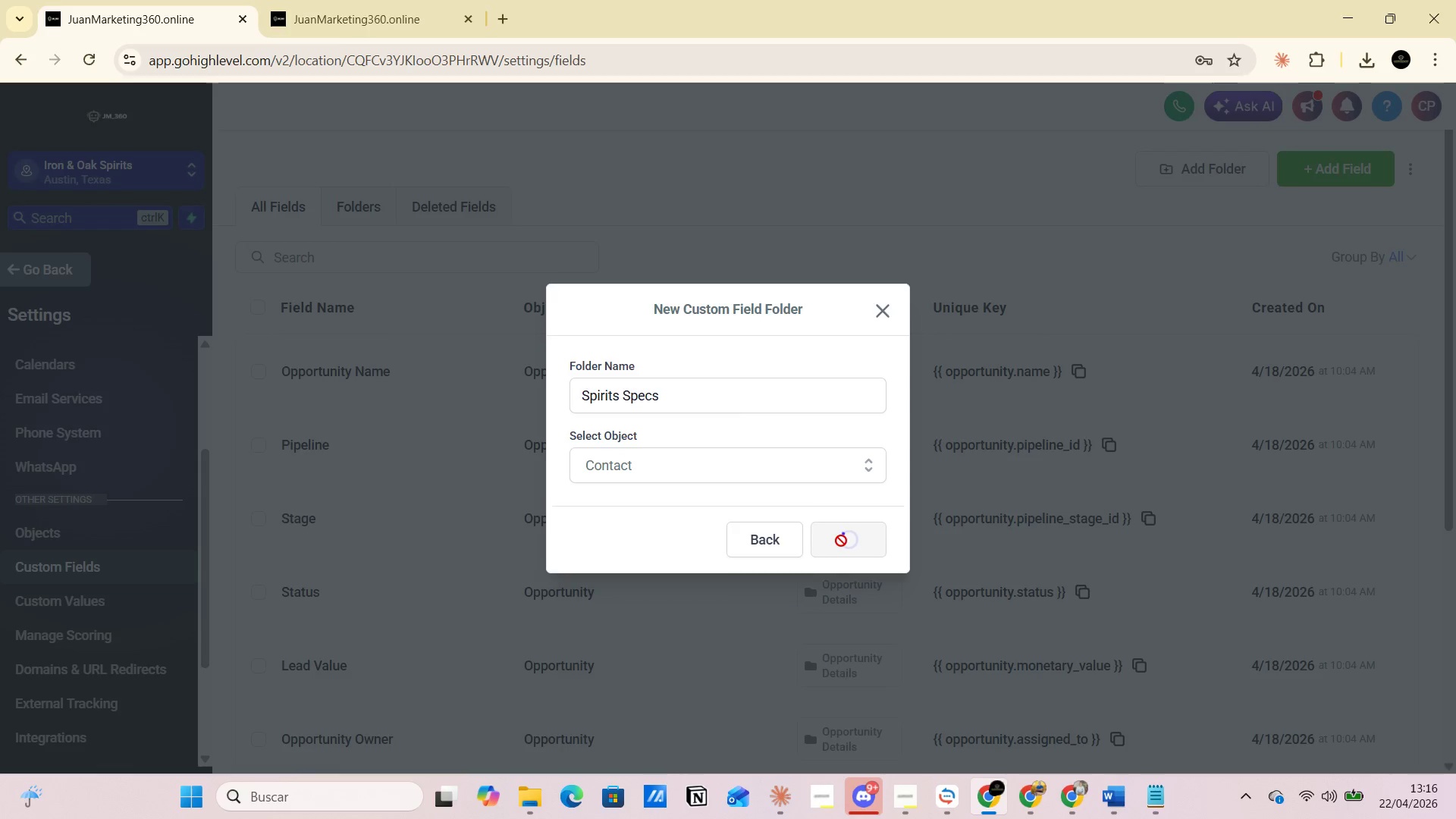 
left_click([356, 210])
 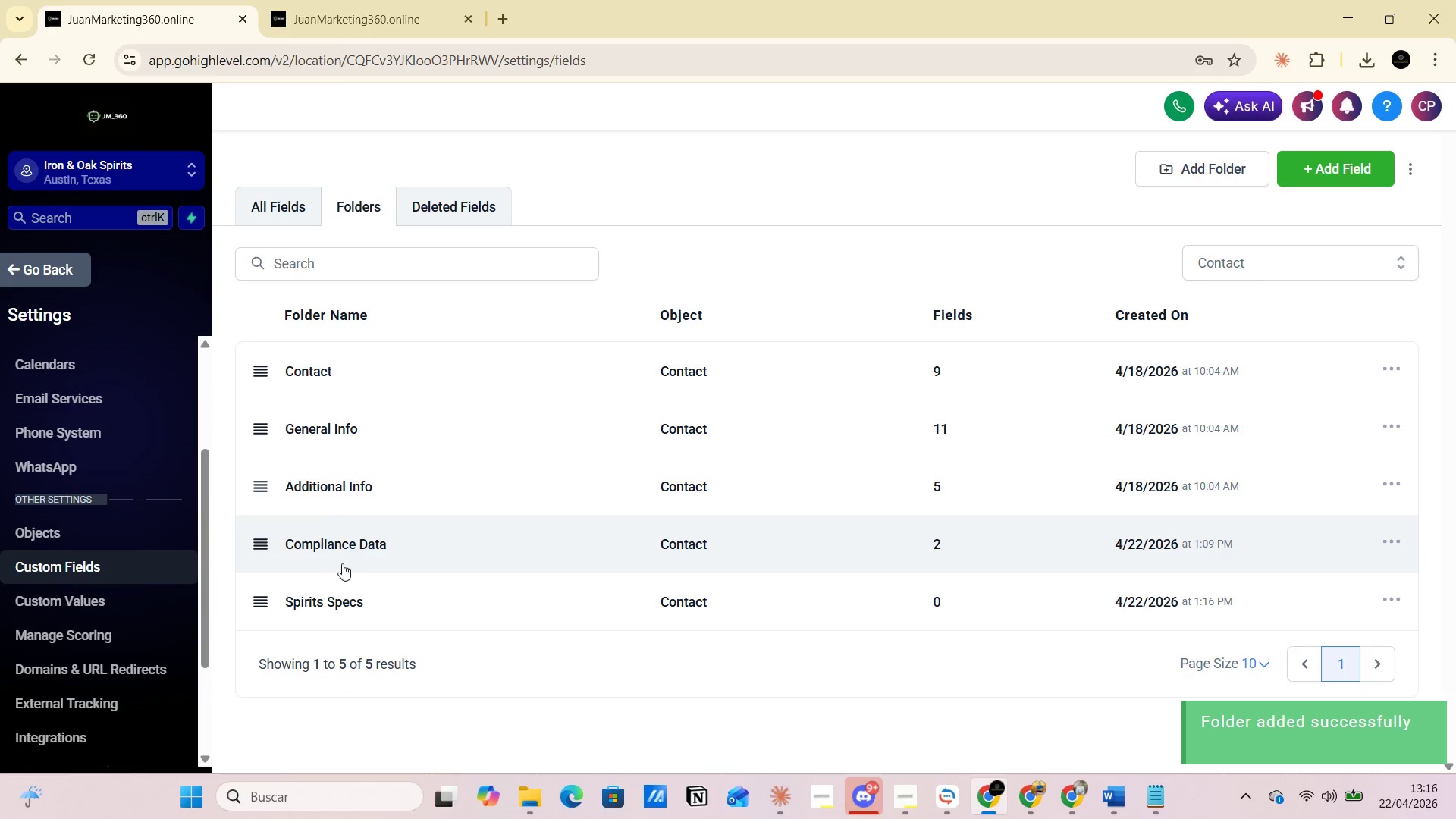 
left_click([338, 594])
 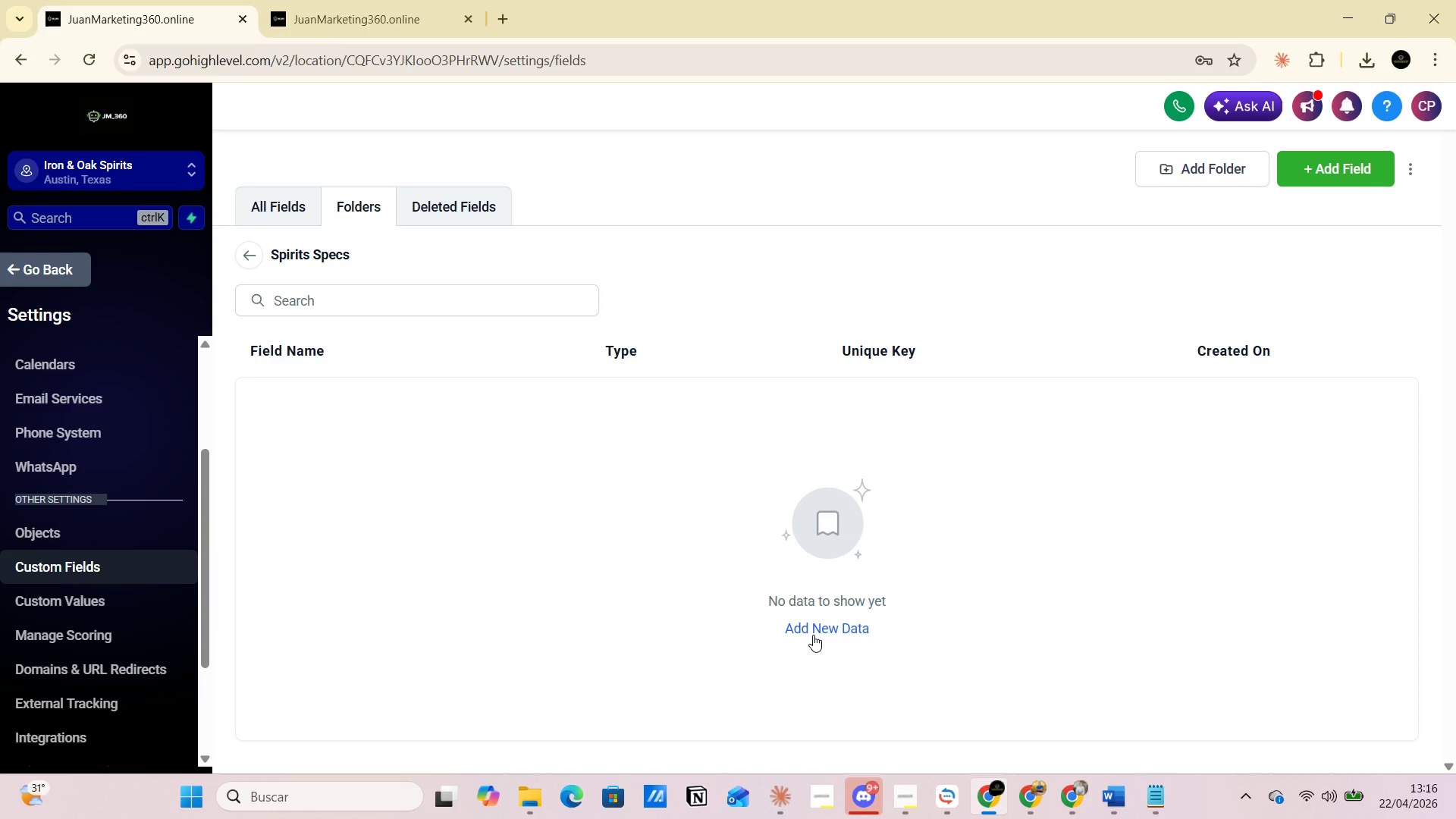 
wait(22.06)
 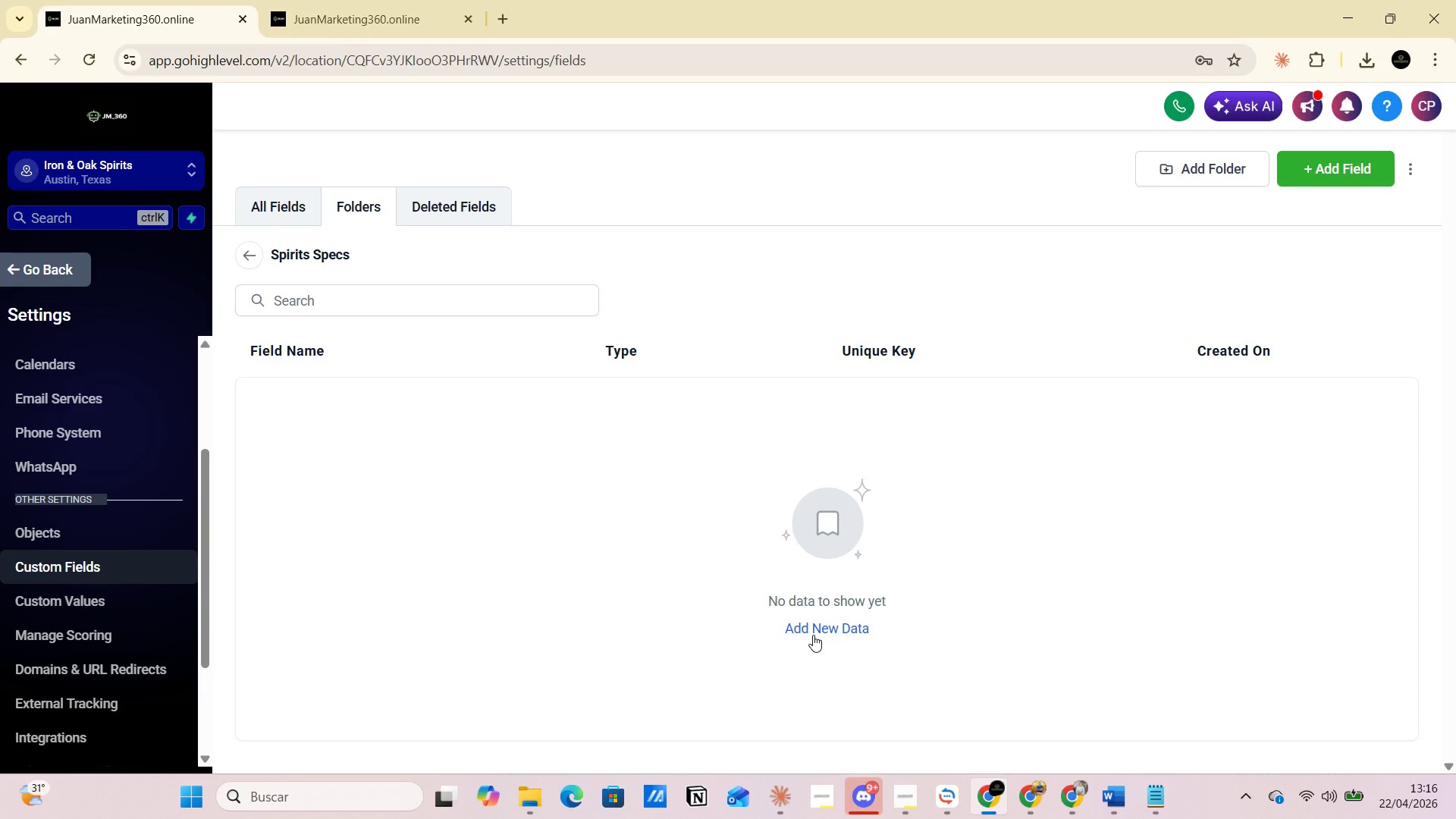 
key(Alt+Tab)
 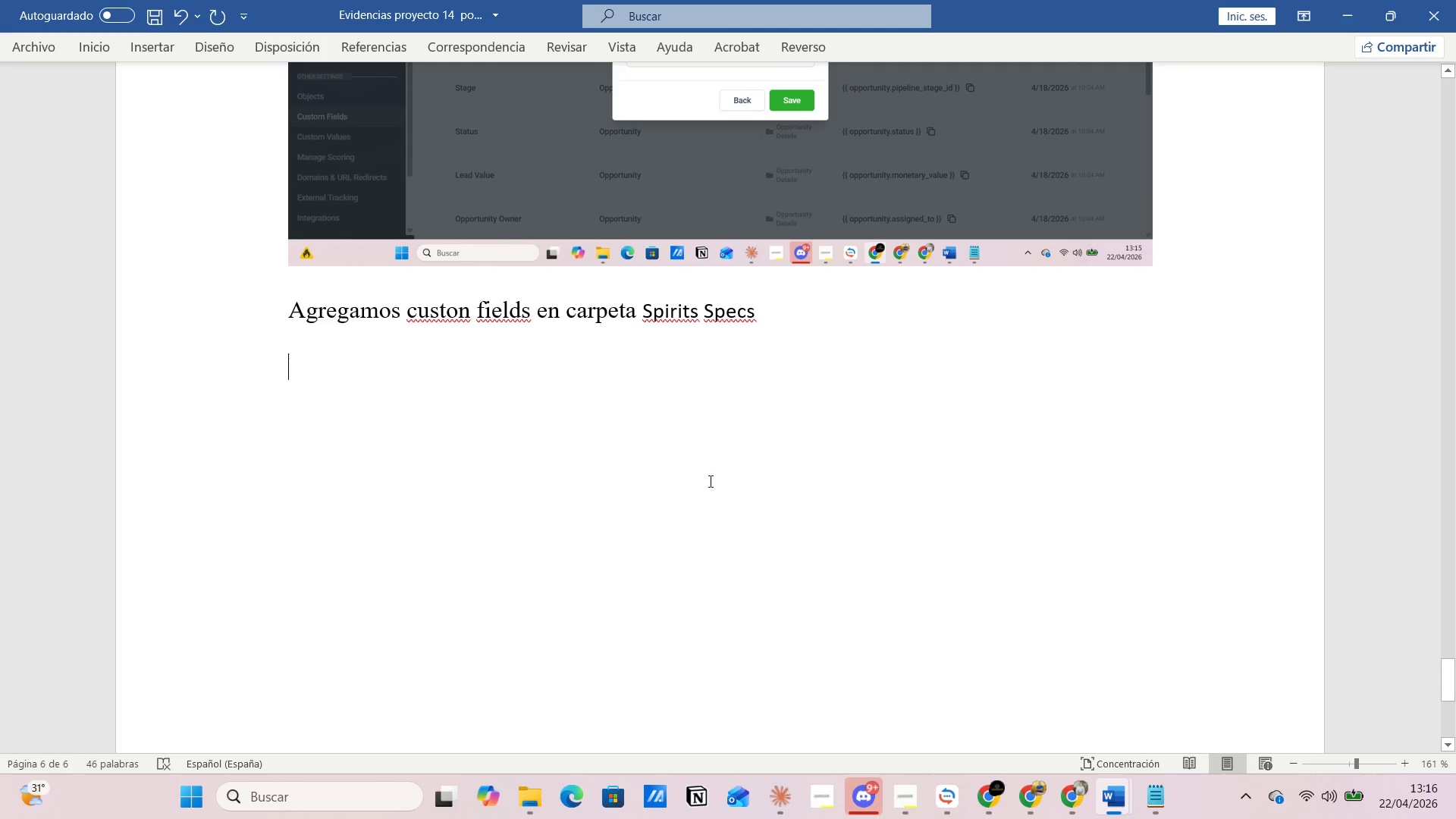 
scroll: coordinate [472, 559], scroll_direction: none, amount: 0.0
 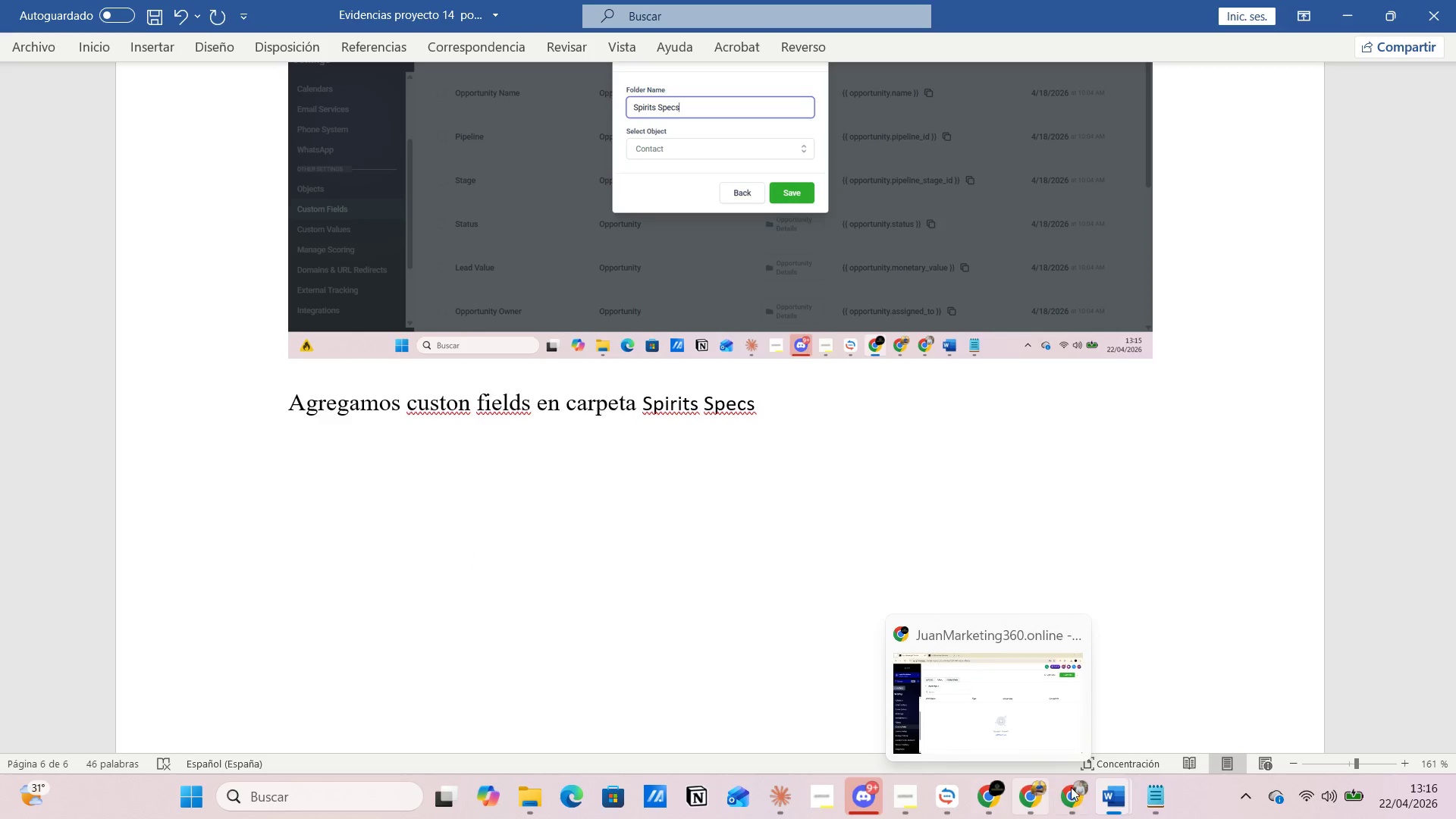 
left_click([990, 697])
 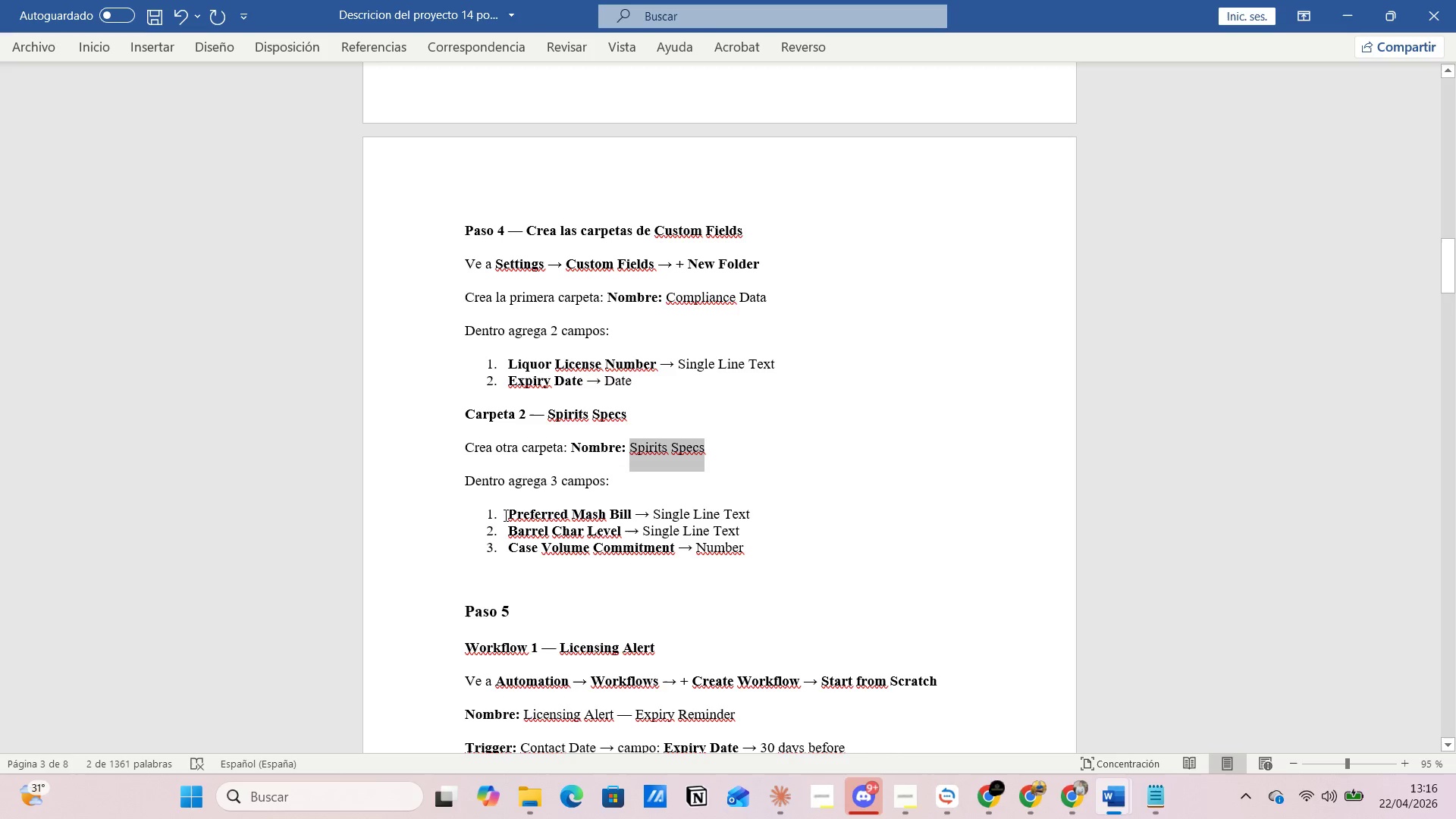 
left_click_drag(start_coordinate=[504, 515], to_coordinate=[626, 515])
 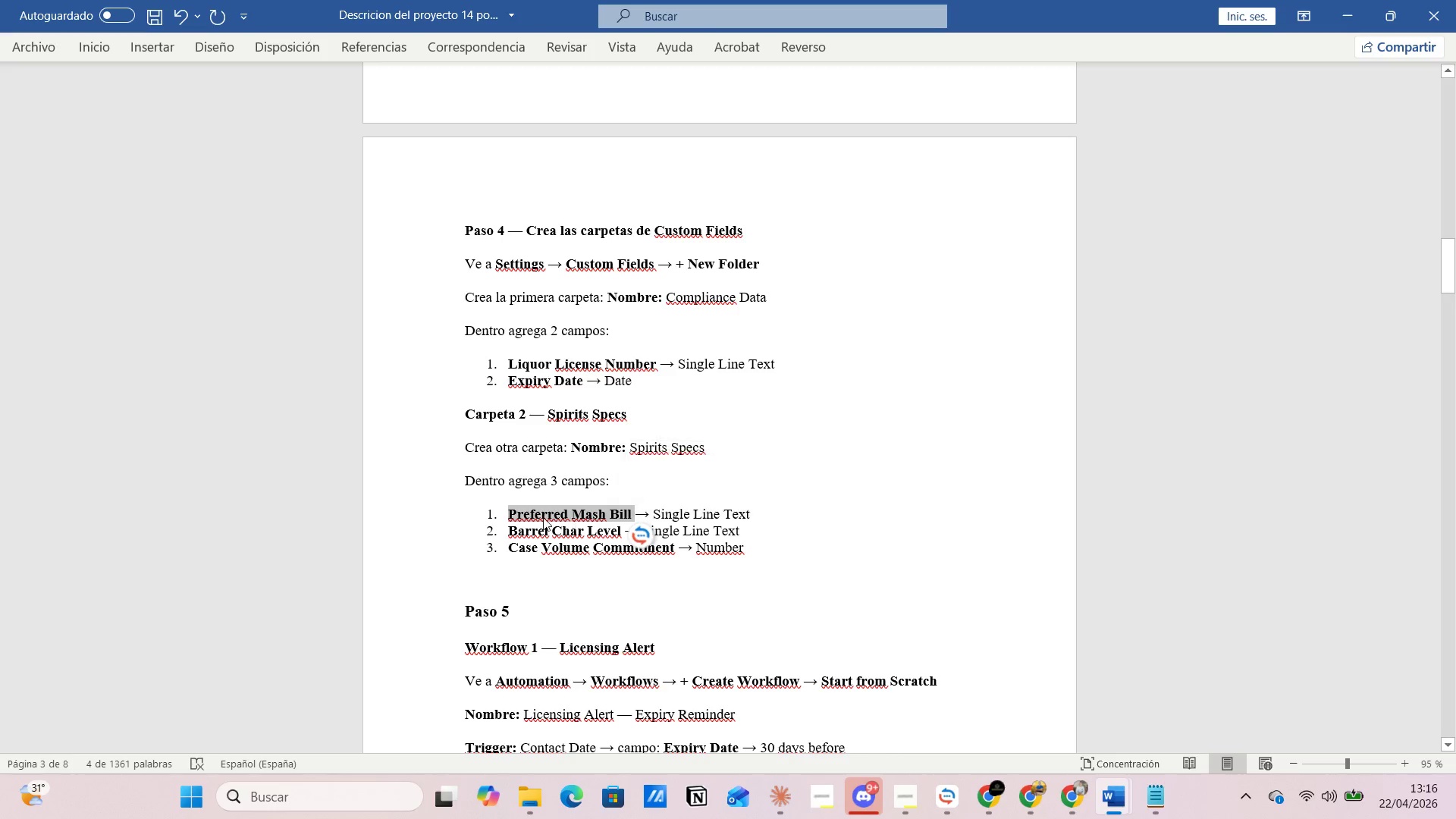 
right_click([541, 513])
 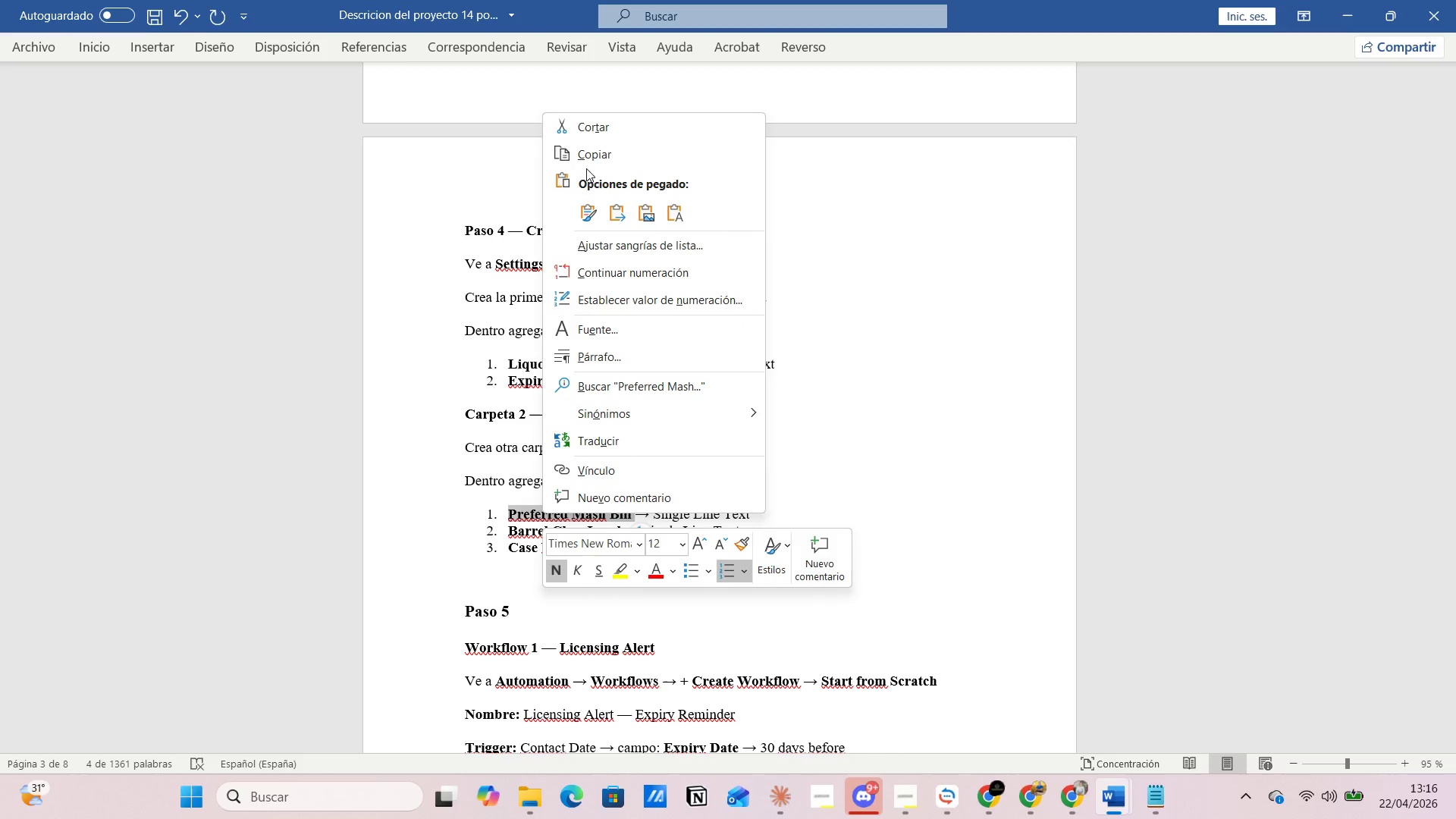 
left_click([587, 149])
 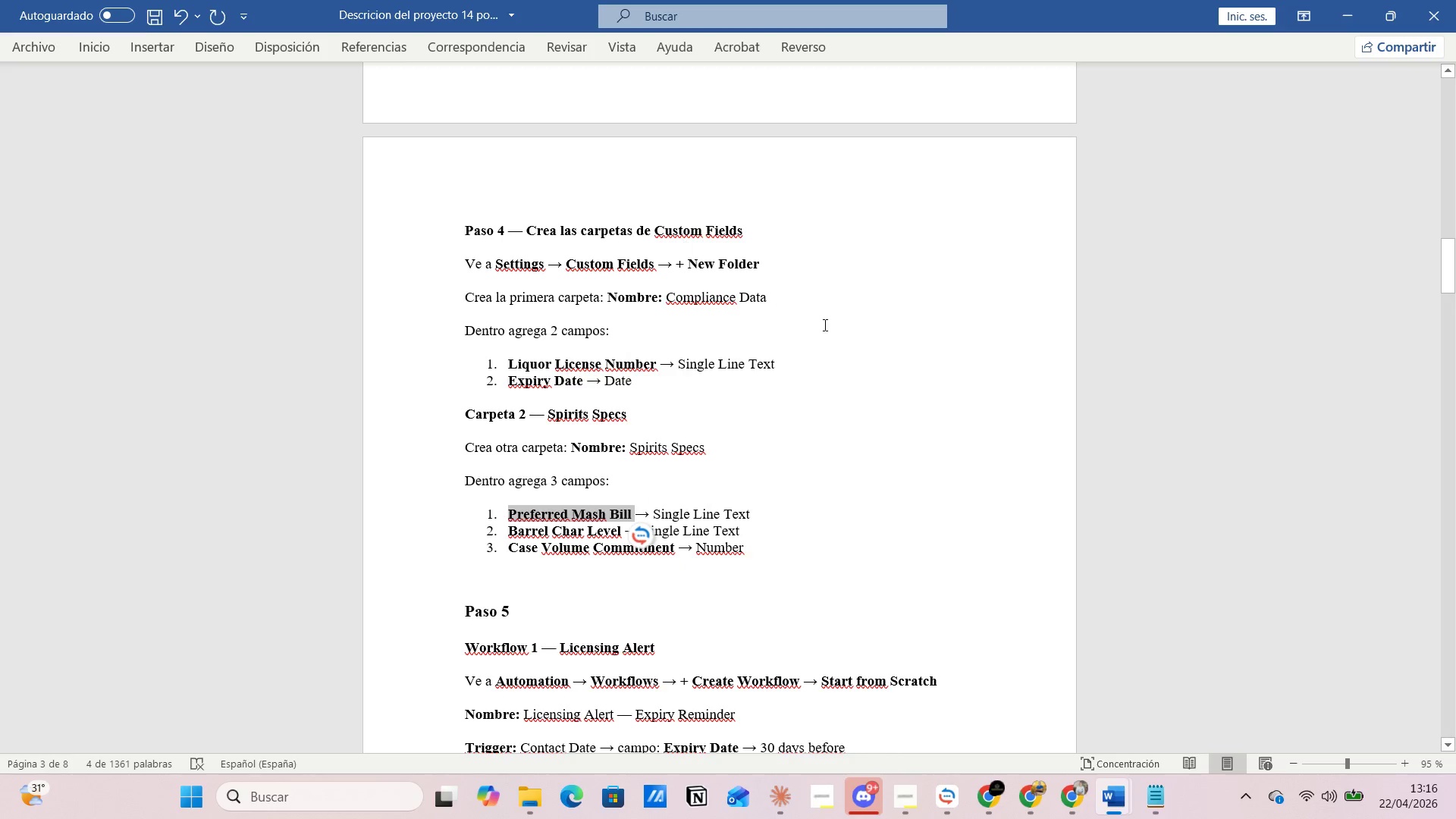 
key(Alt+AltLeft)
 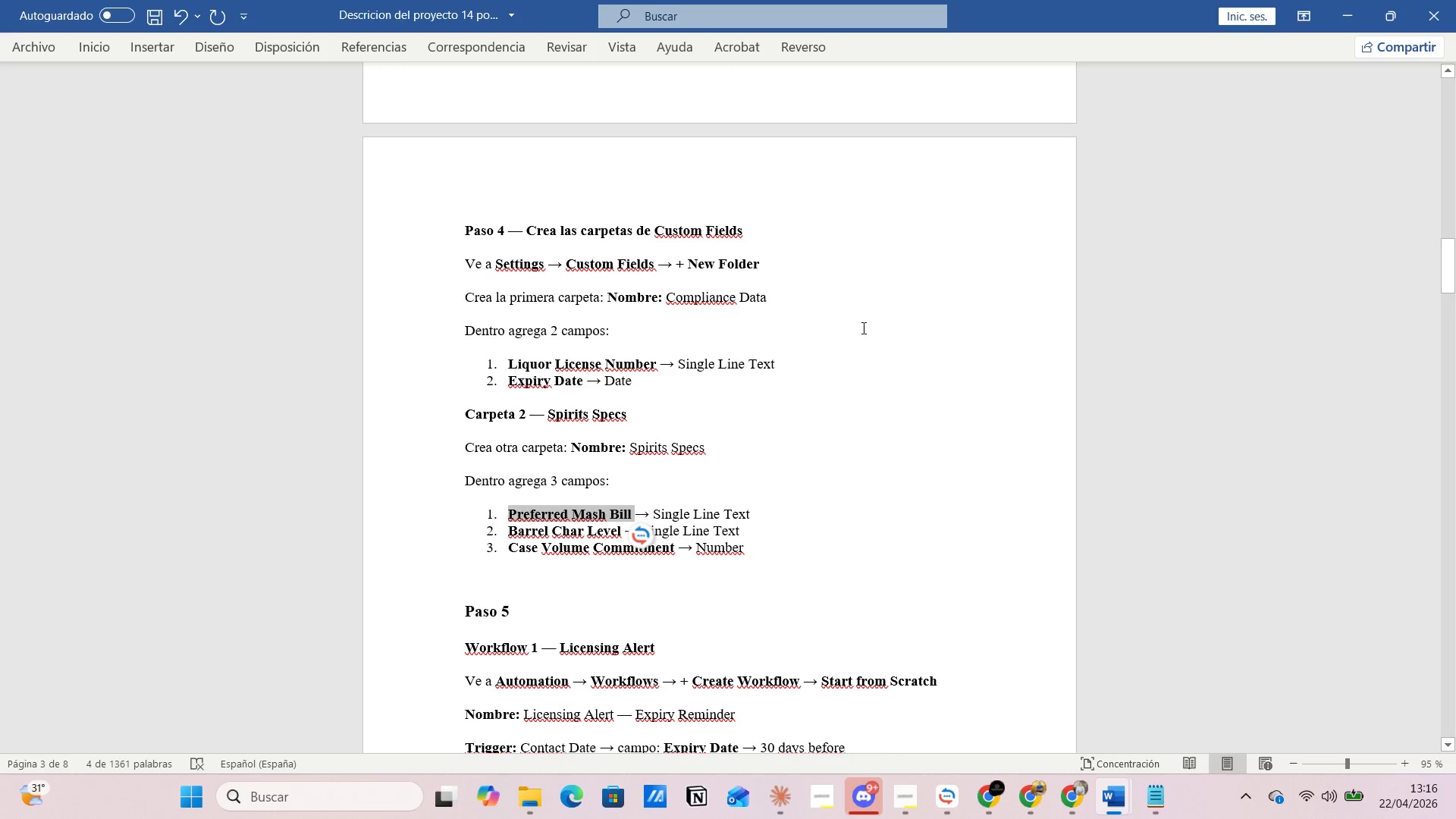 
key(Alt+Tab)
 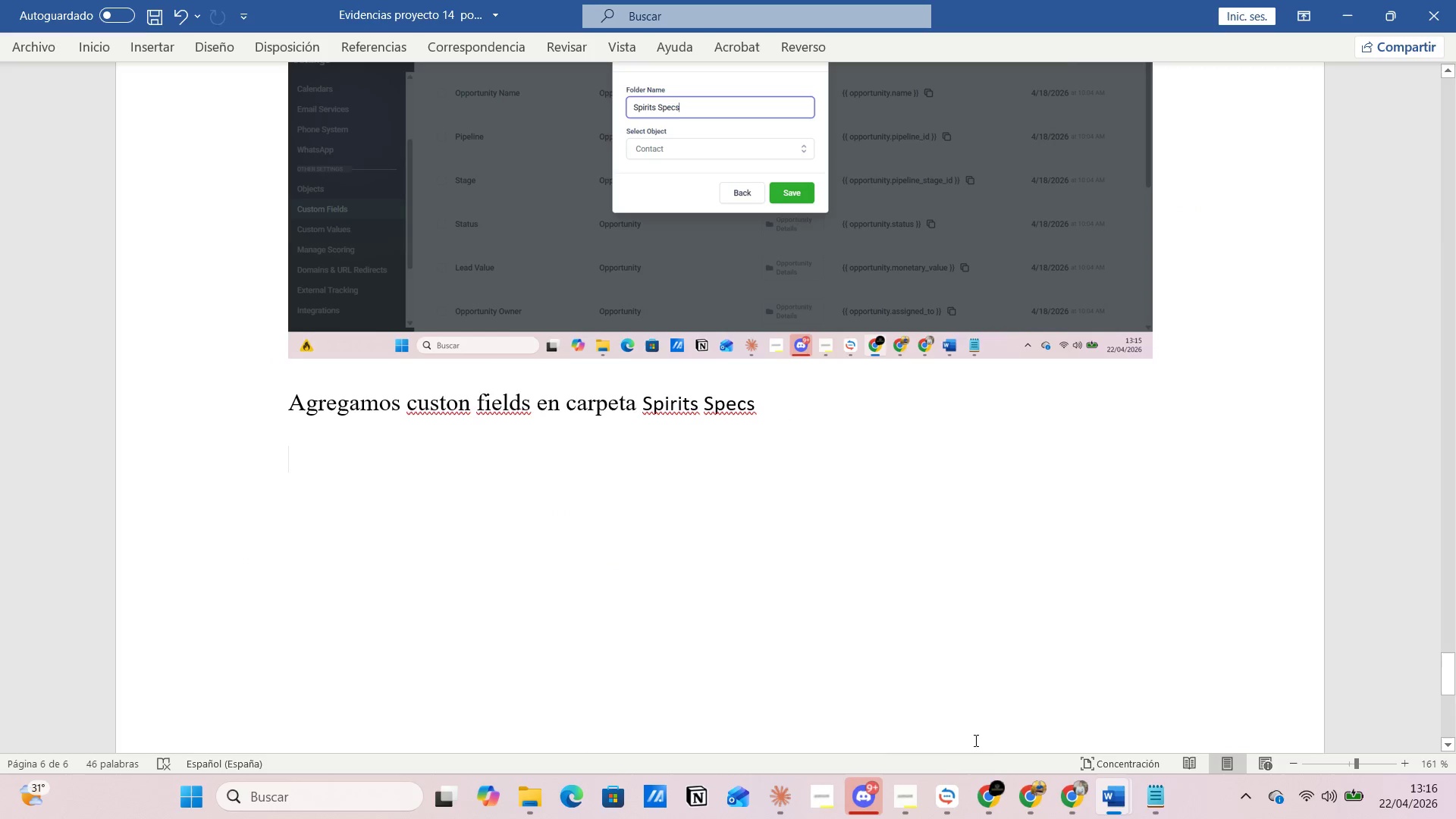 
left_click([991, 792])
 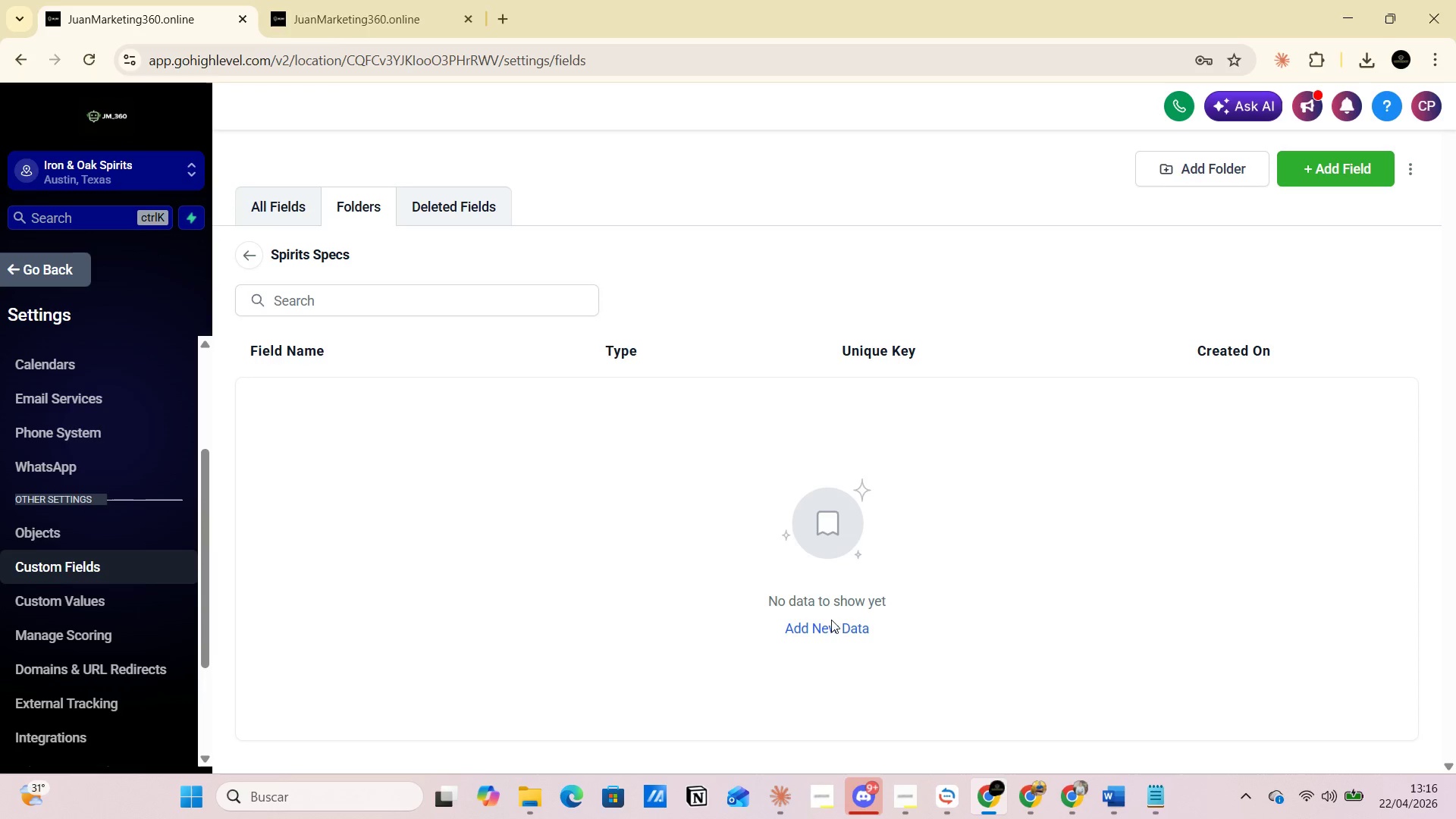 
left_click([826, 633])
 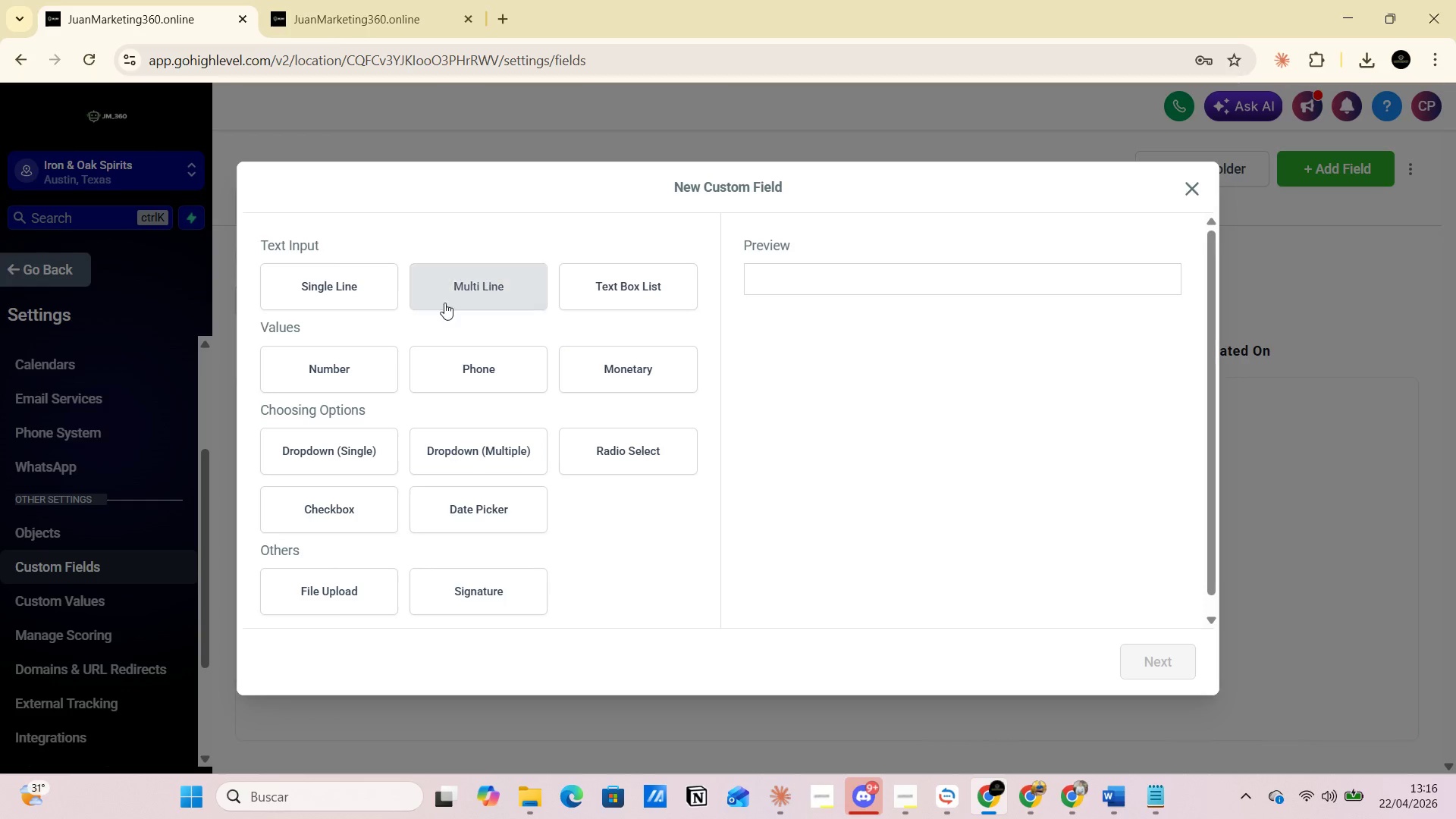 
left_click([356, 297])
 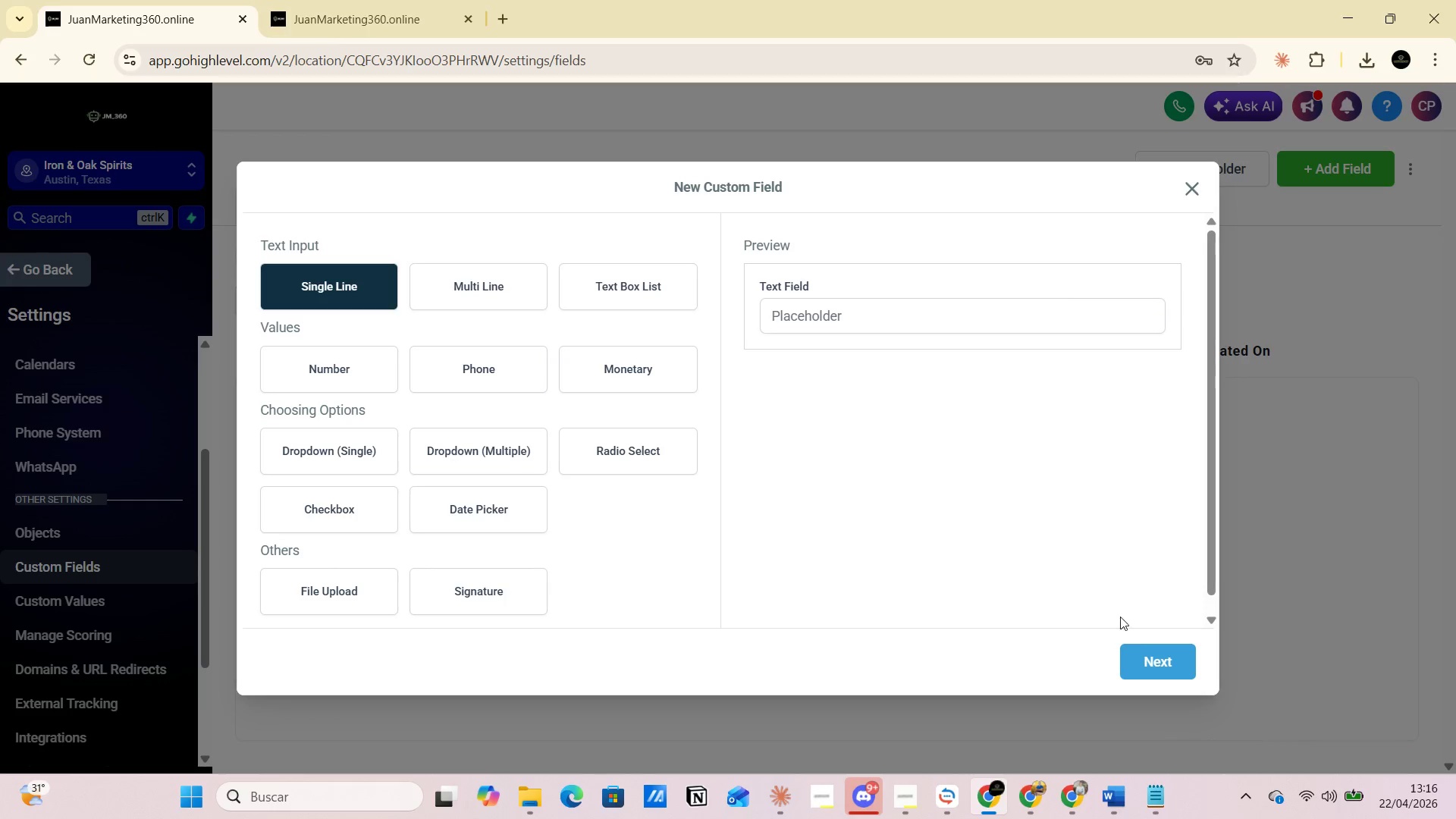 
left_click([1157, 663])
 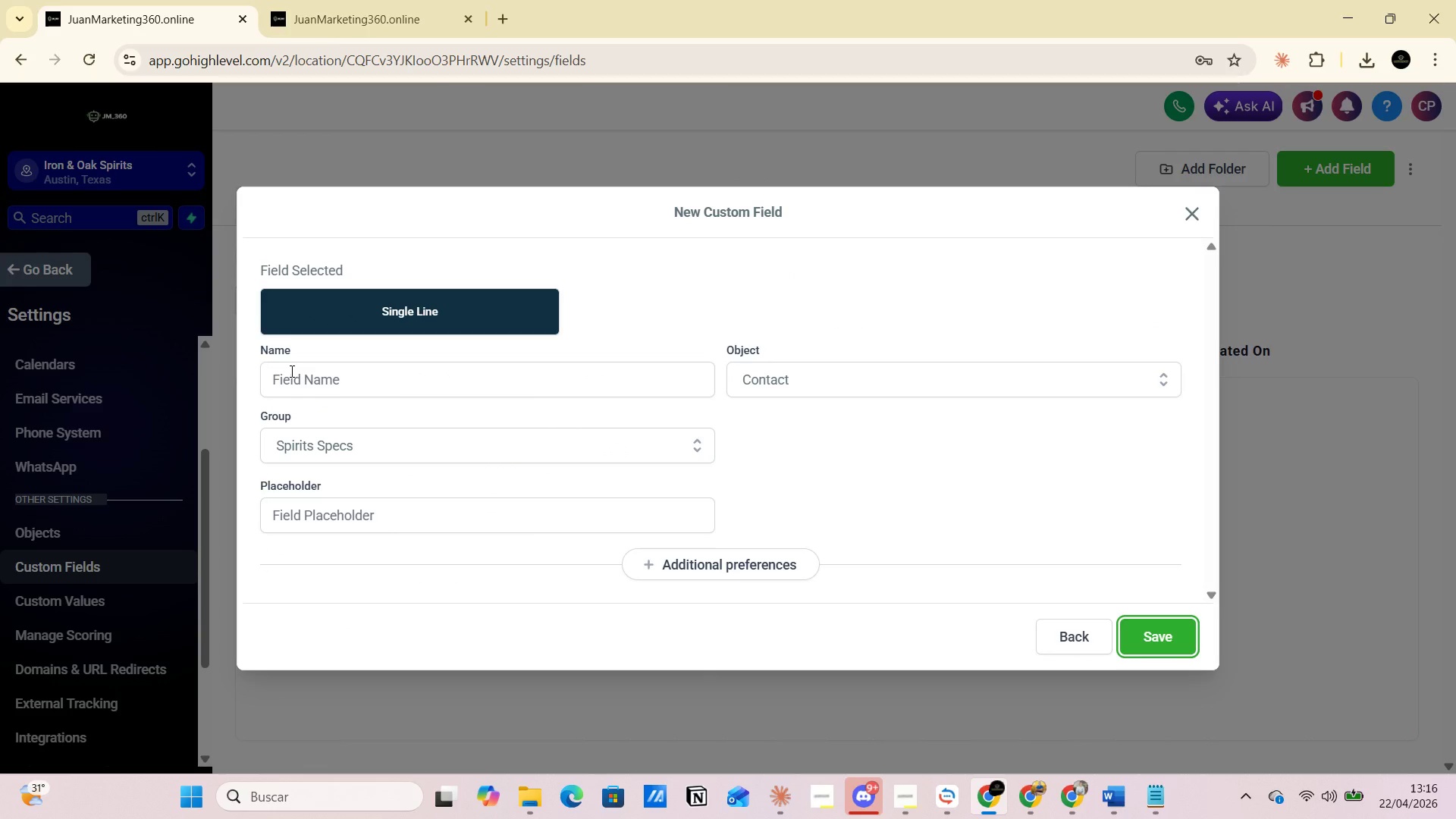 
left_click([290, 374])
 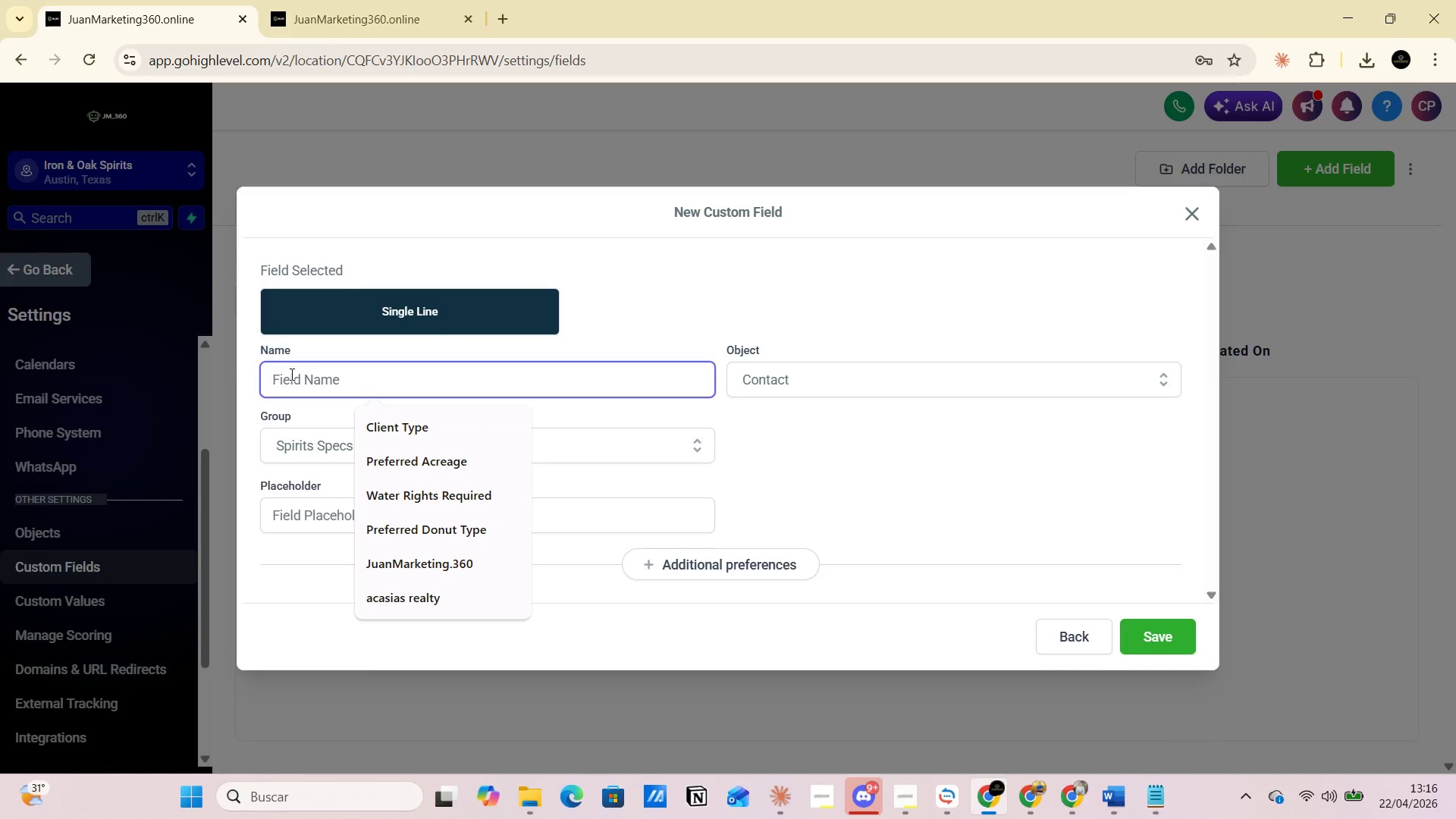 
key(Control+V)
 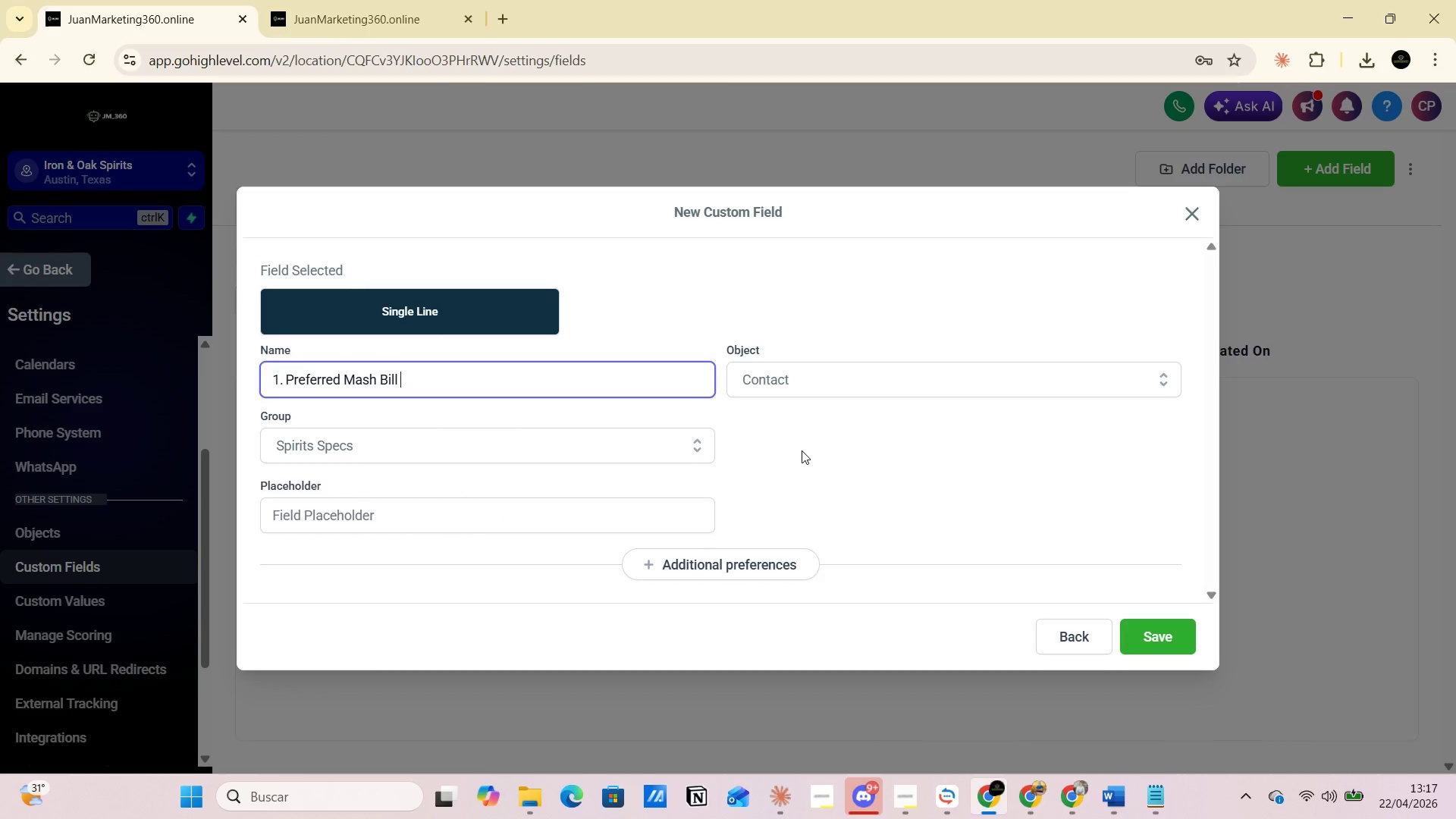 
wait(7.27)
 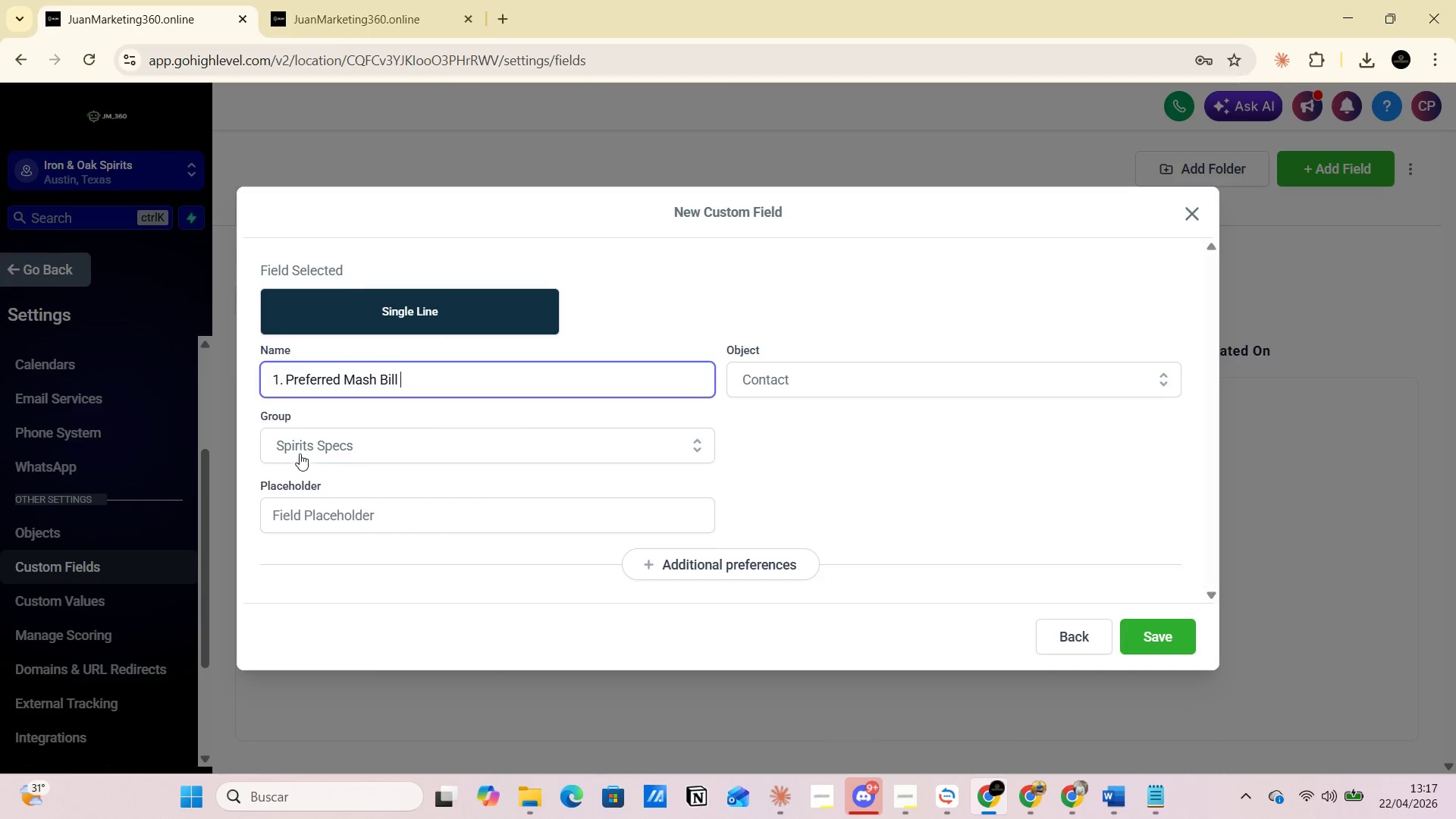 
key(PrintScreen)
 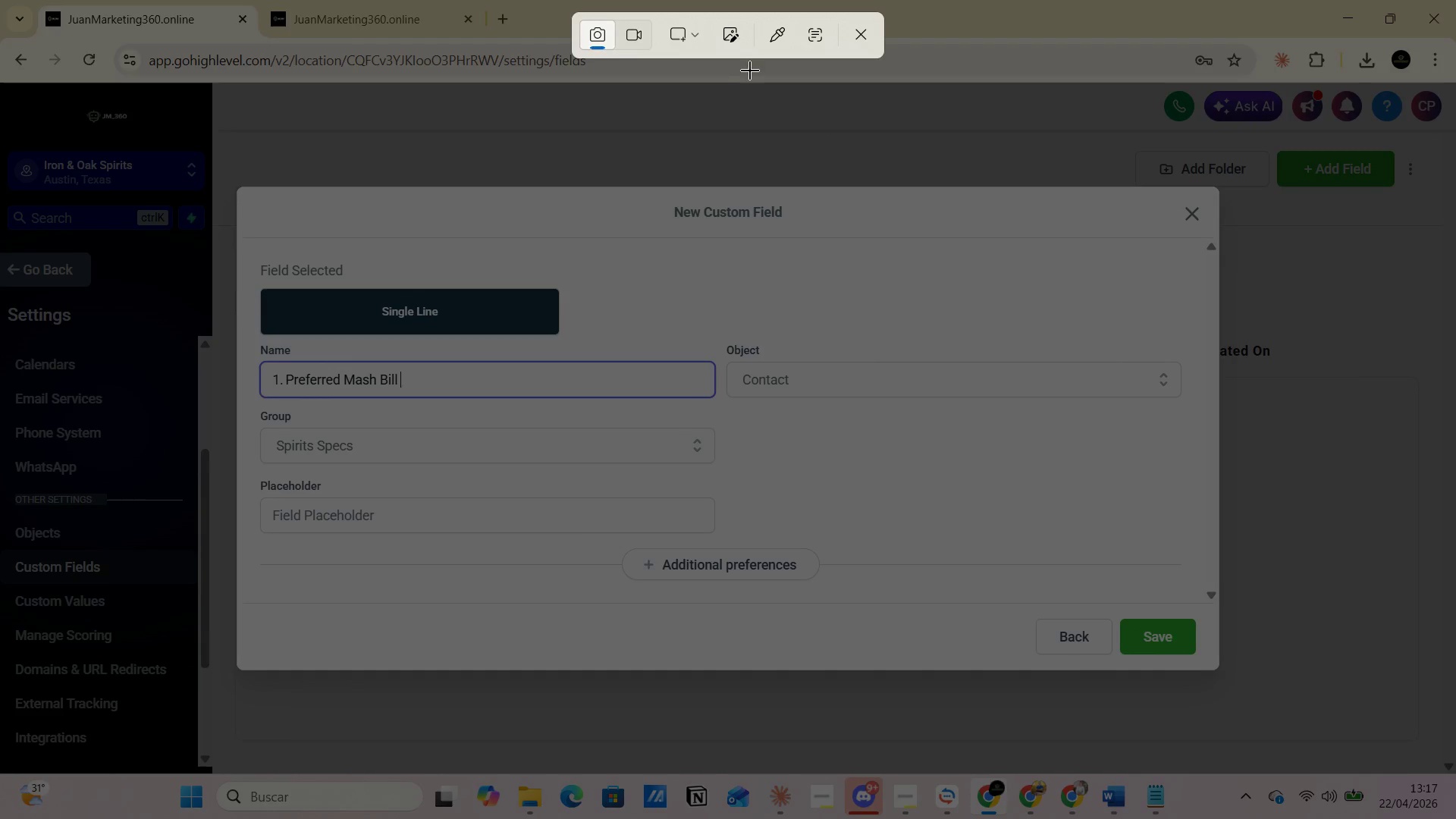 
left_click([700, 33])
 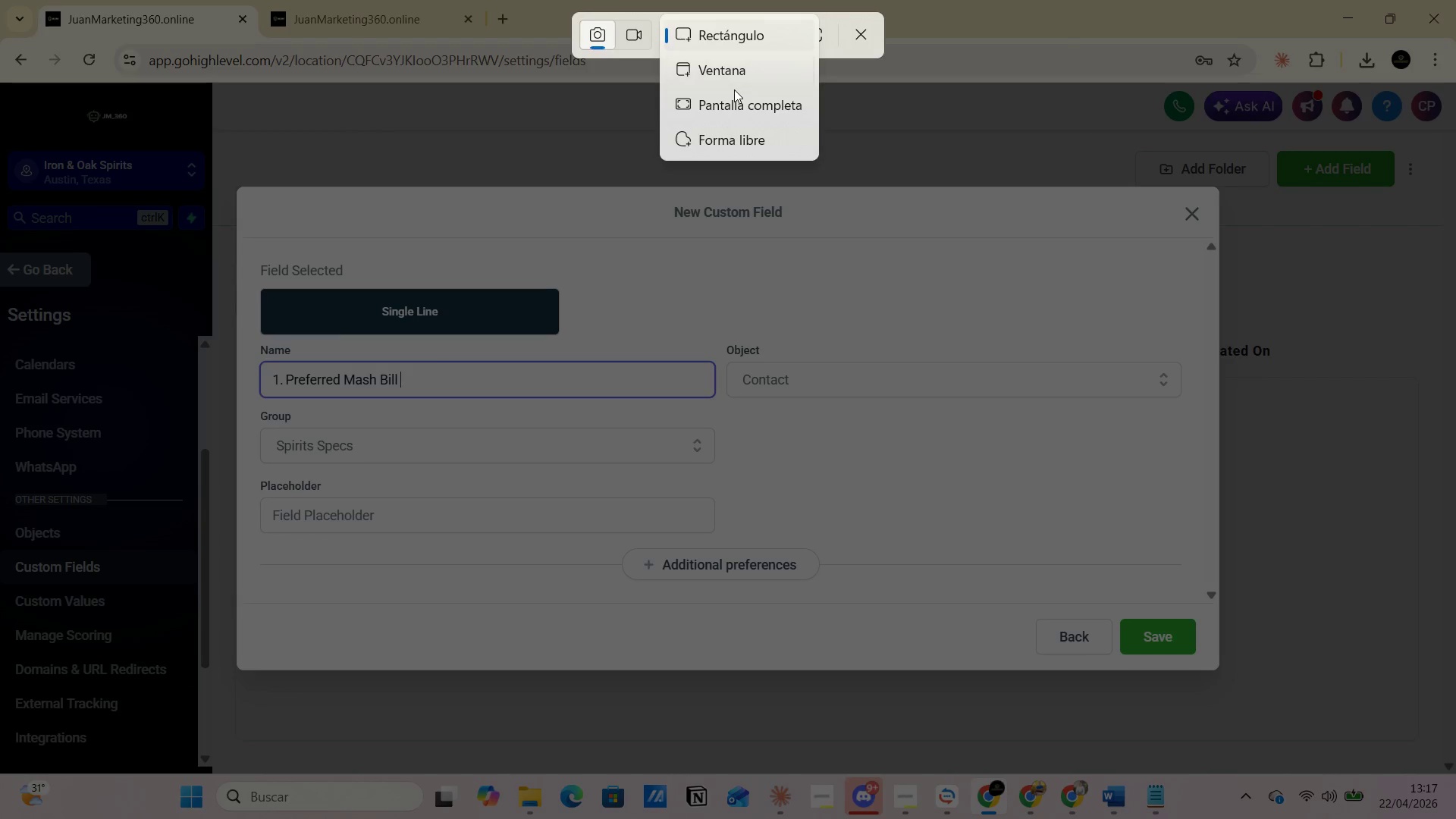 
left_click([735, 98])
 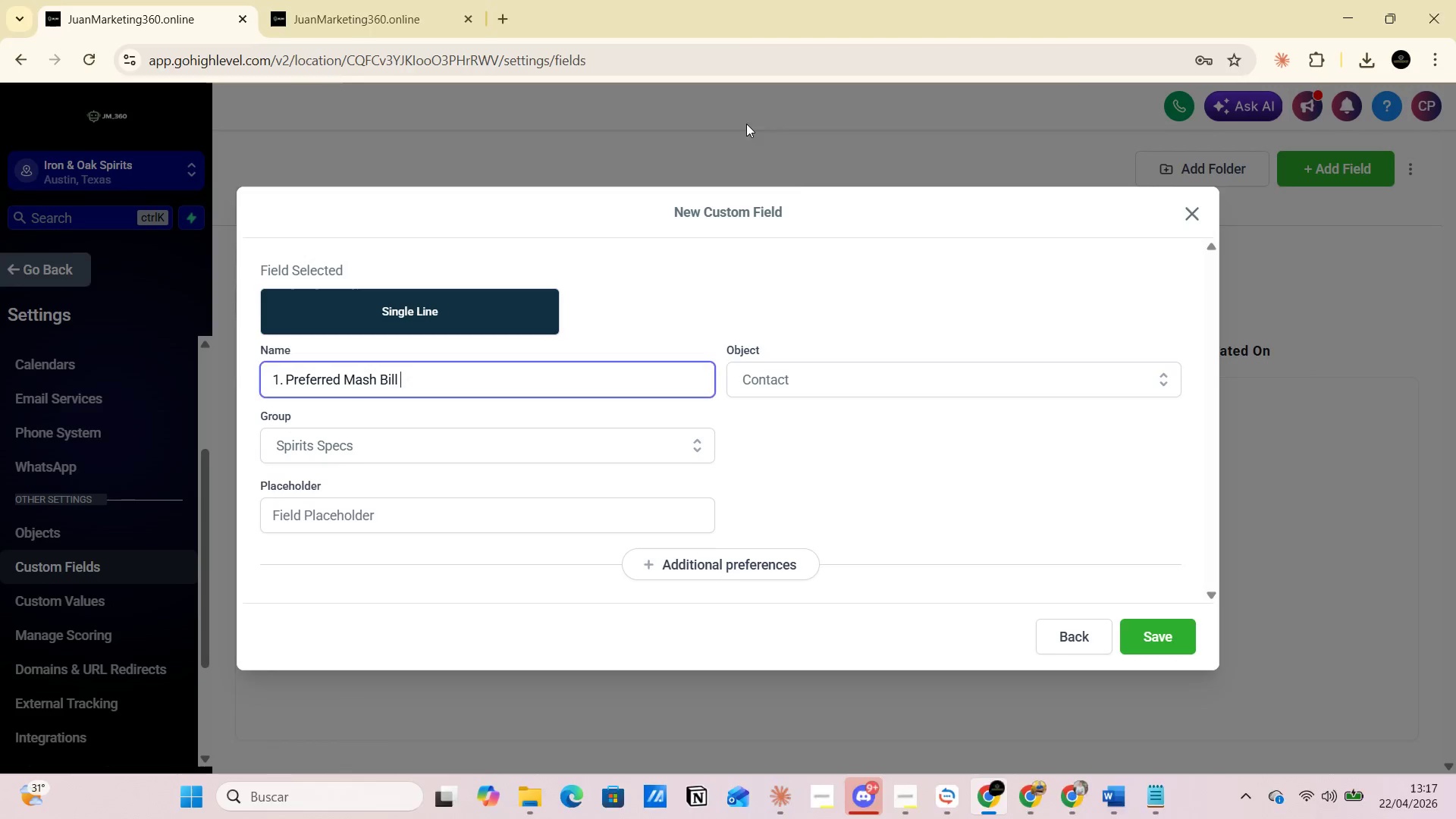 
key(Alt+AltLeft)
 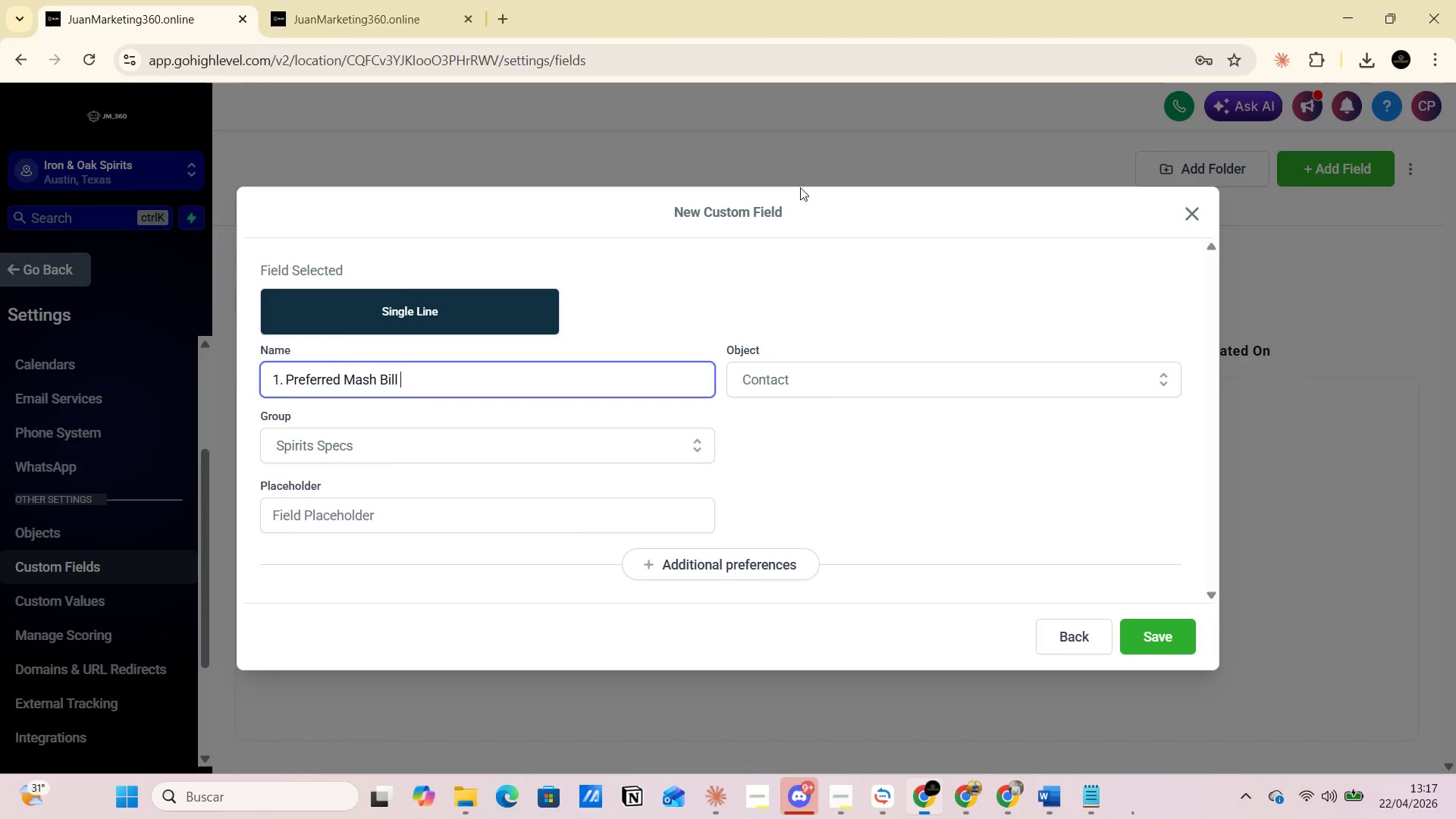 
key(Alt+Tab)
 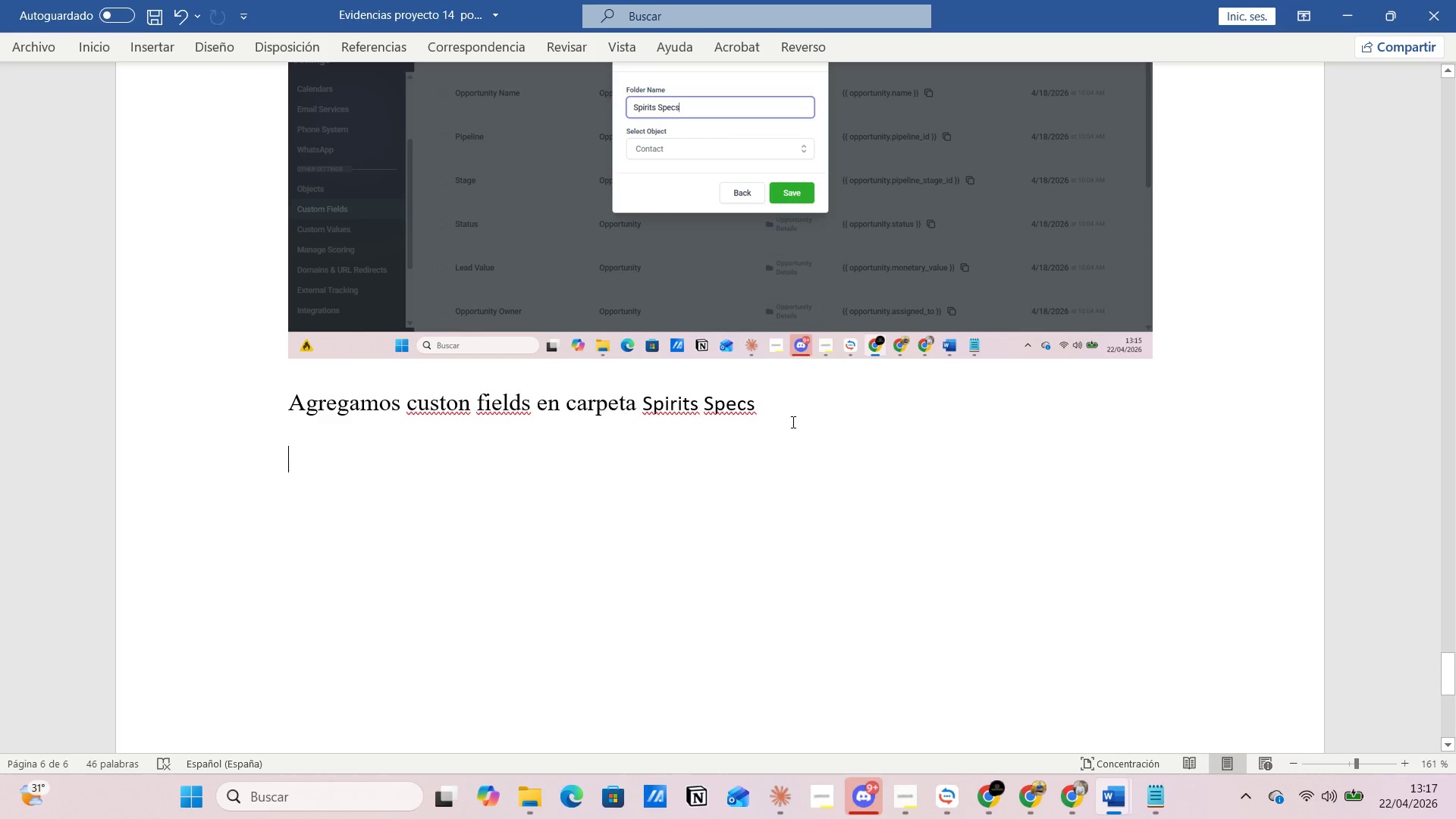 
key(Control+V)
 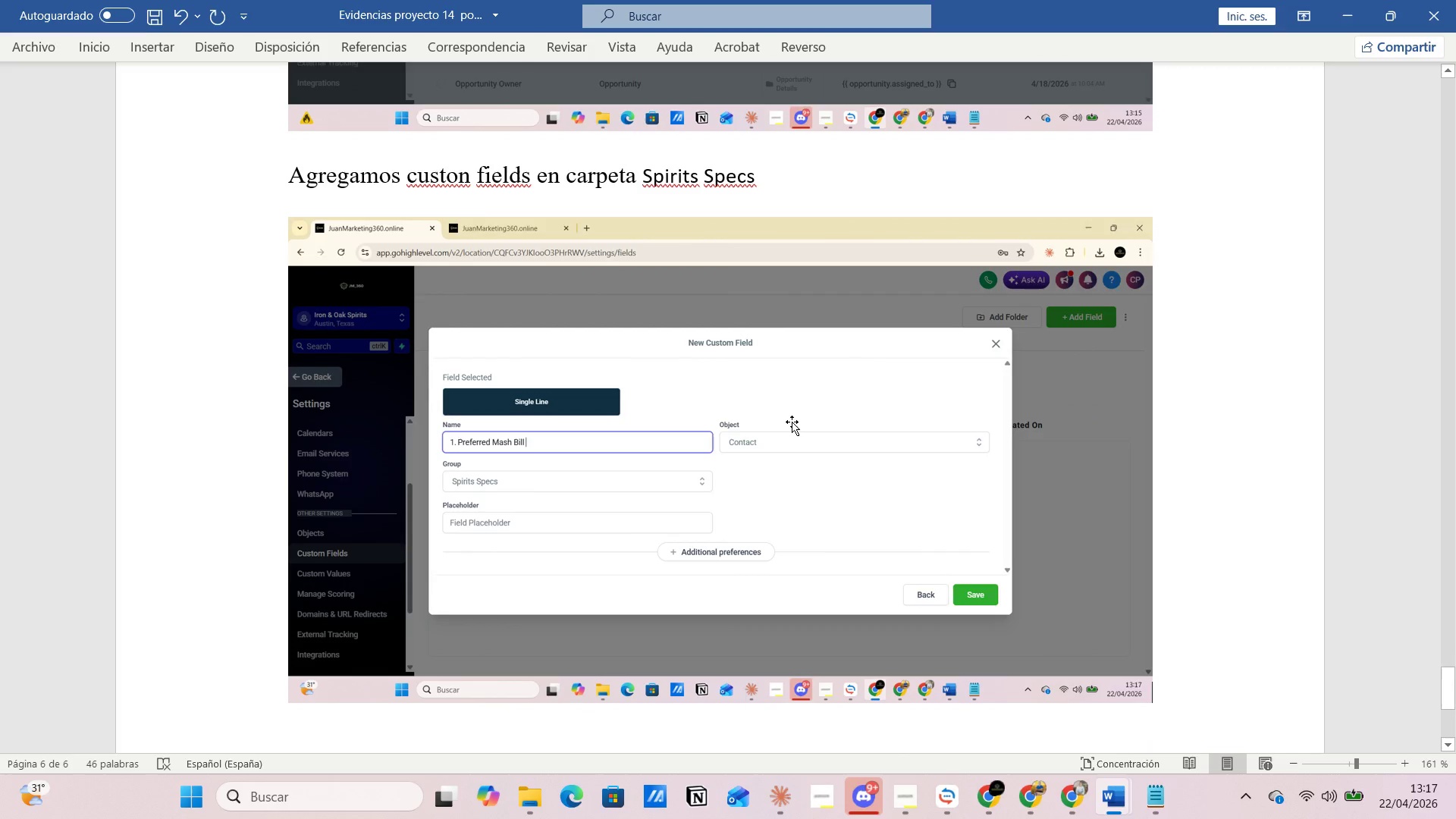 
key(Enter)
 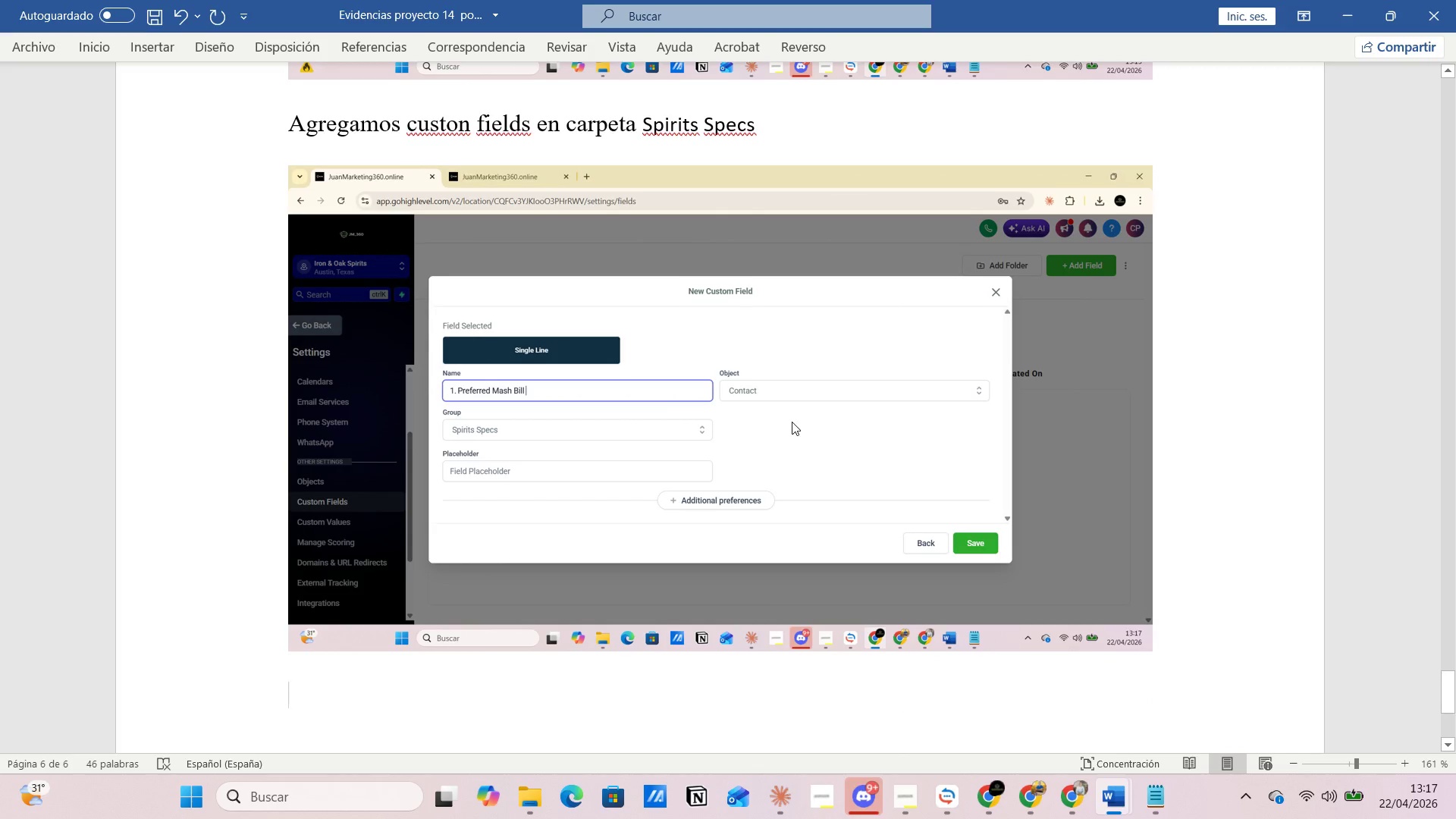 
key(Alt+AltLeft)
 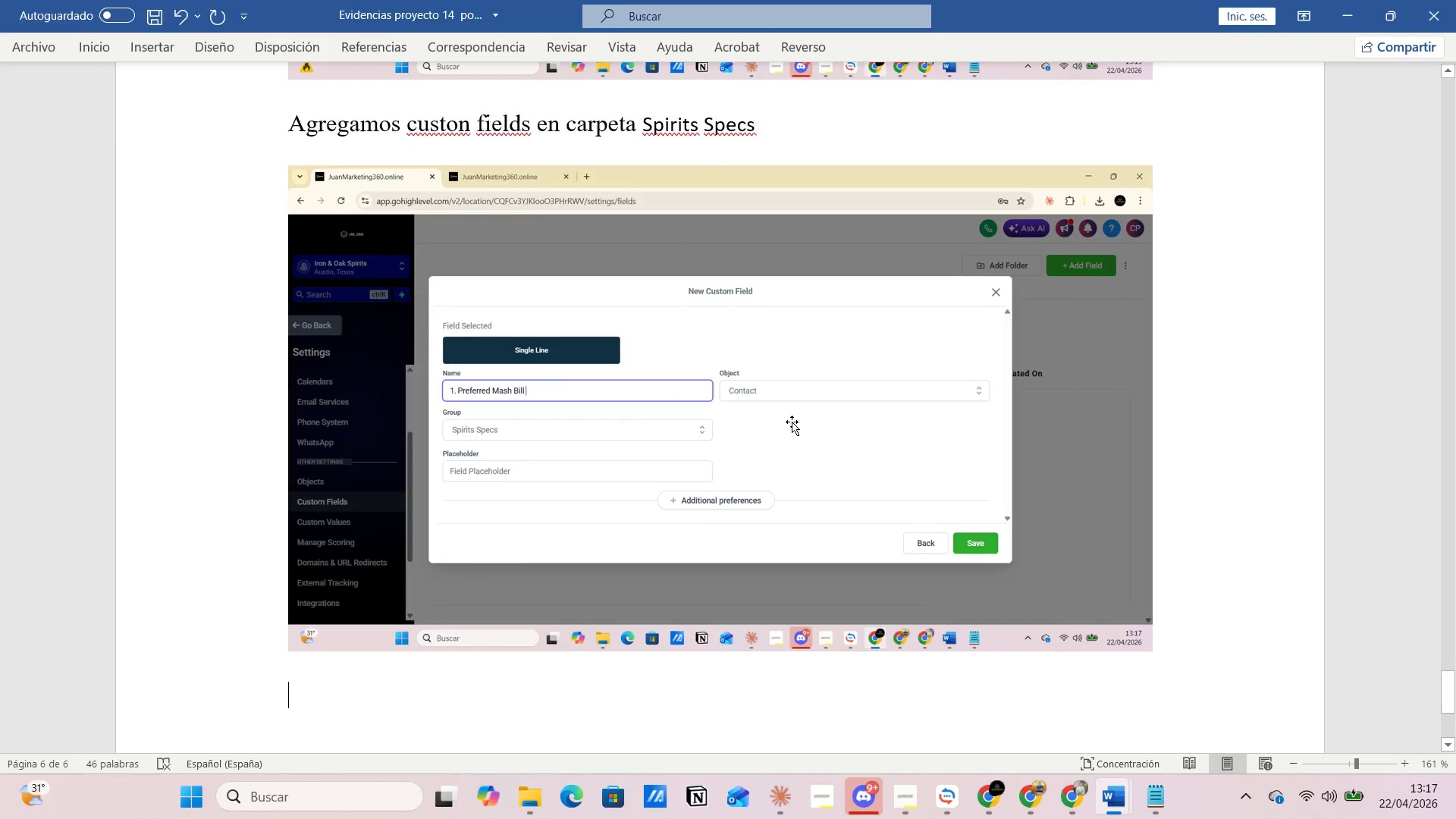 
key(Alt+Tab)
 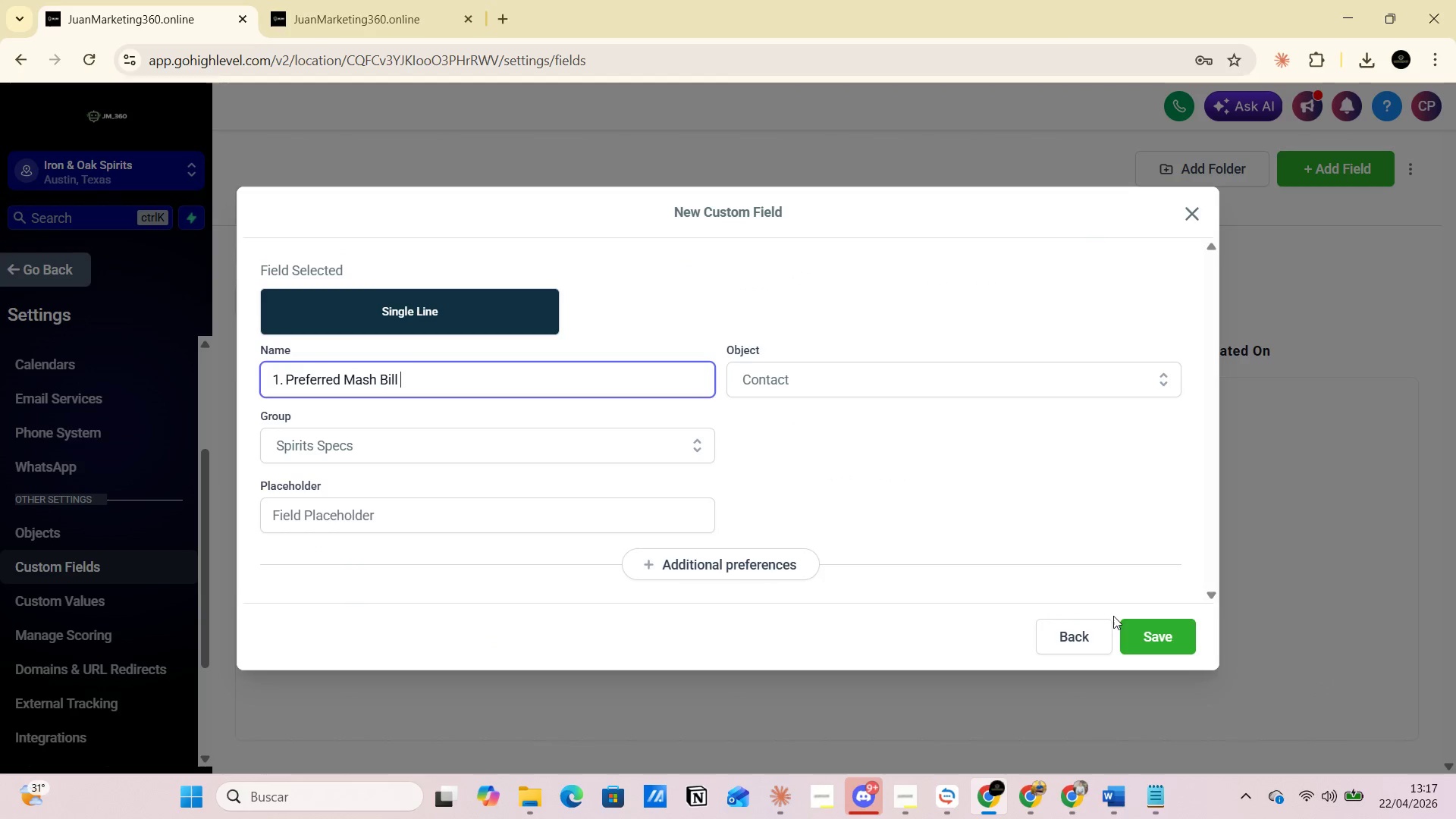 
left_click([1138, 633])
 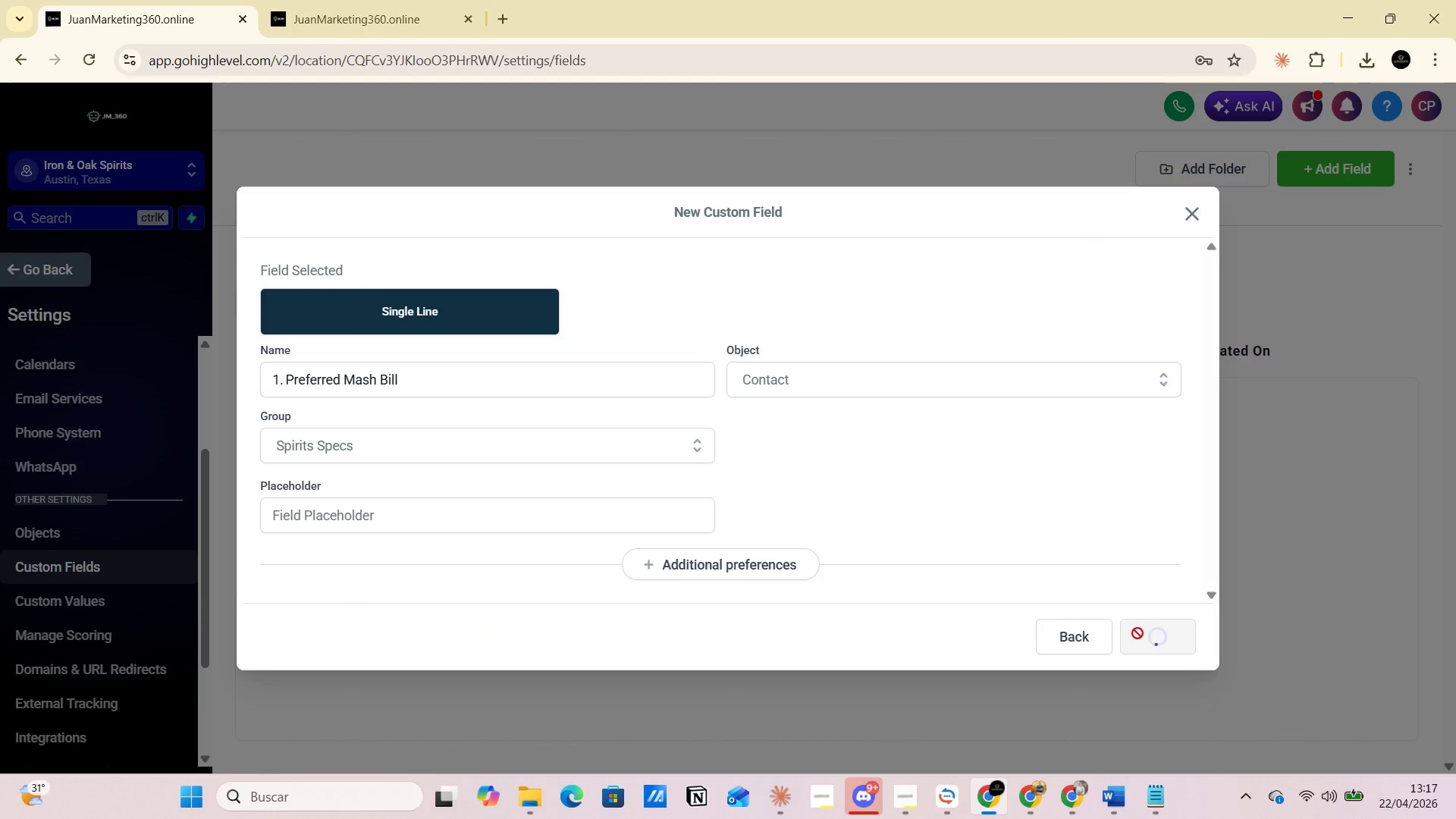 
mouse_move([1003, 484])
 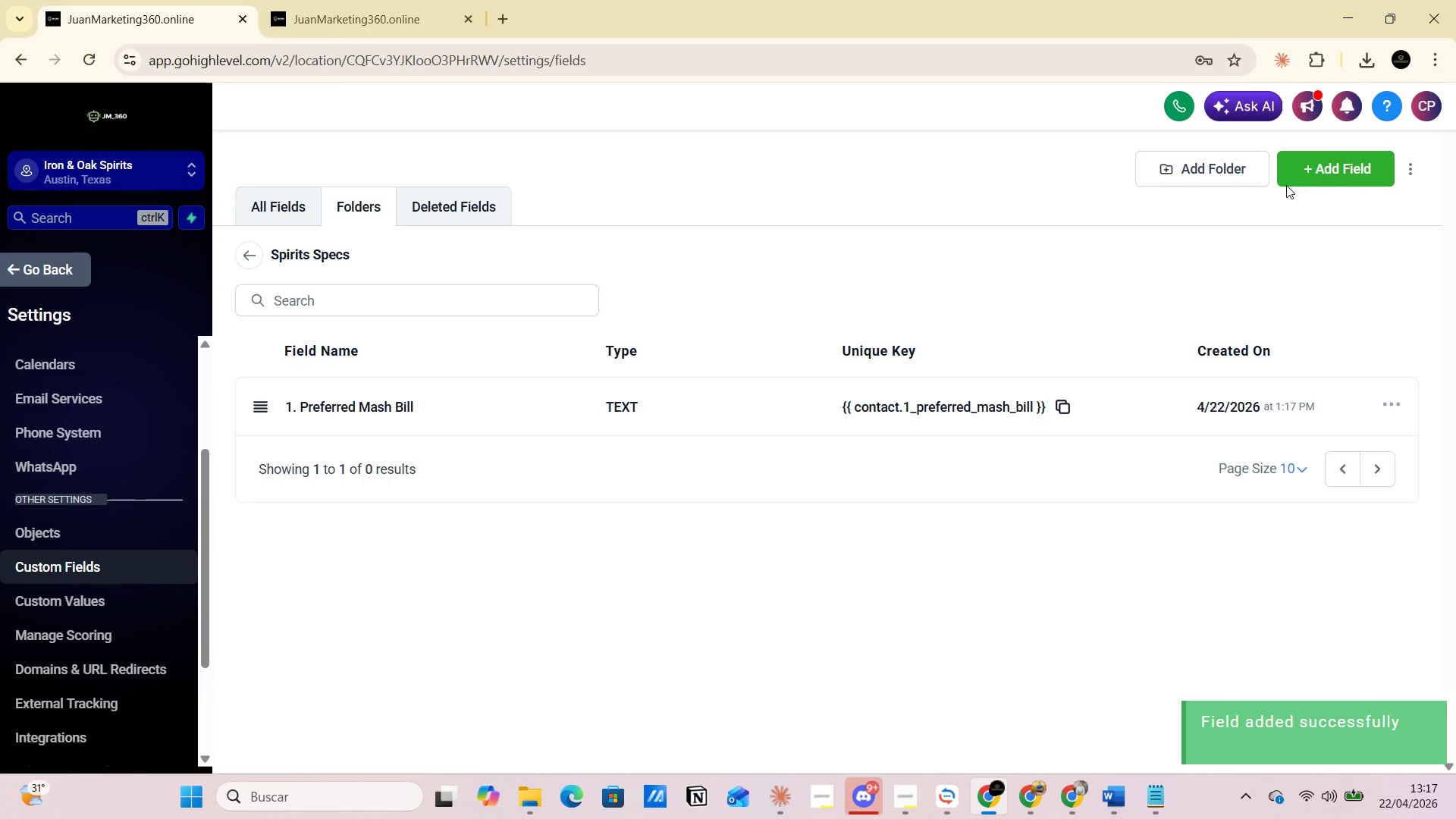 
left_click([1316, 165])
 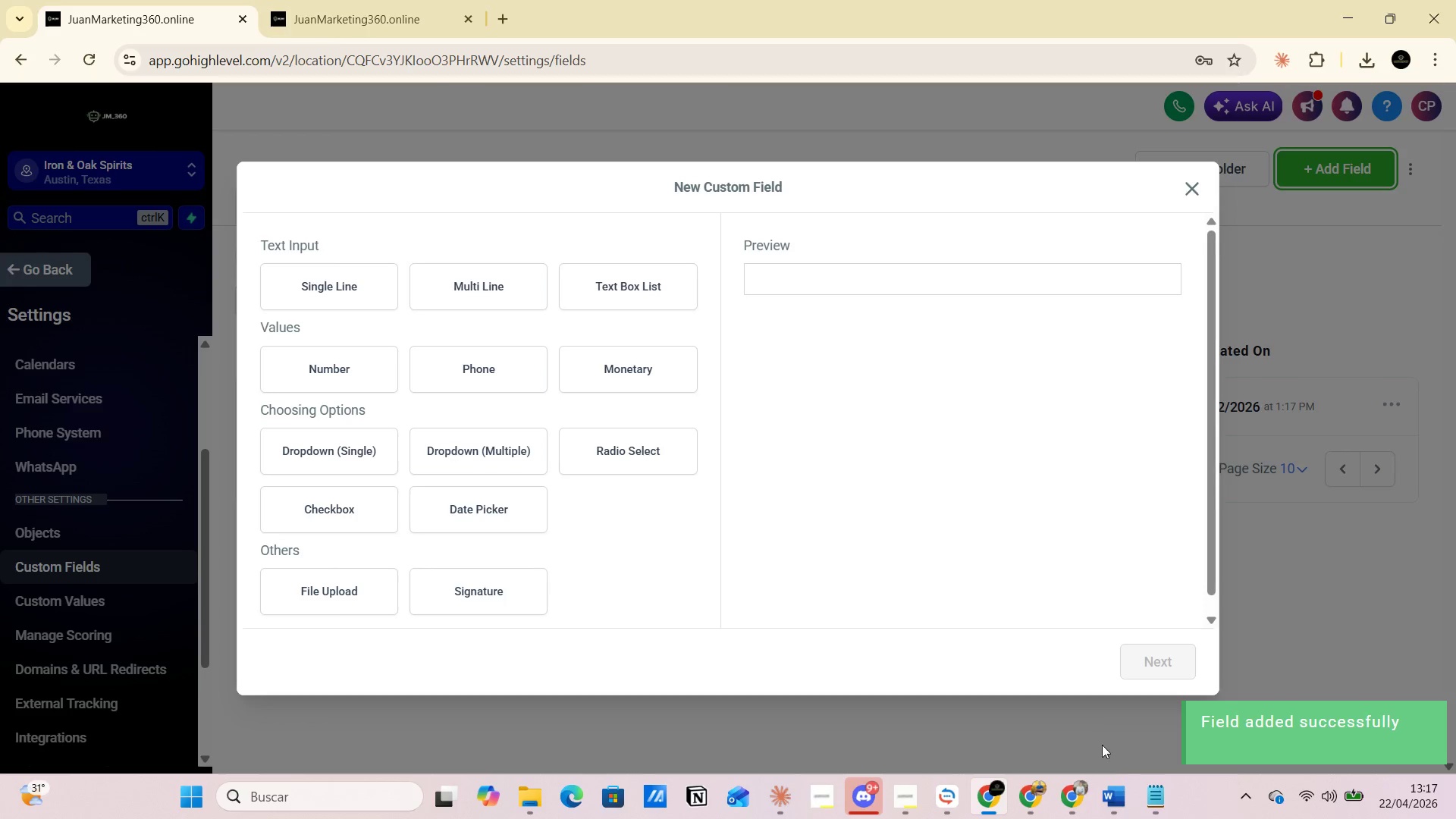 
left_click([1018, 707])
 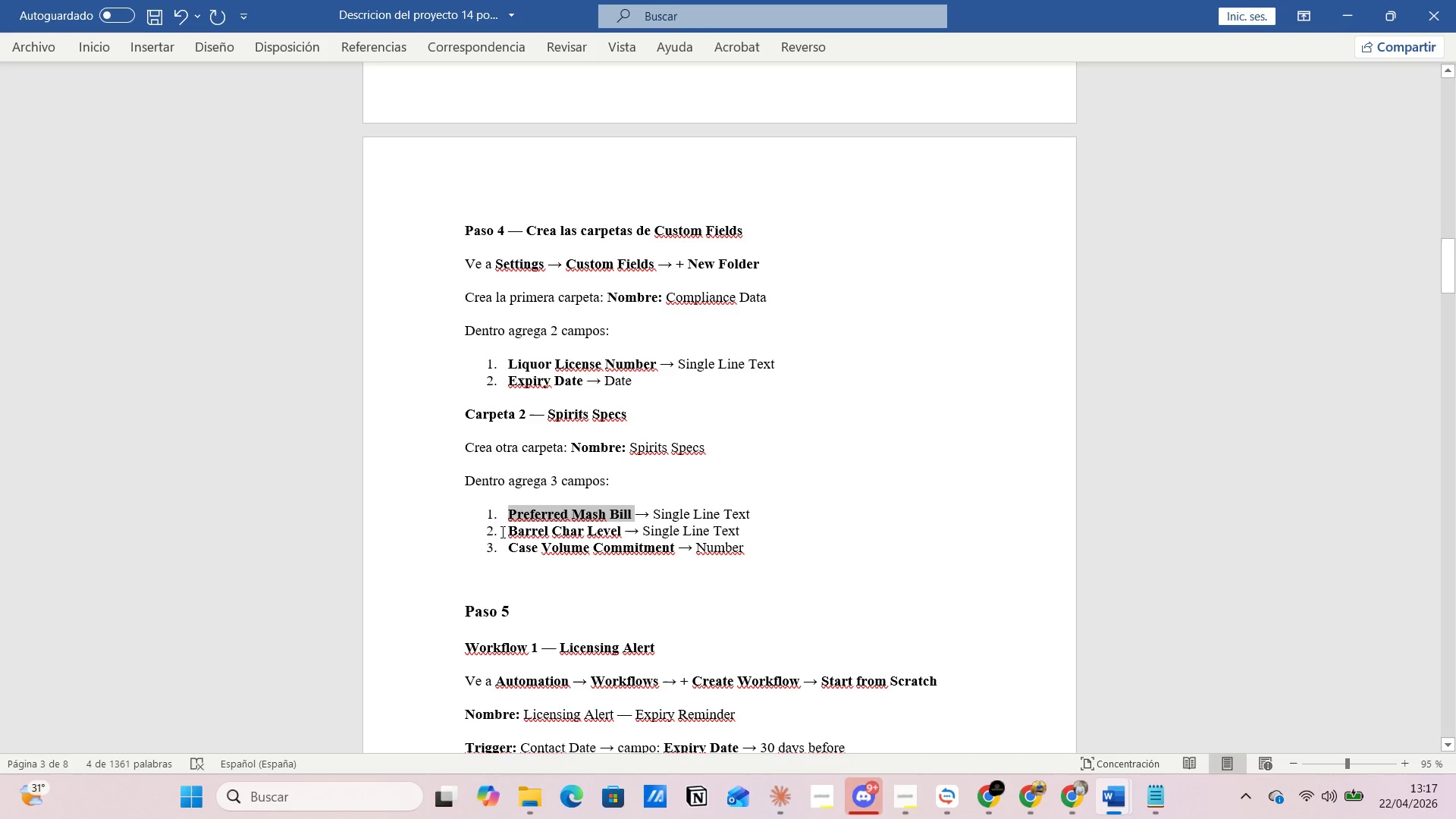 
left_click_drag(start_coordinate=[505, 531], to_coordinate=[608, 535])
 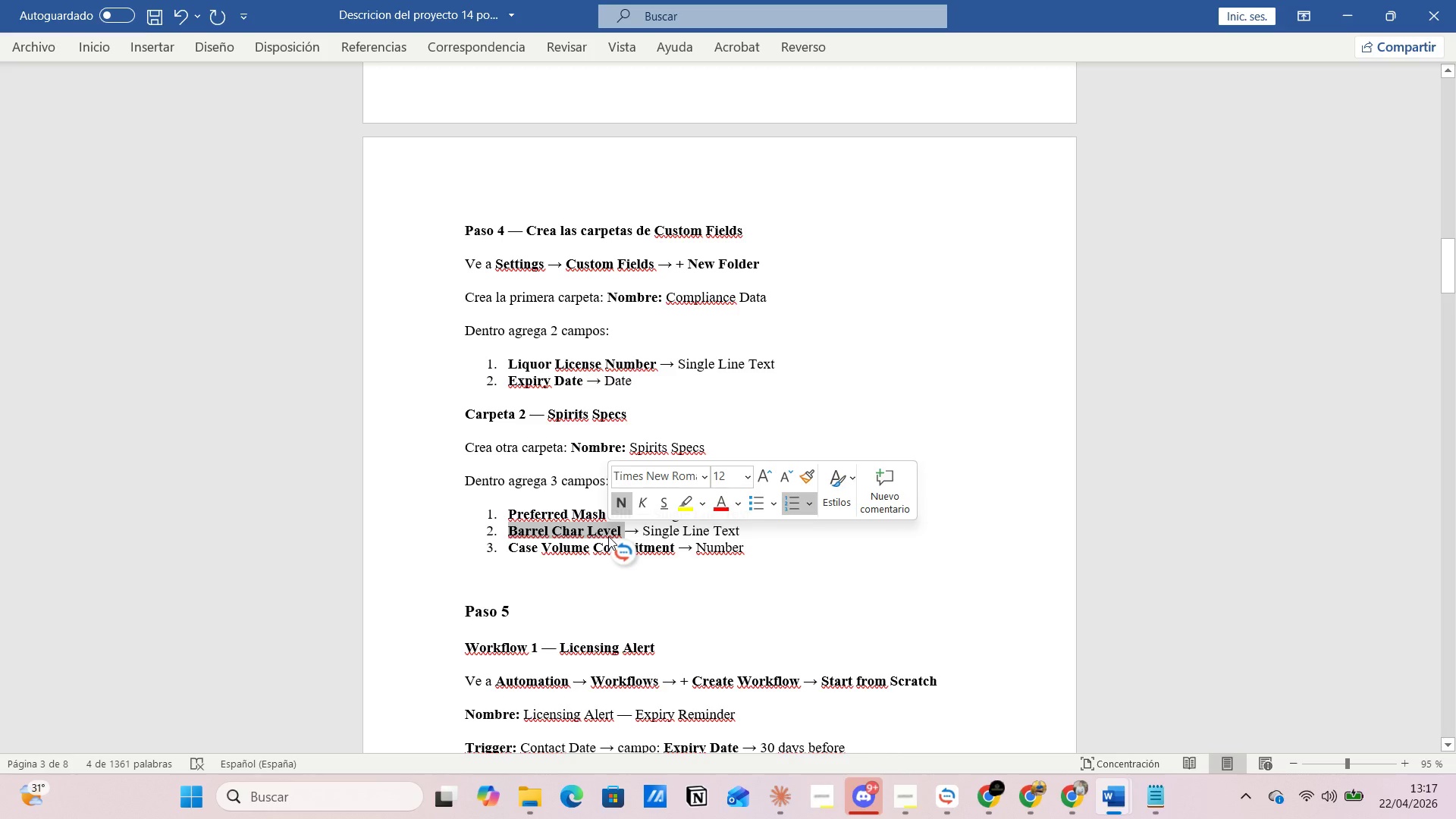 
key(Control+C)
 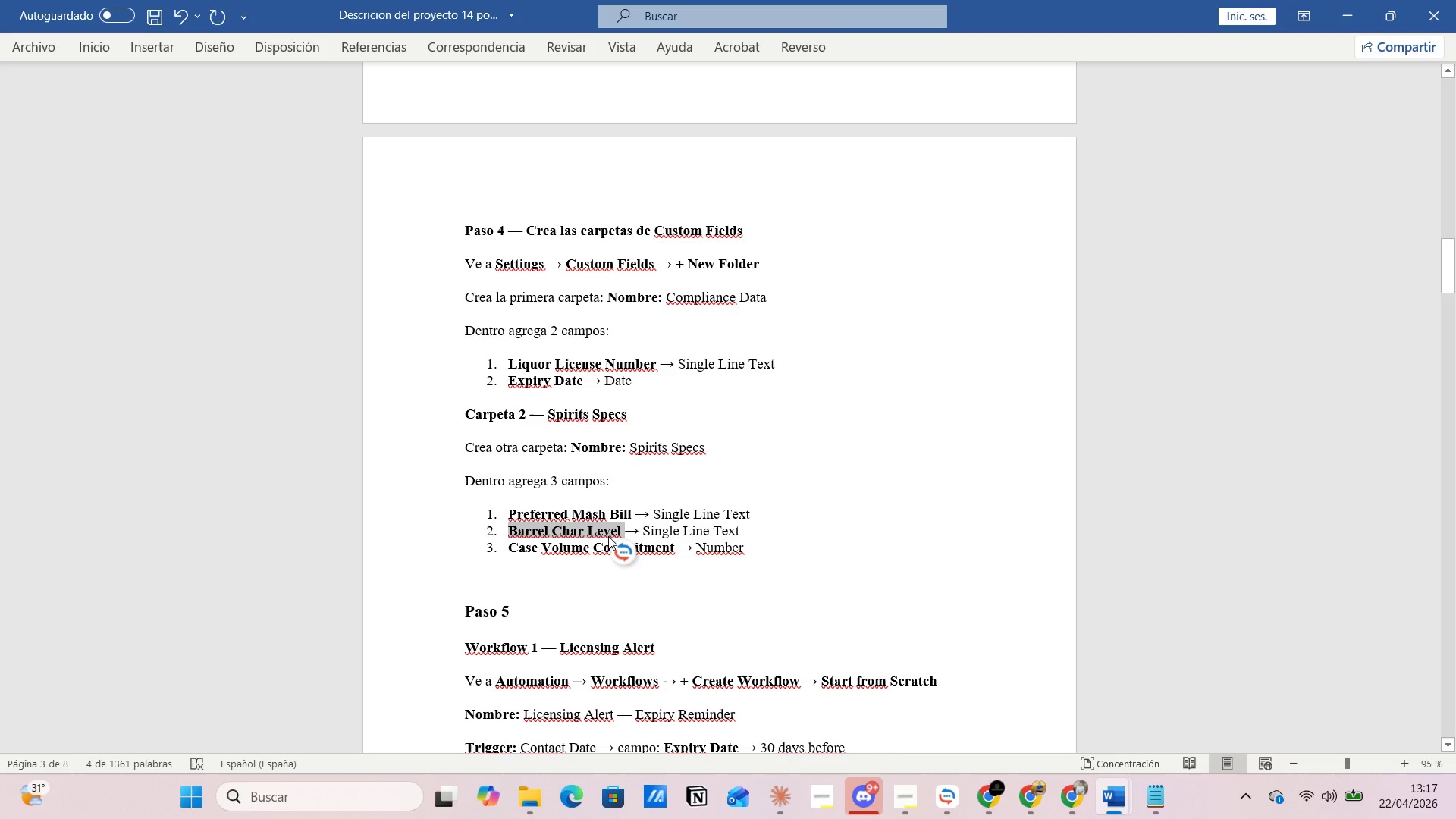 
key(Alt+AltLeft)
 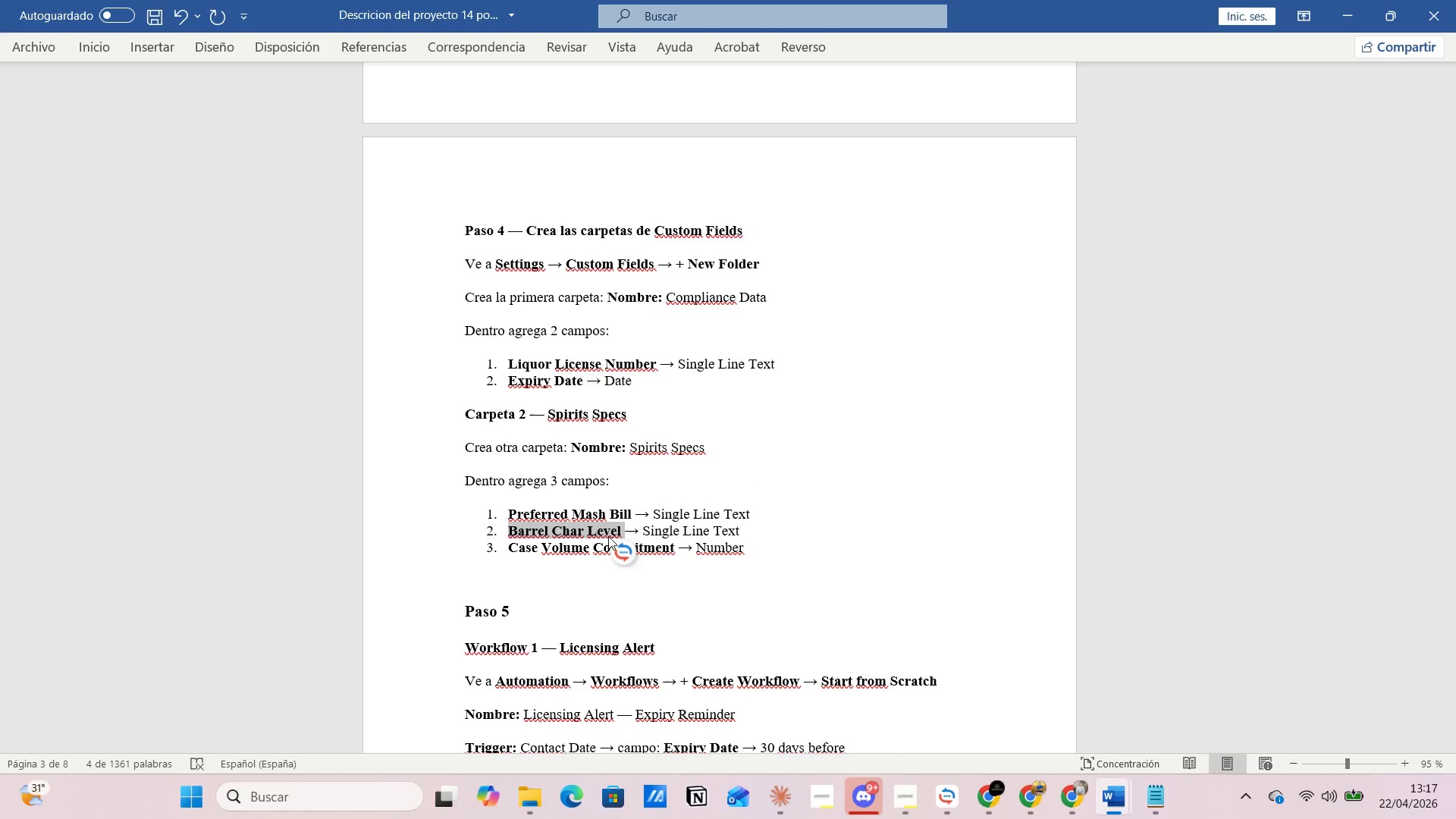 
key(Alt+Tab)
 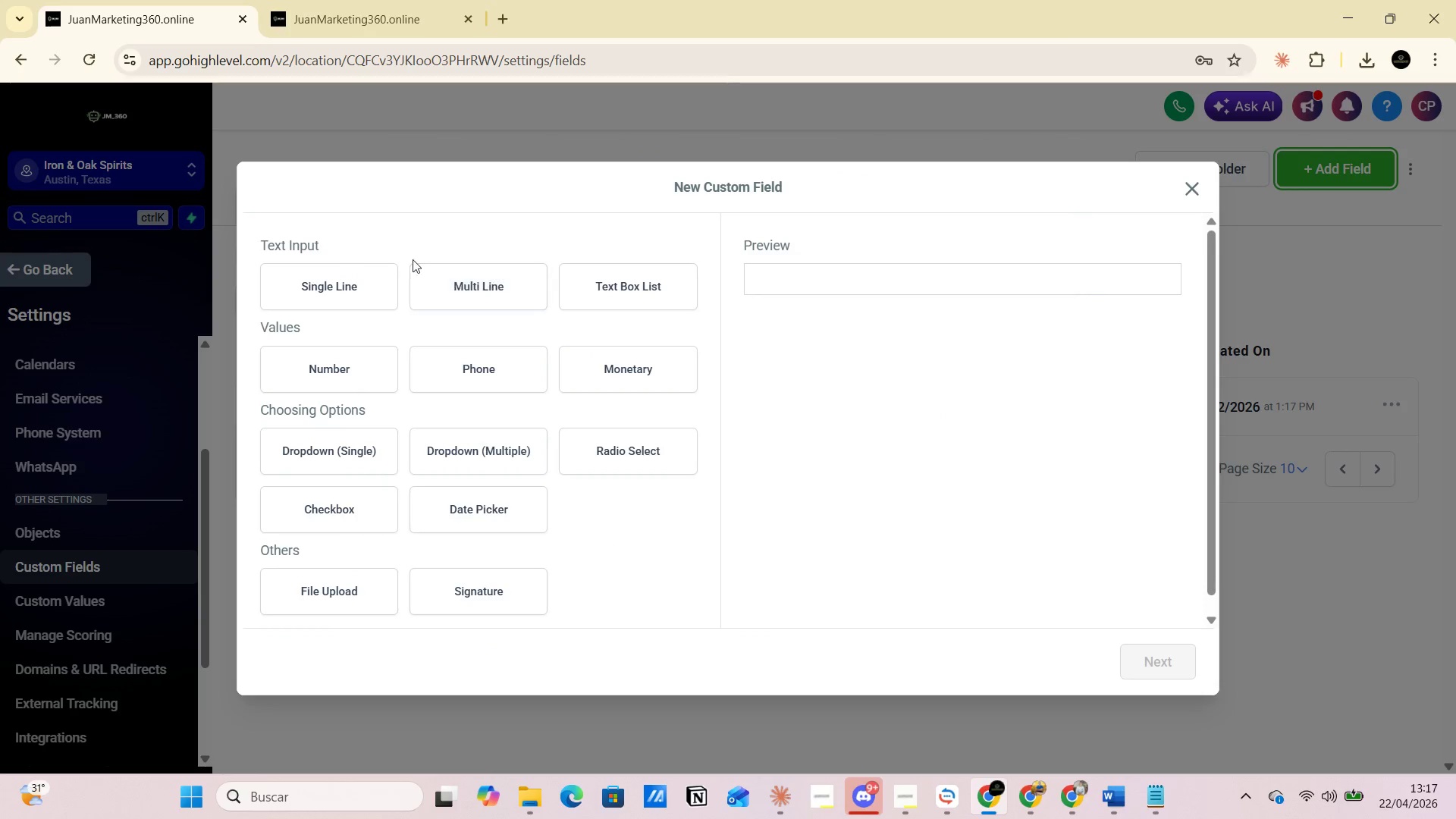 
left_click([353, 273])
 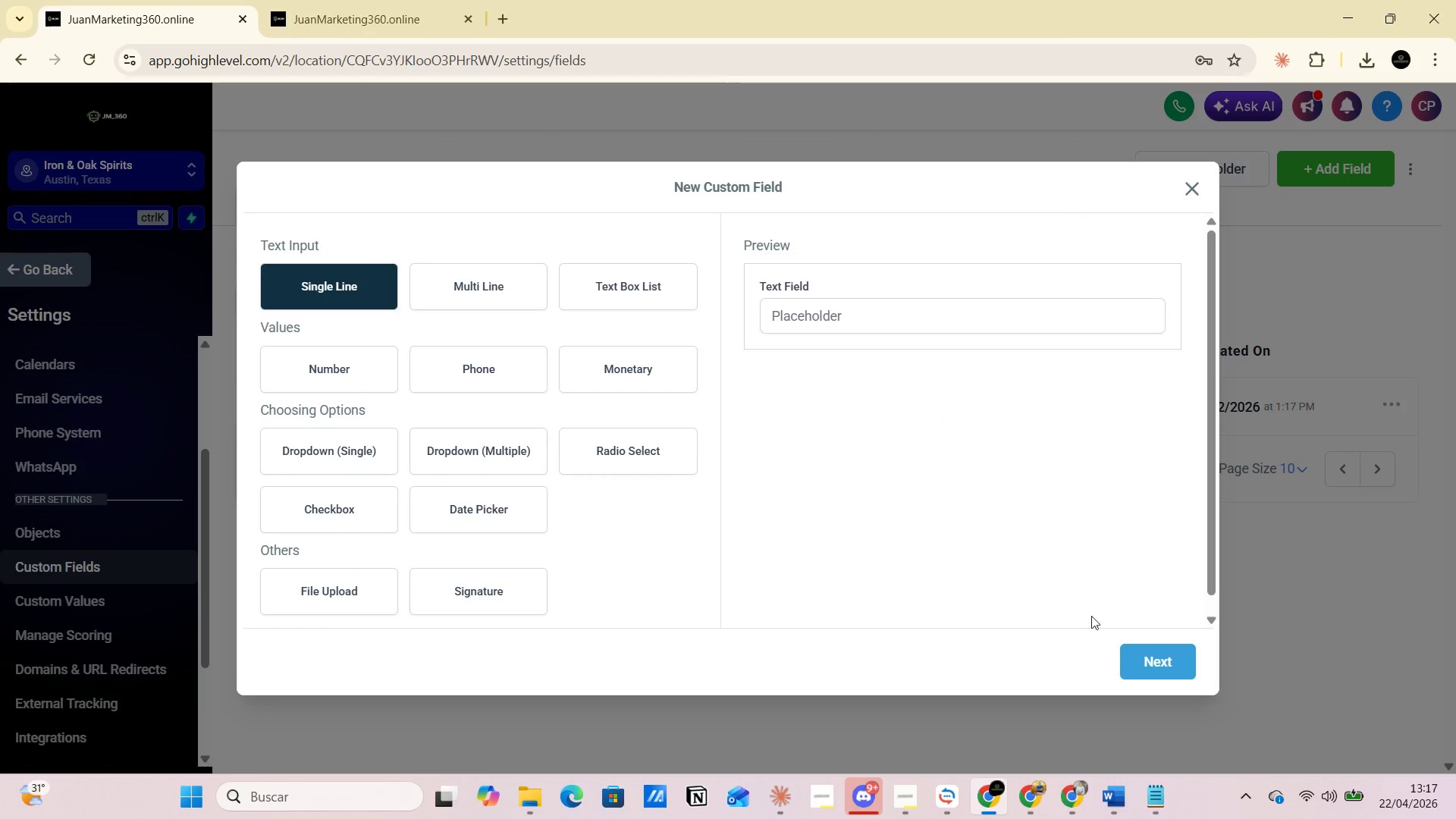 
left_click([1147, 661])
 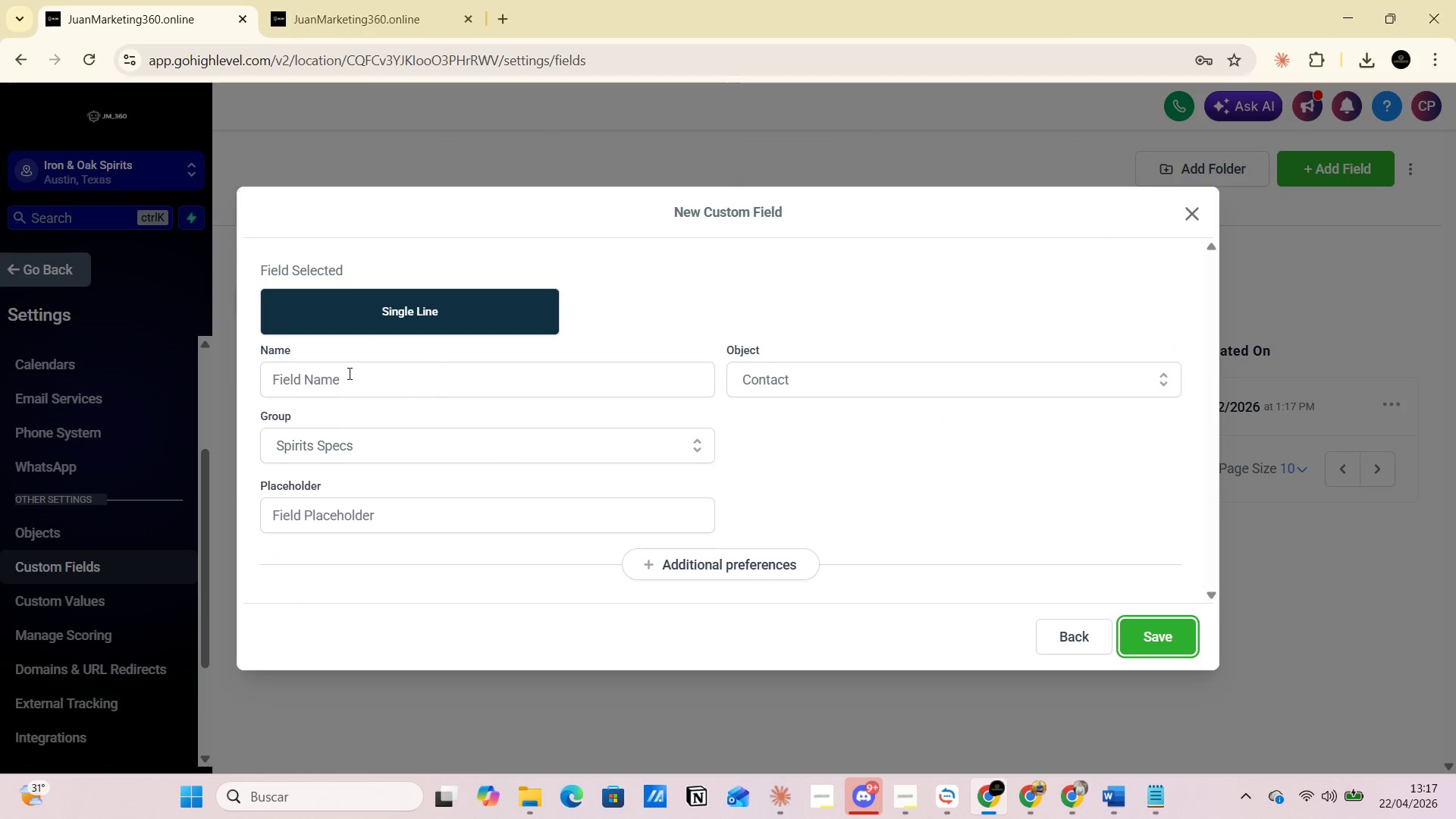 
left_click([342, 373])
 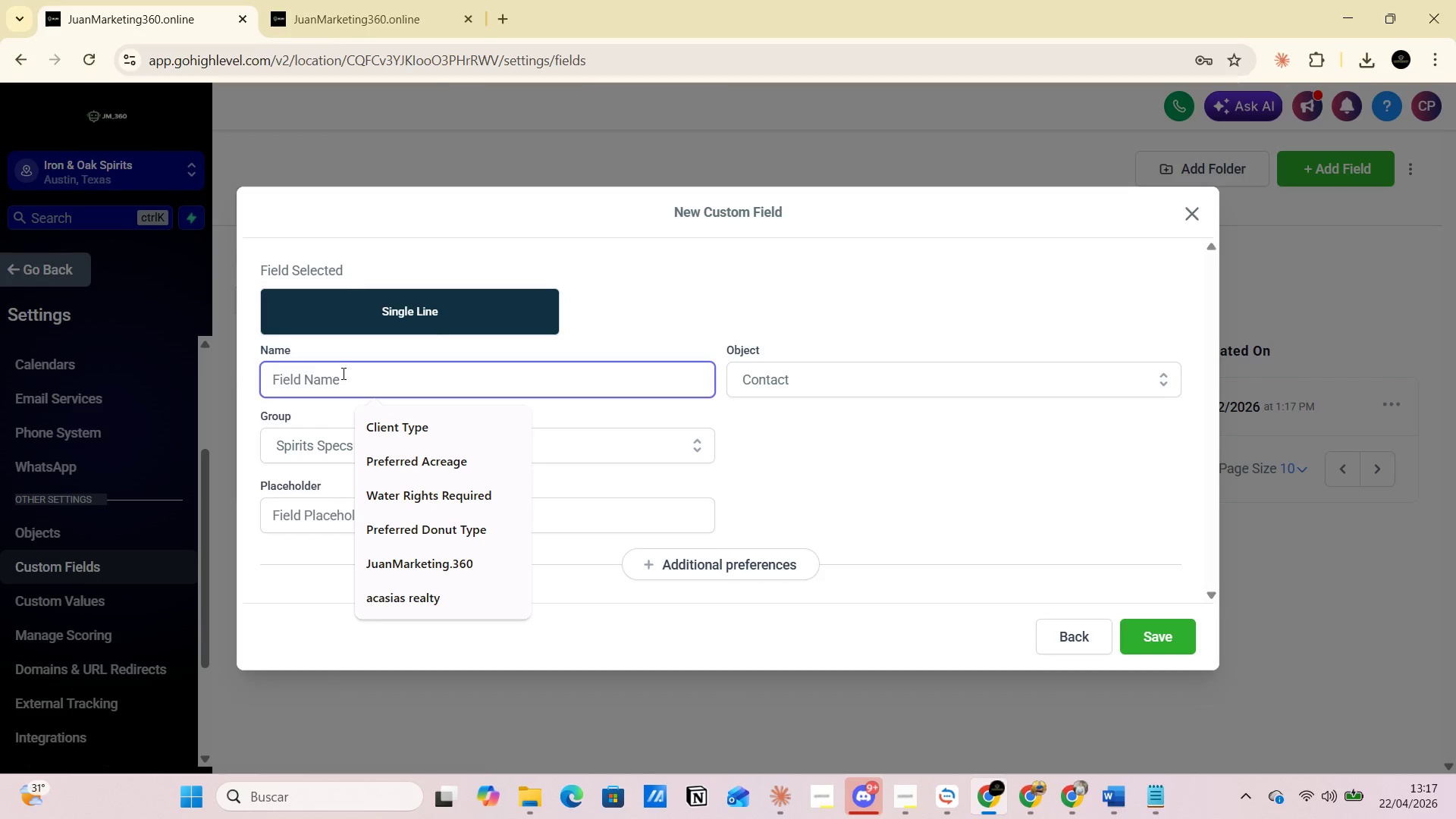 
key(Control+V)
 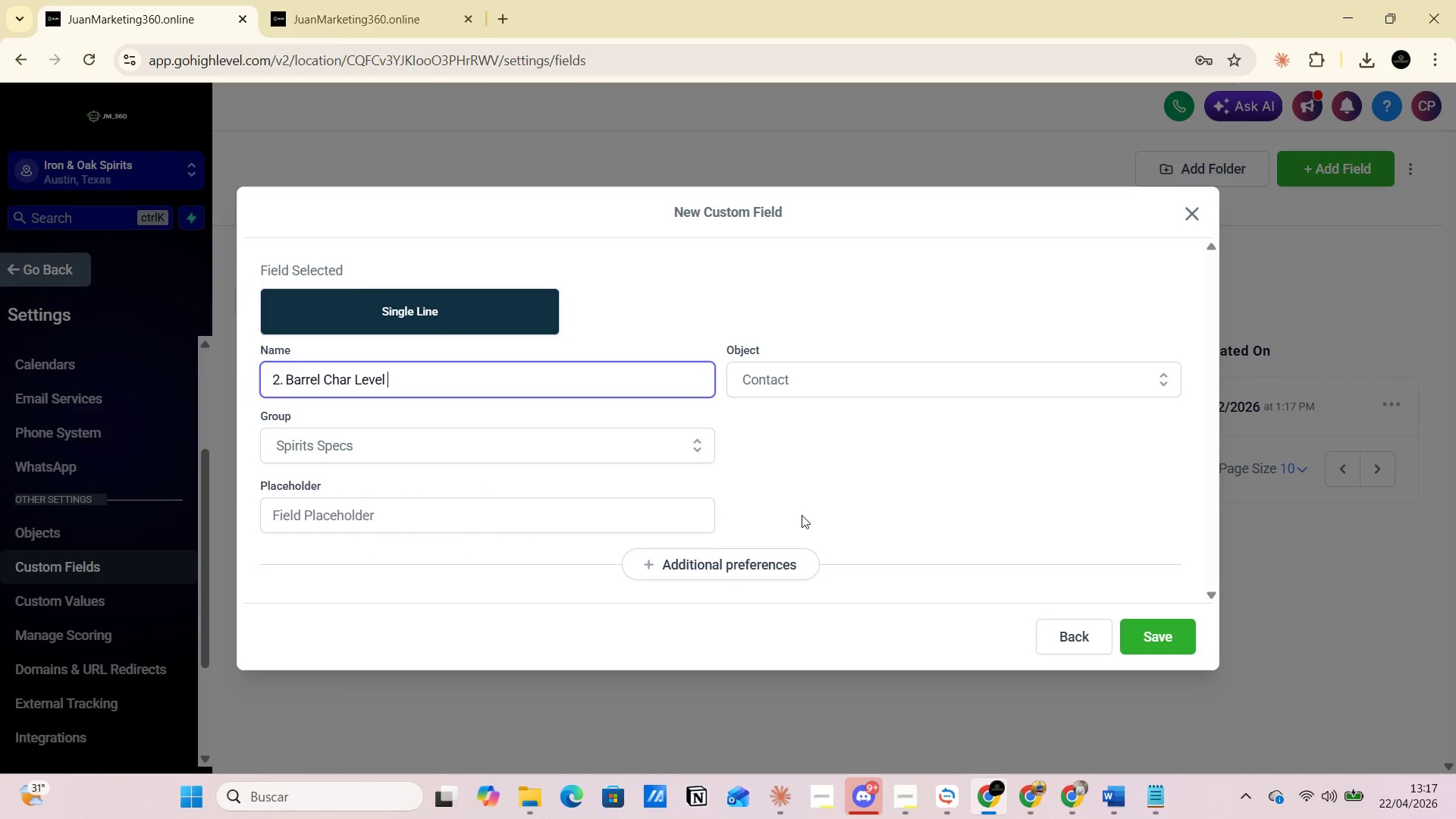 
key(PrintScreen)
 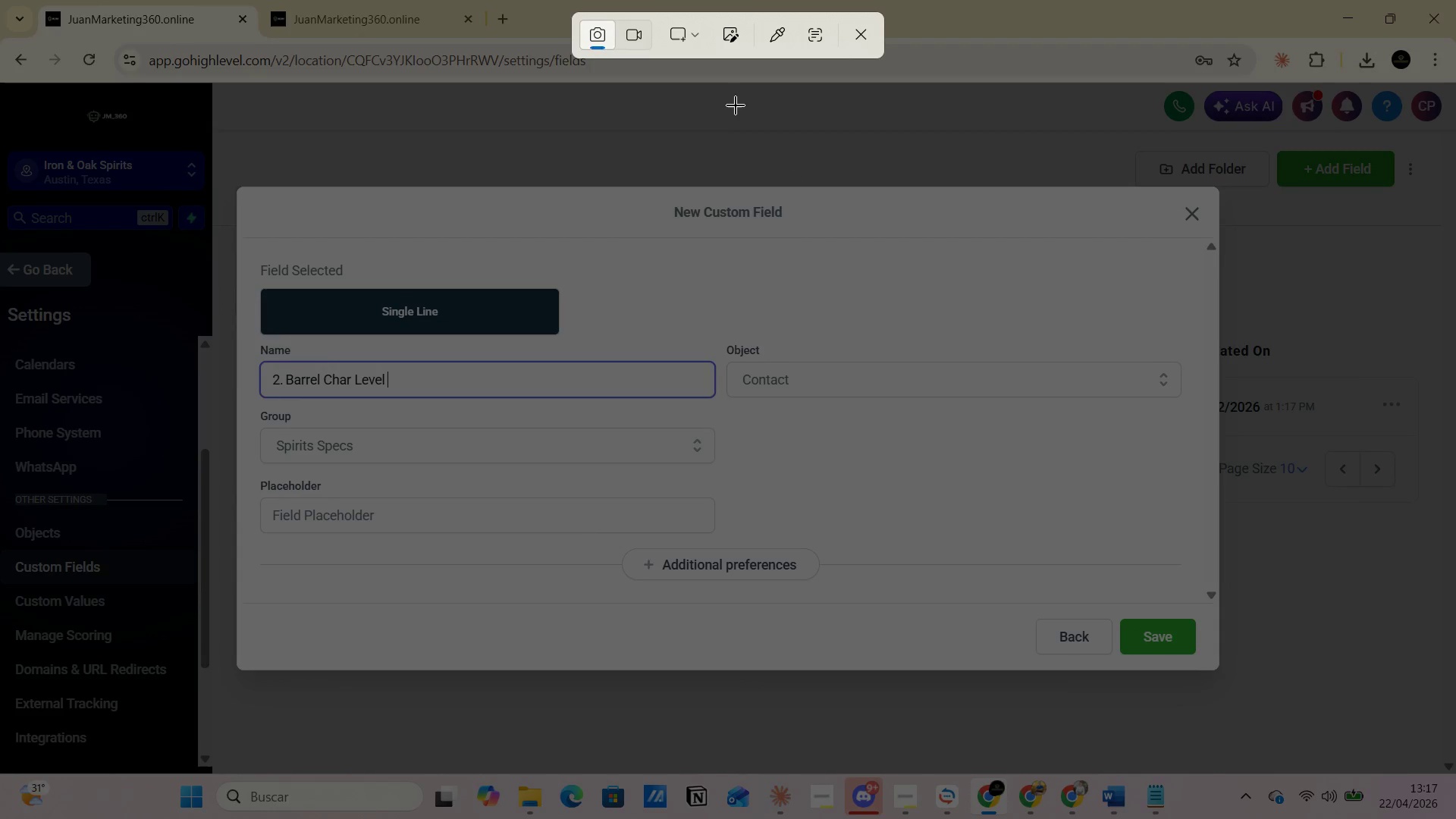 
left_click([703, 36])
 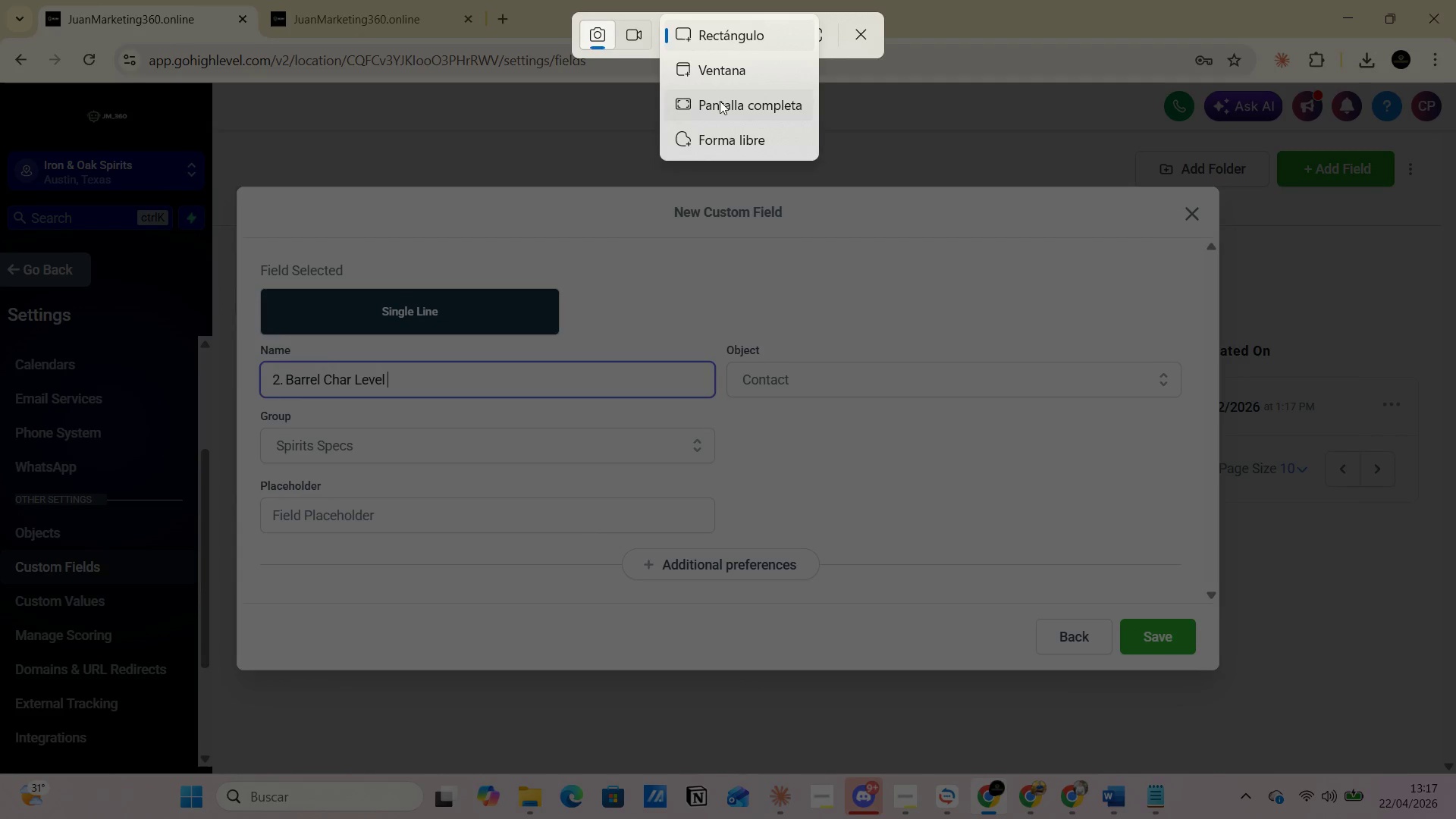 
left_click([720, 105])
 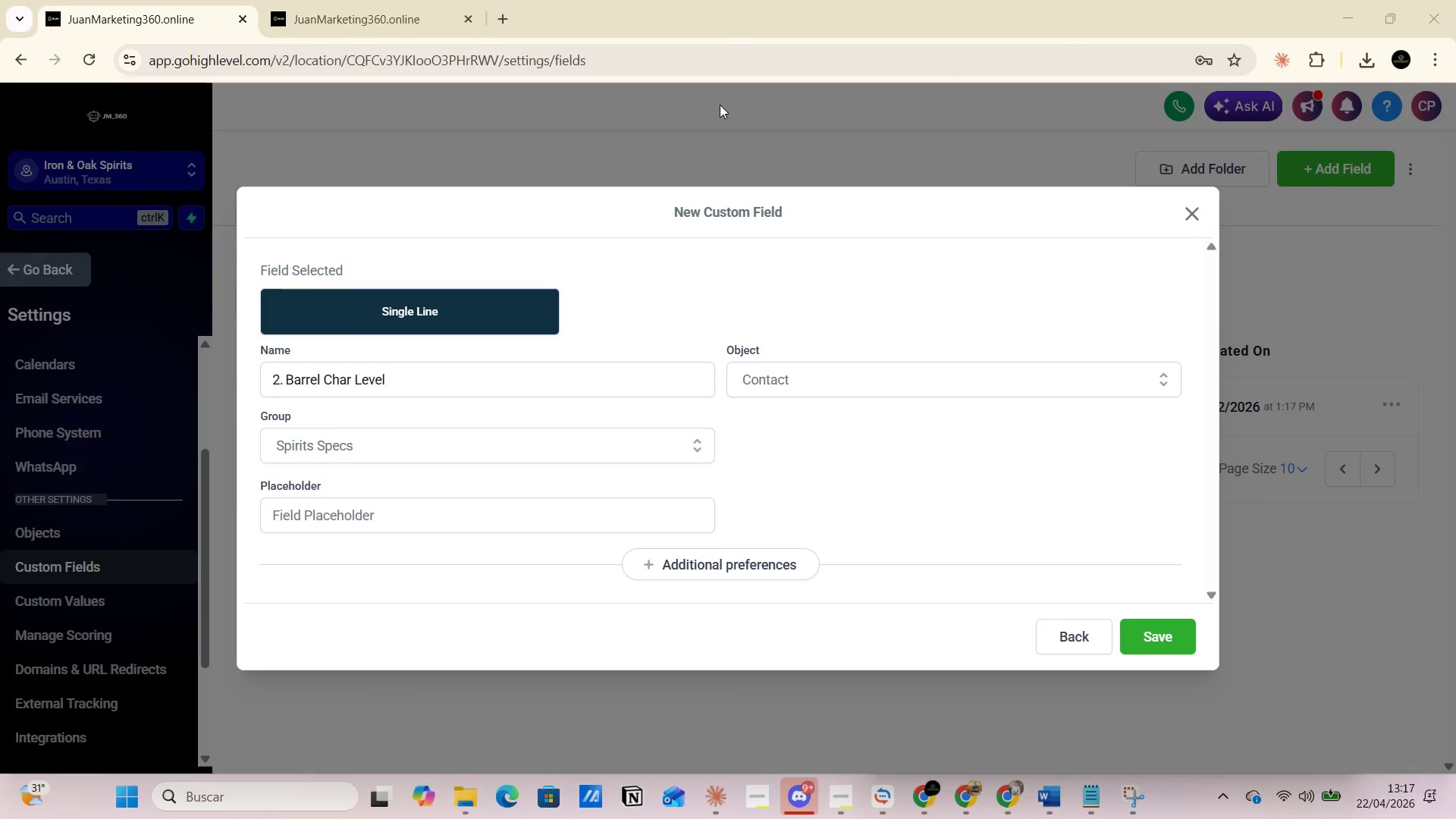 
key(Alt+Tab)
 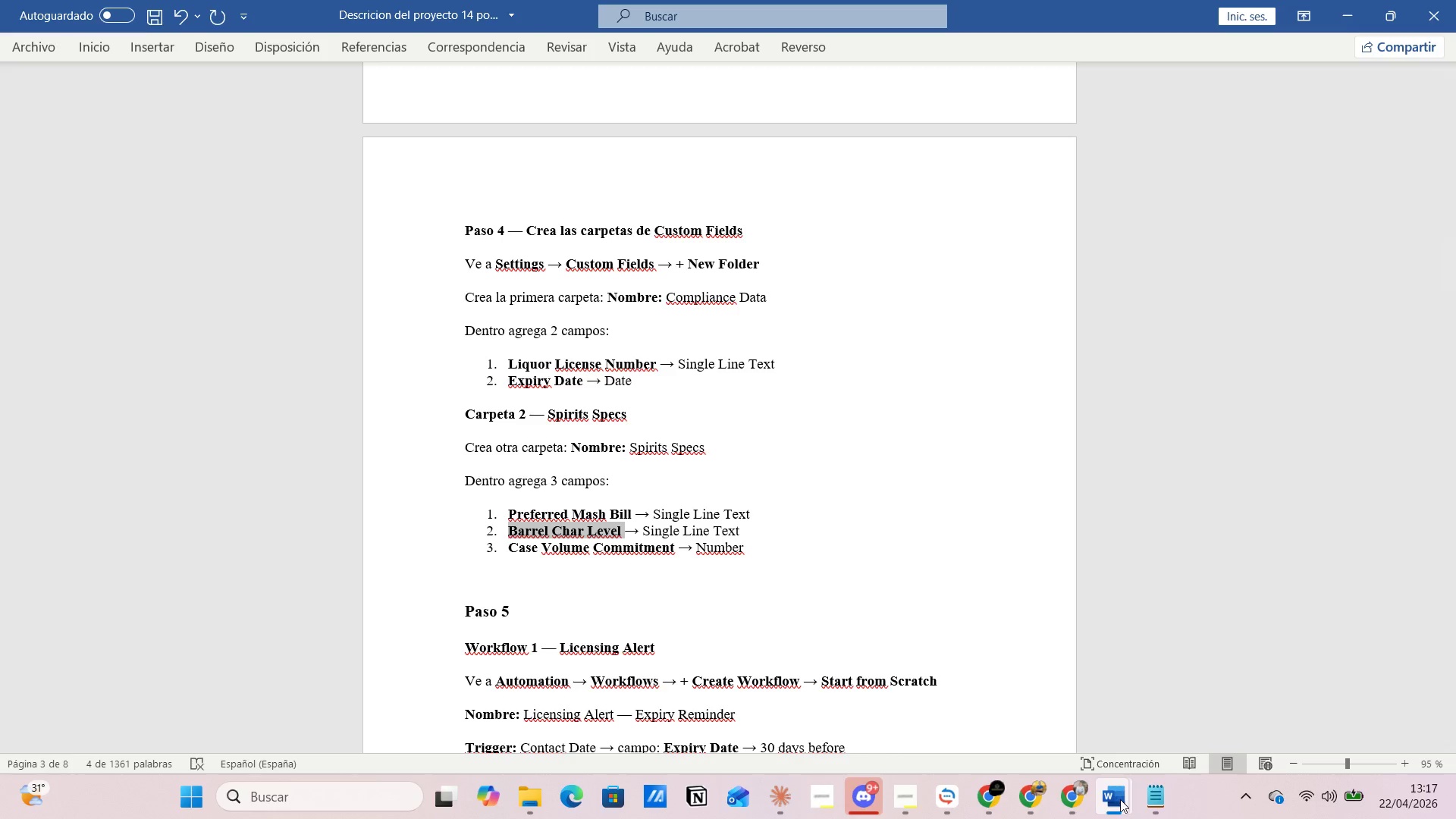 
left_click([1205, 684])
 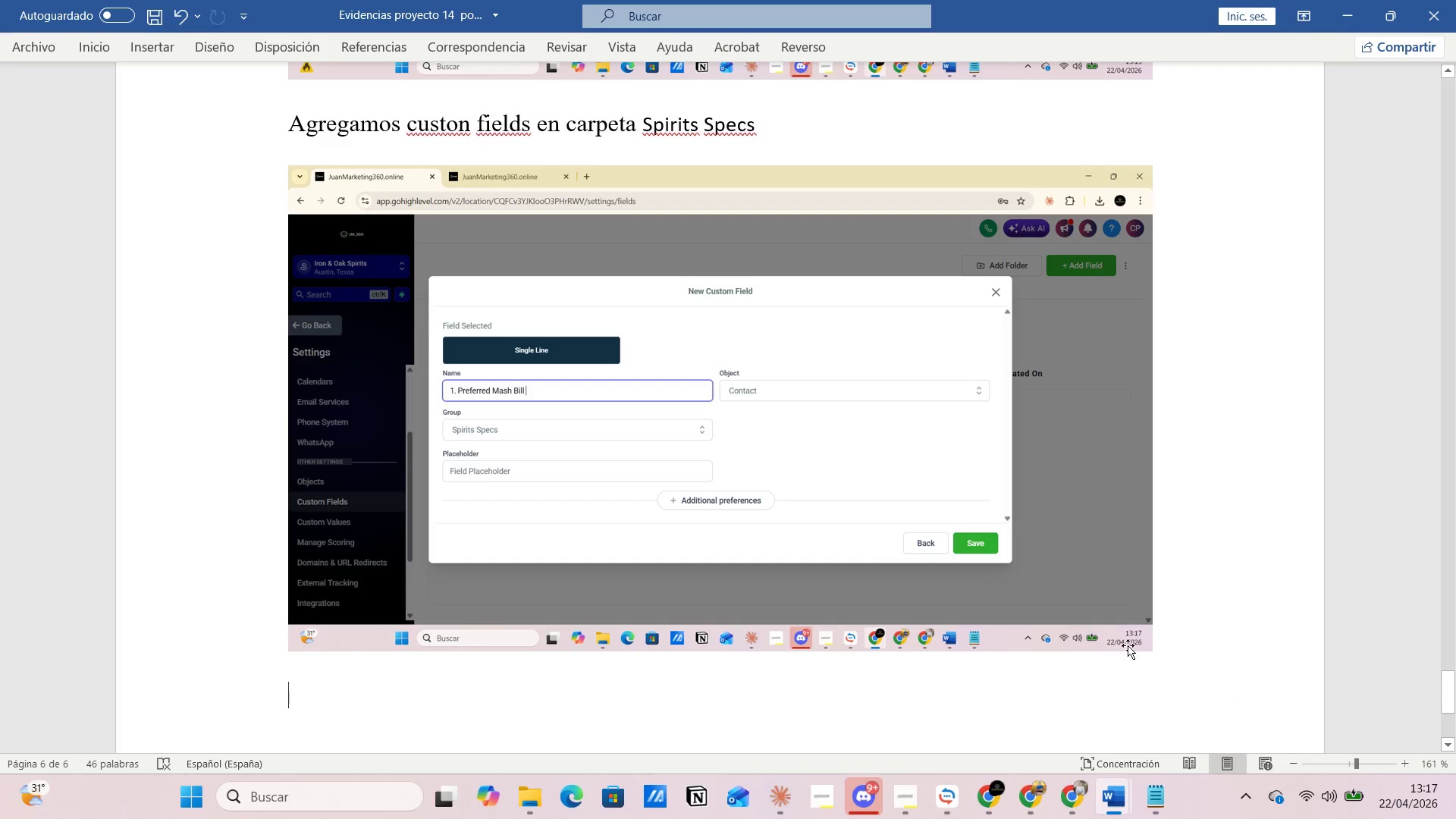 
left_click([1161, 634])
 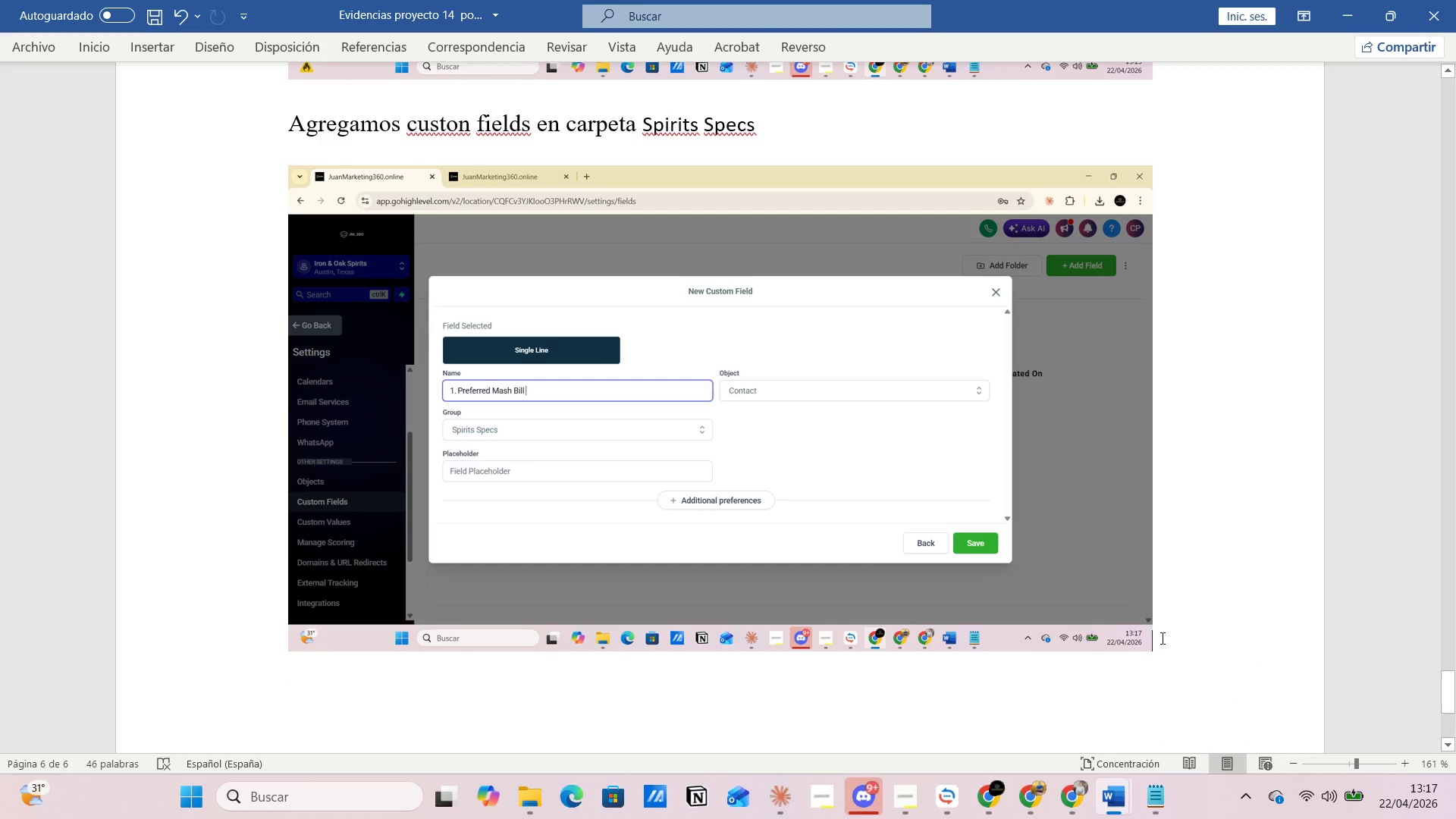 
key(Enter)
 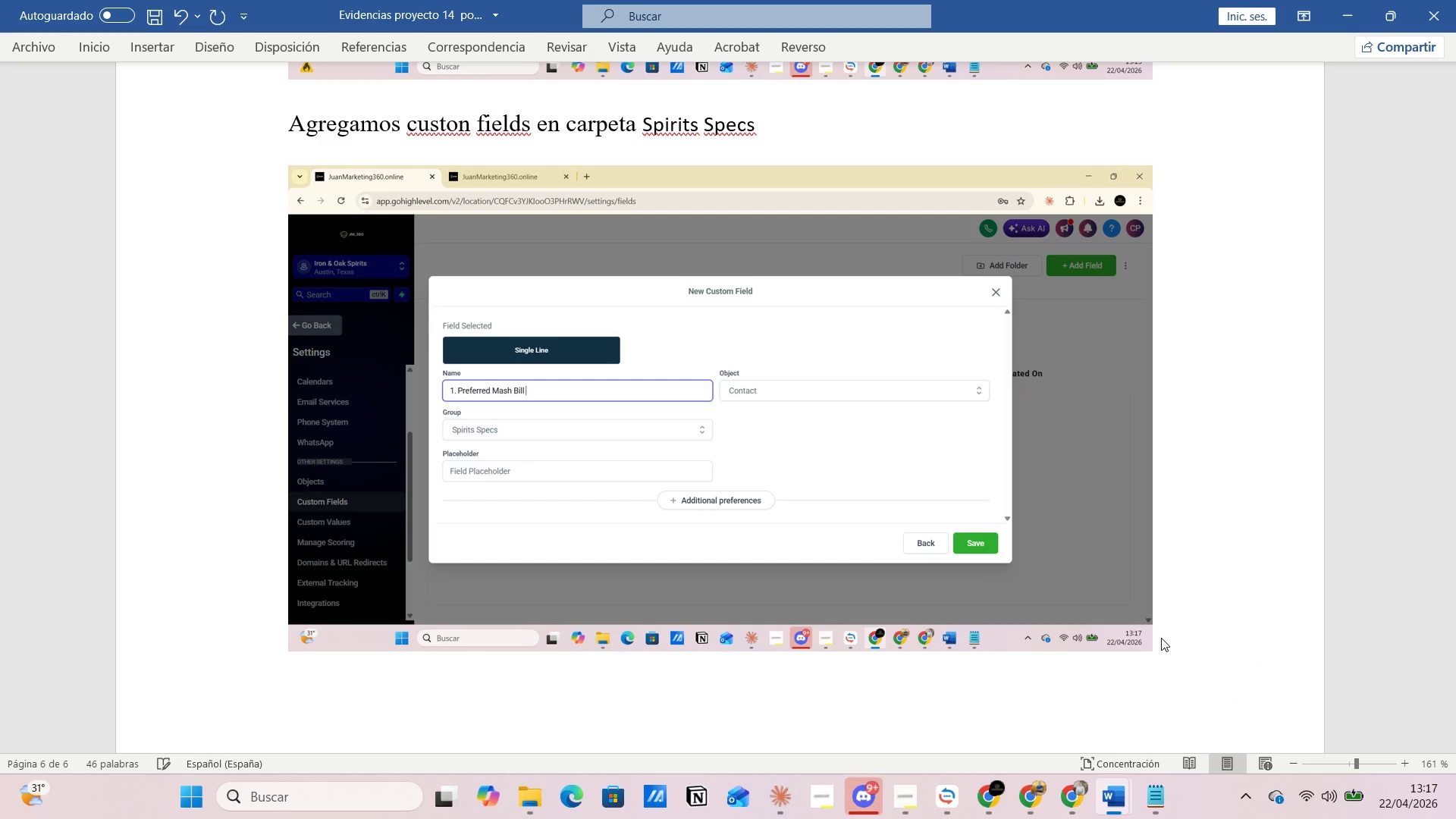 
key(Control+V)
 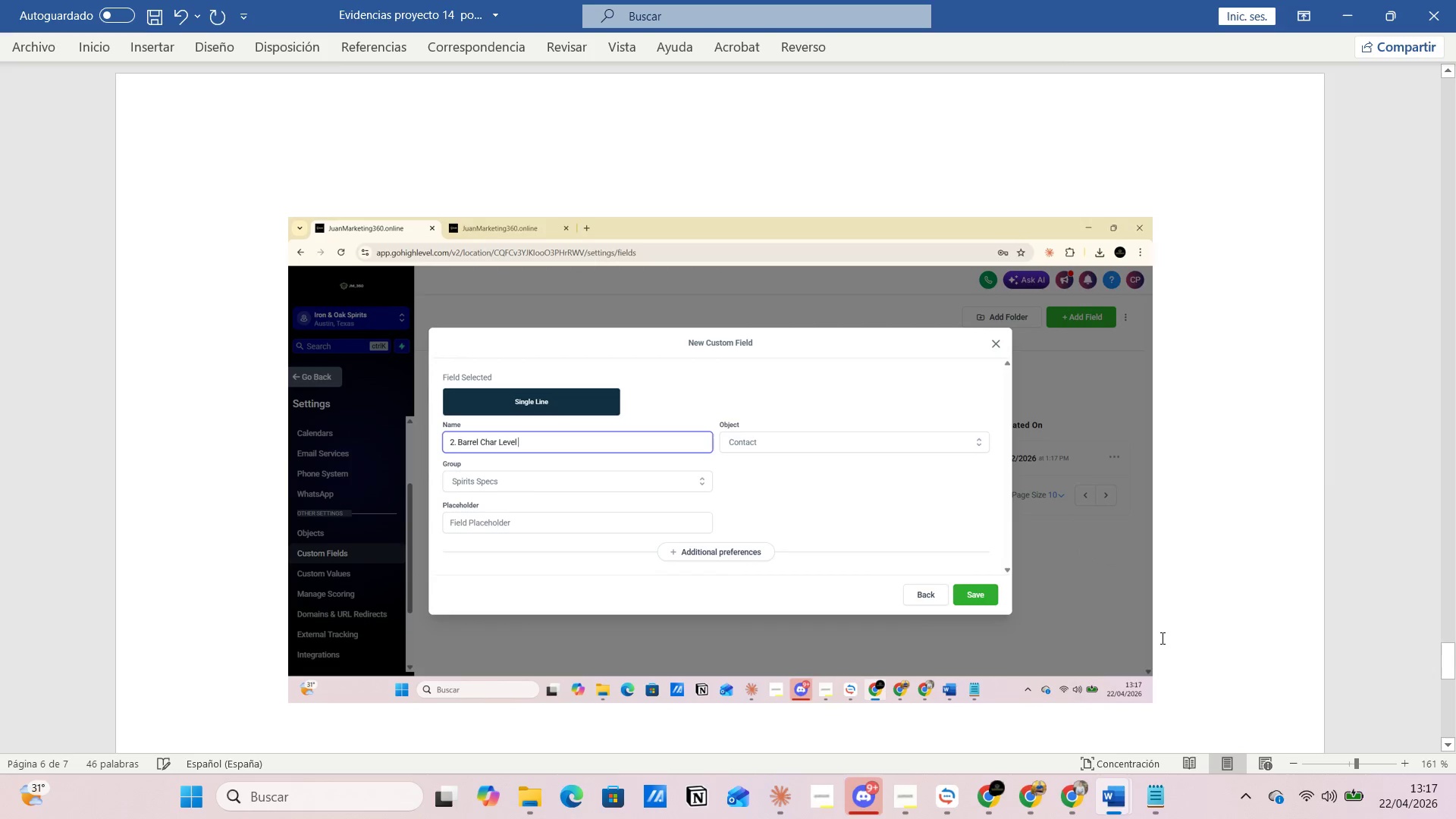 
key(Alt+Tab)
 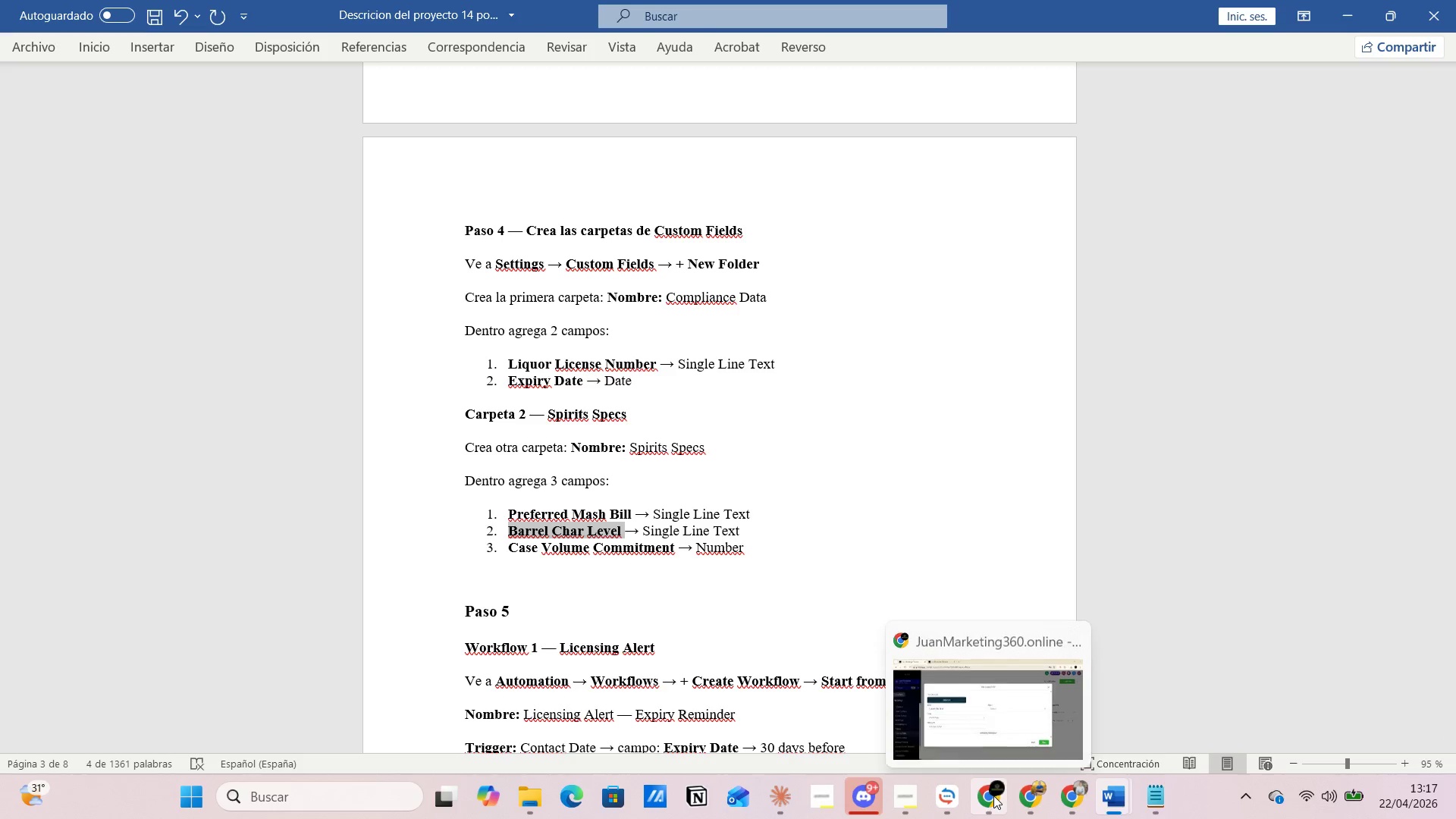 
left_click([962, 720])
 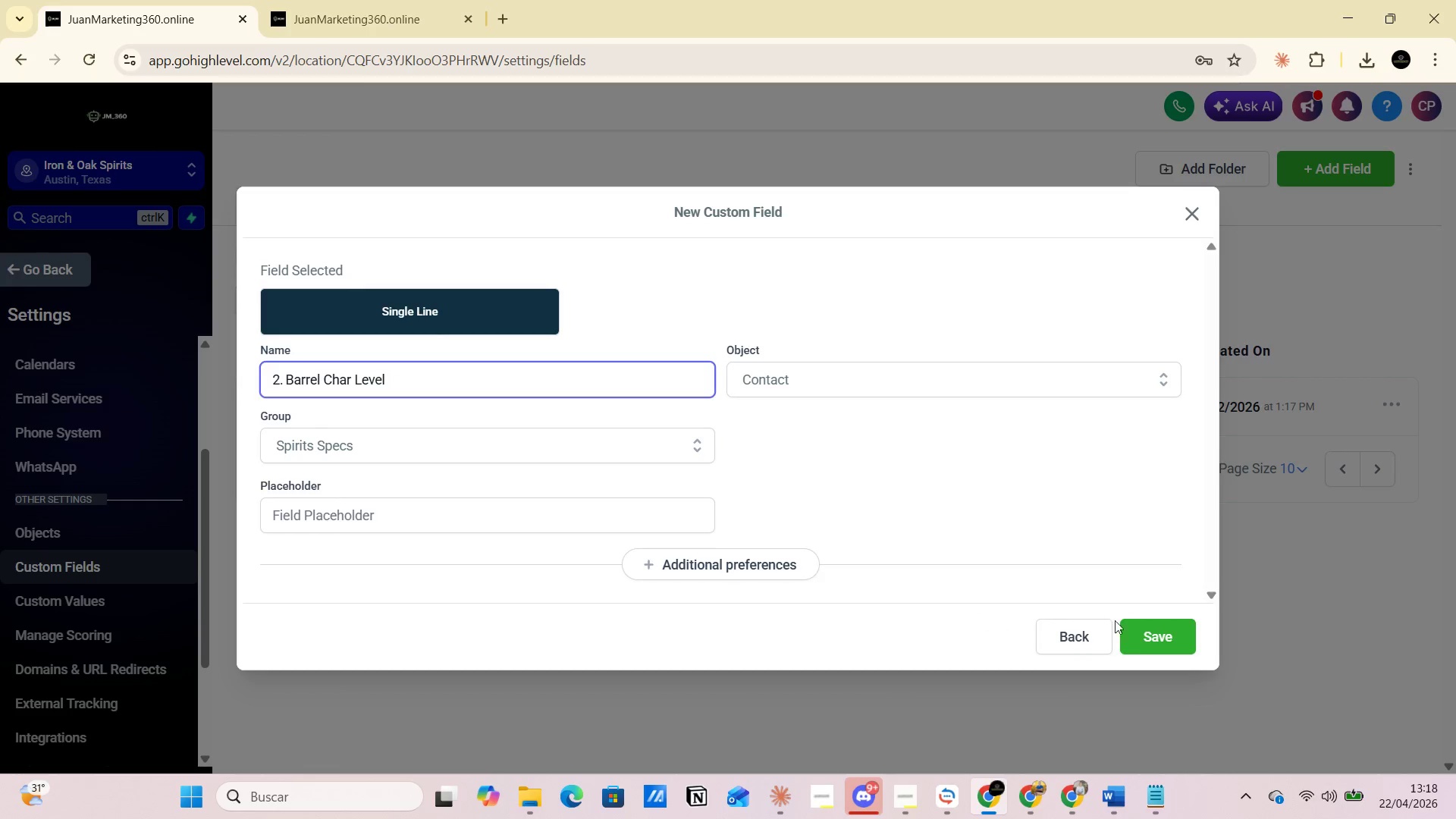 
left_click([1140, 637])
 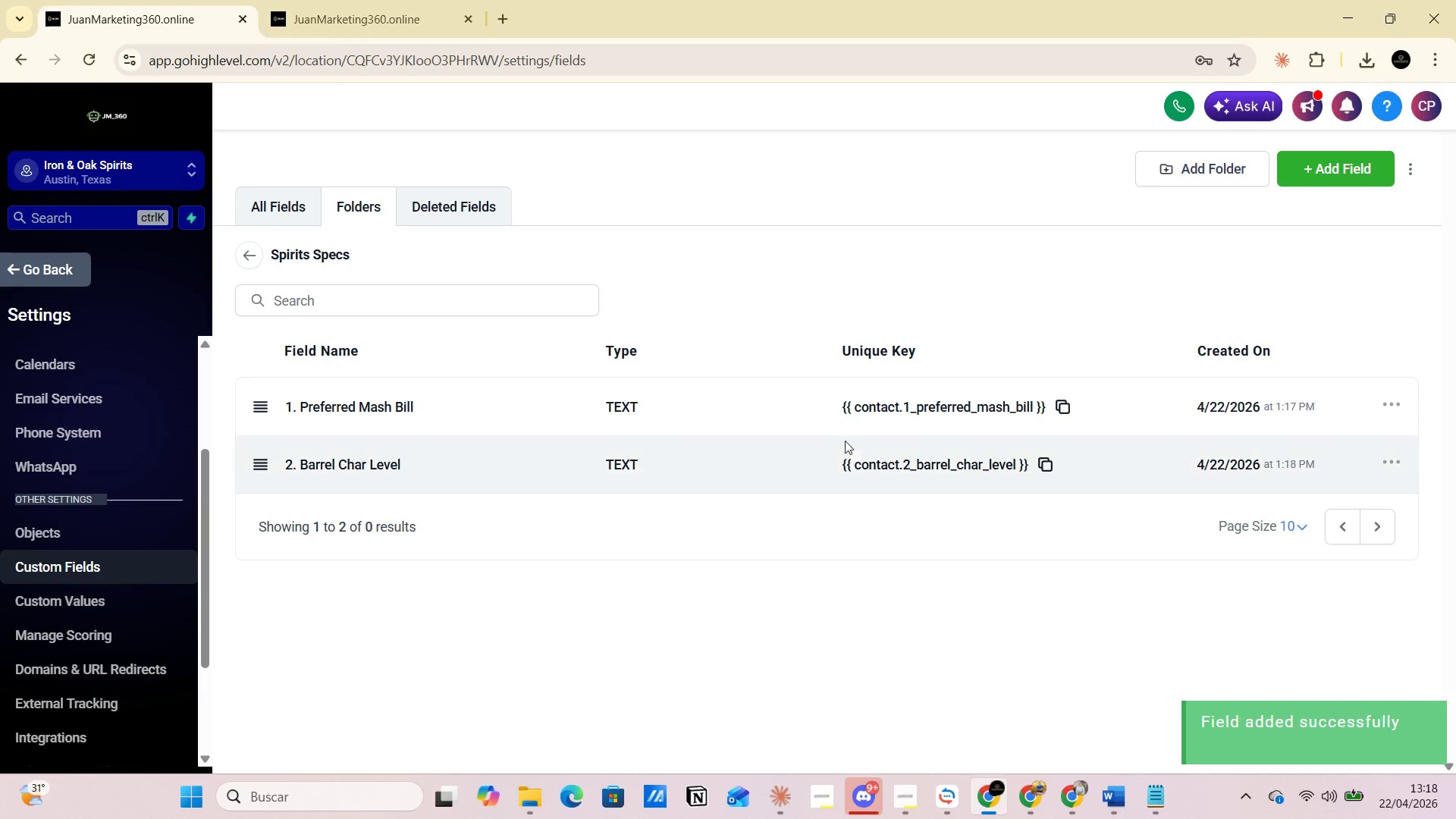 
wait(5.62)
 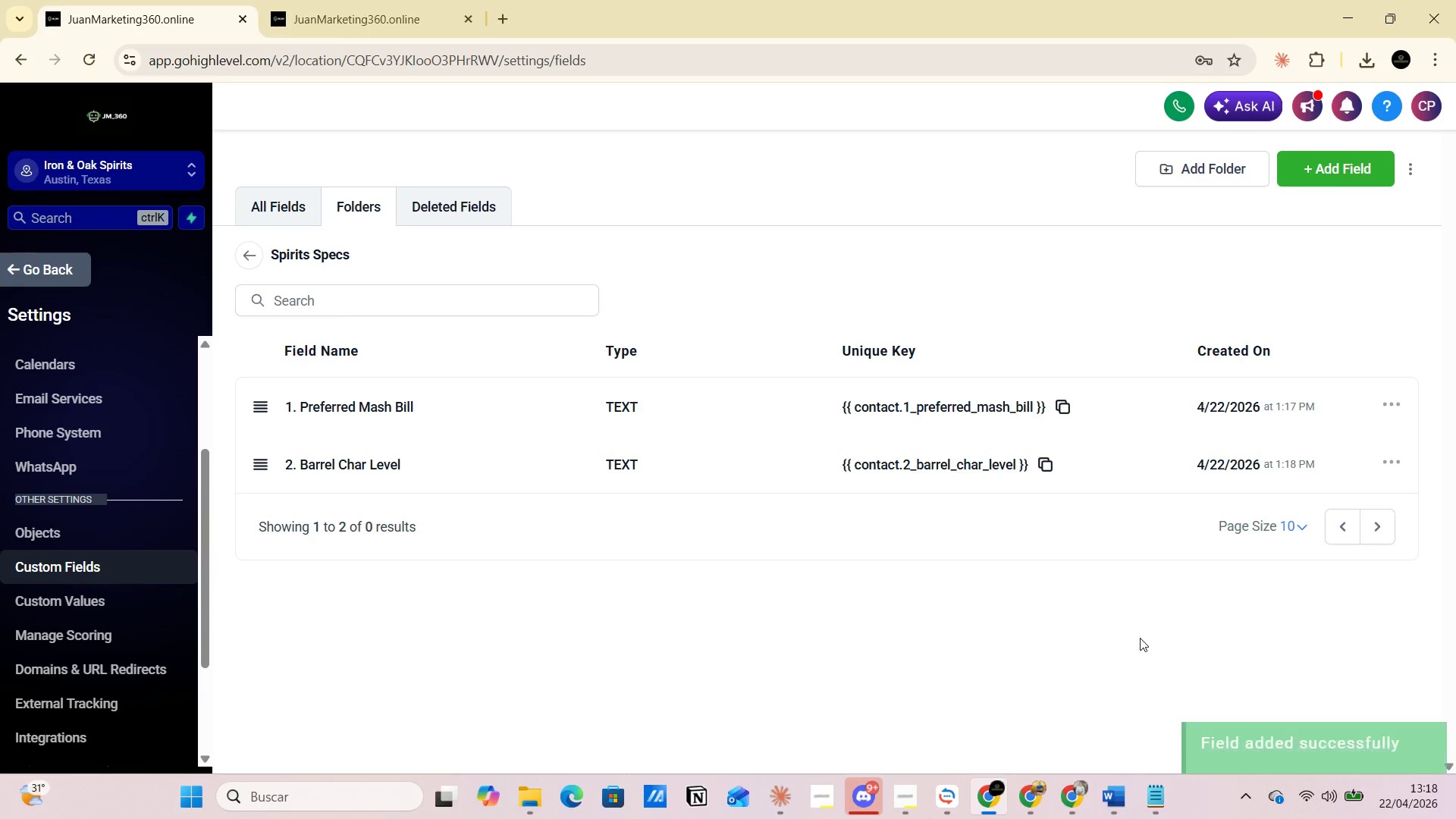 
left_click([1334, 168])
 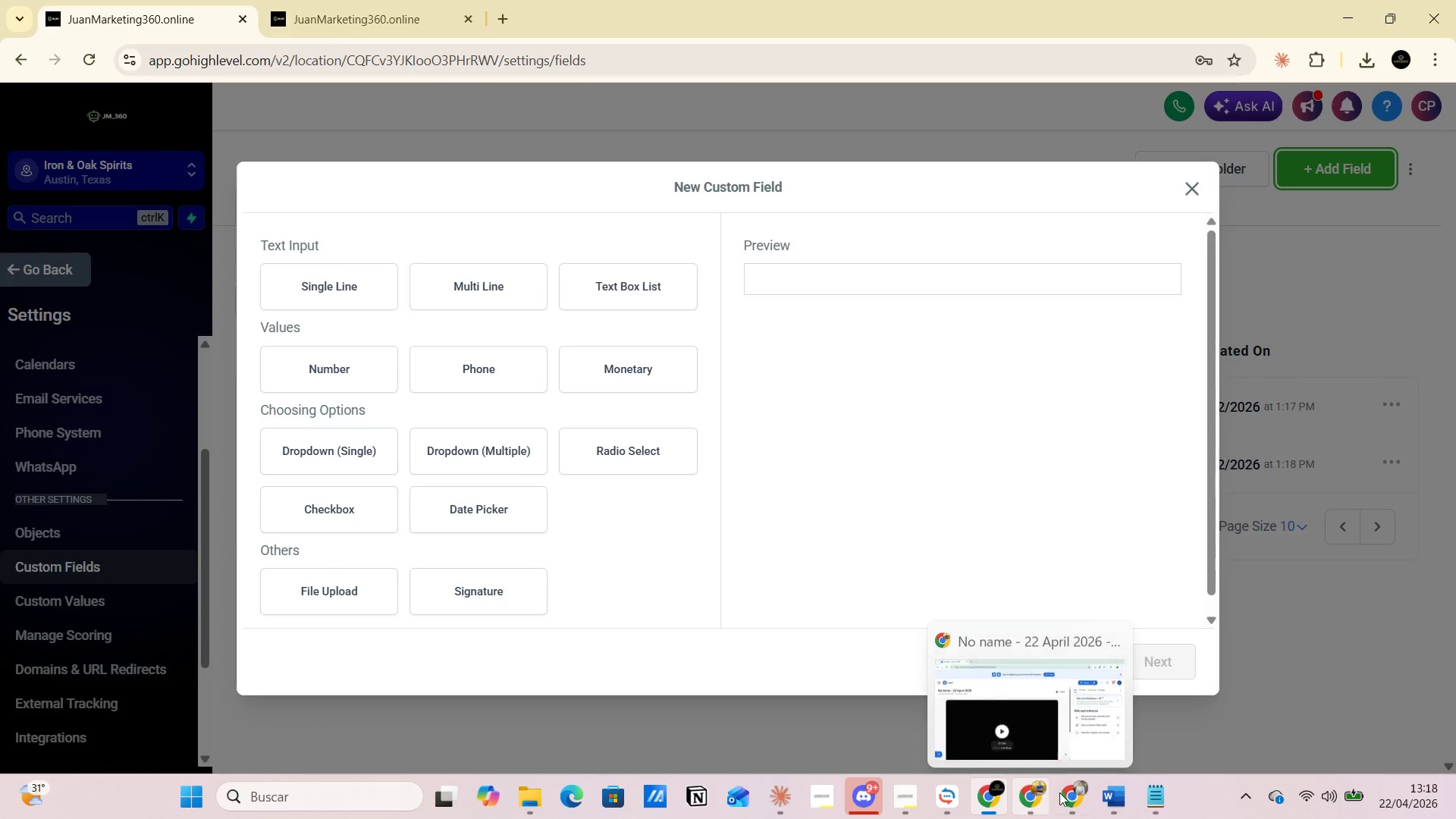 
left_click([1022, 712])
 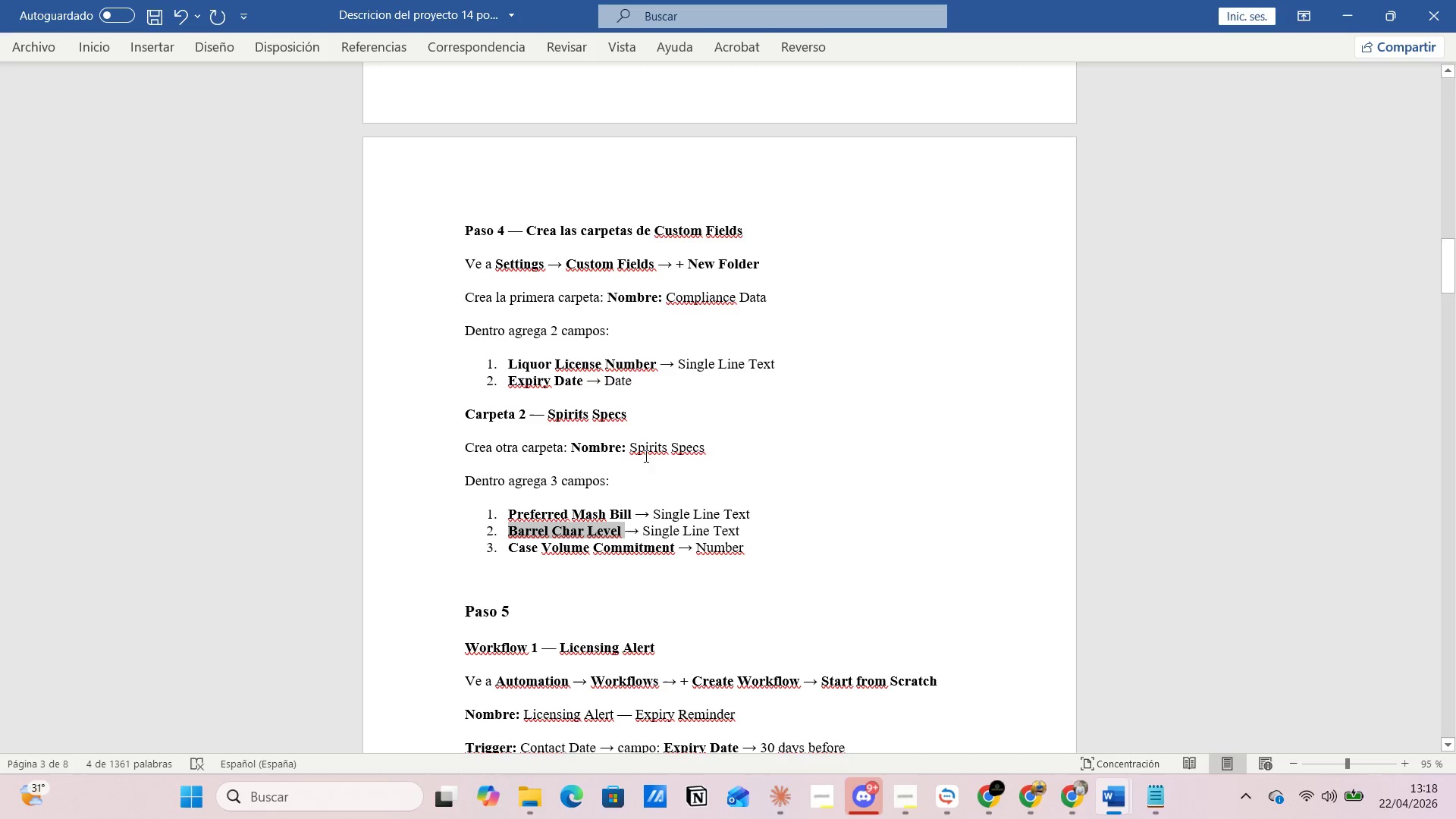 
scroll: coordinate [643, 433], scroll_direction: down, amount: 2.0
 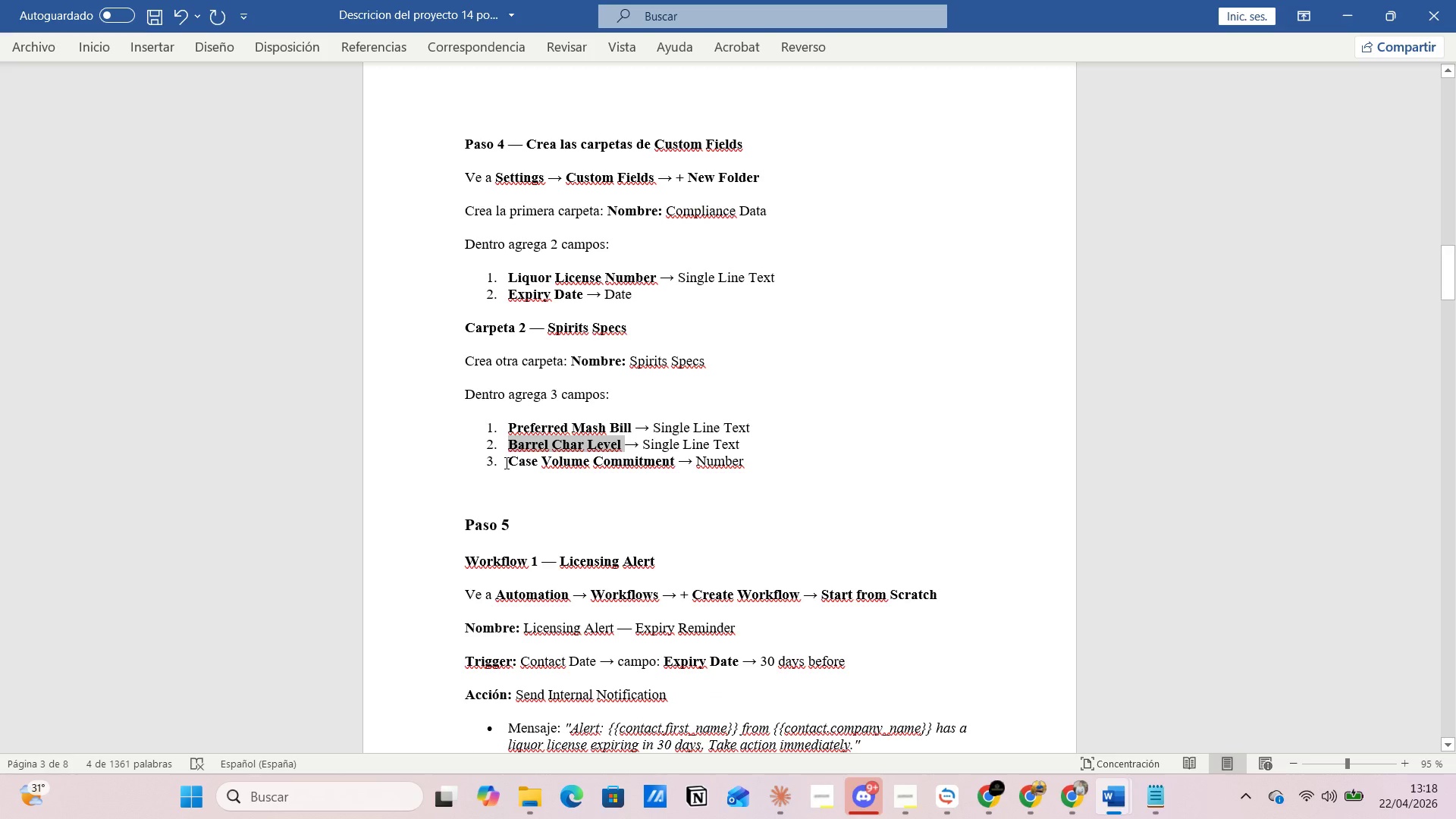 
left_click_drag(start_coordinate=[505, 463], to_coordinate=[638, 461])
 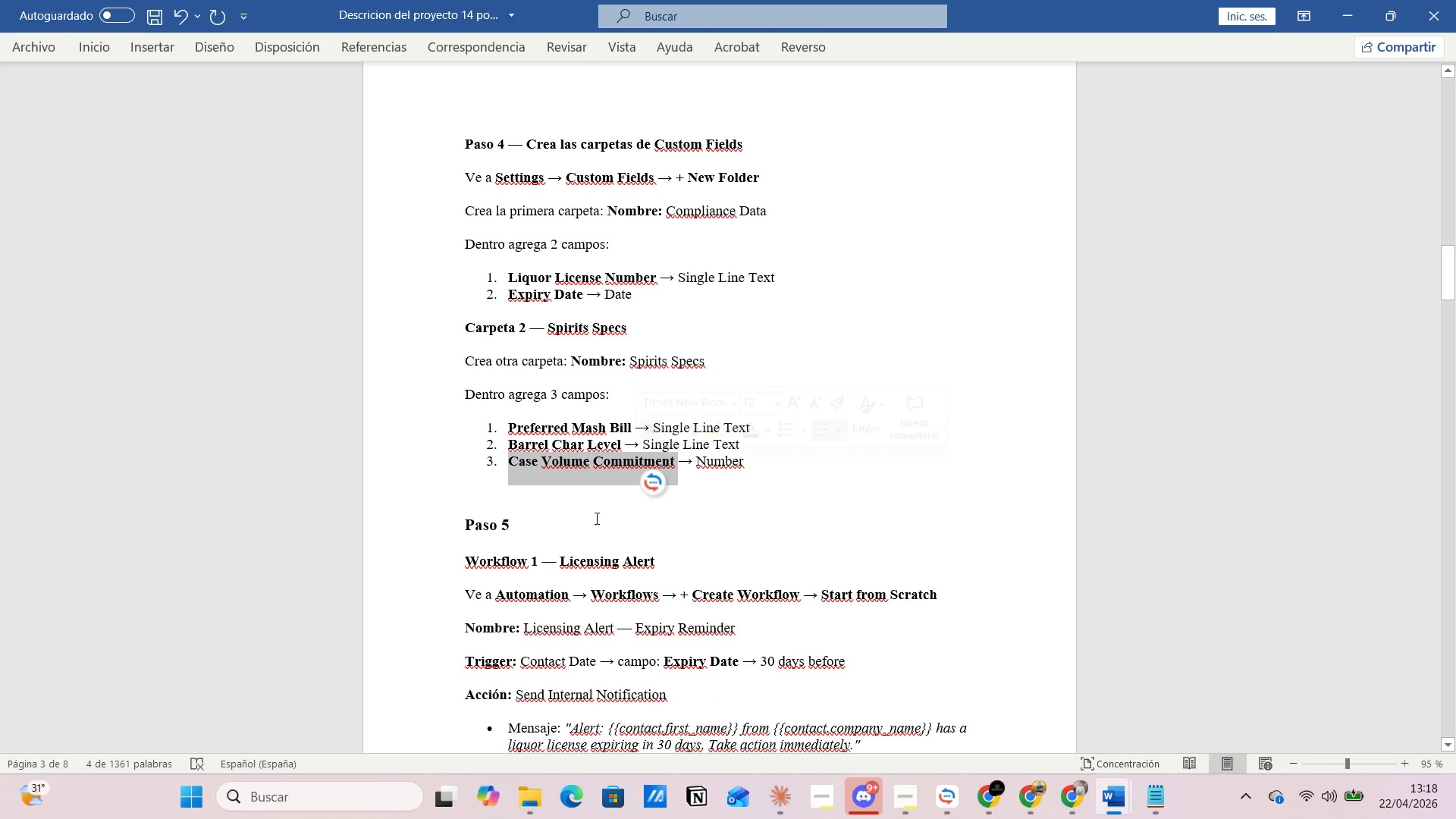 
key(Control+C)
 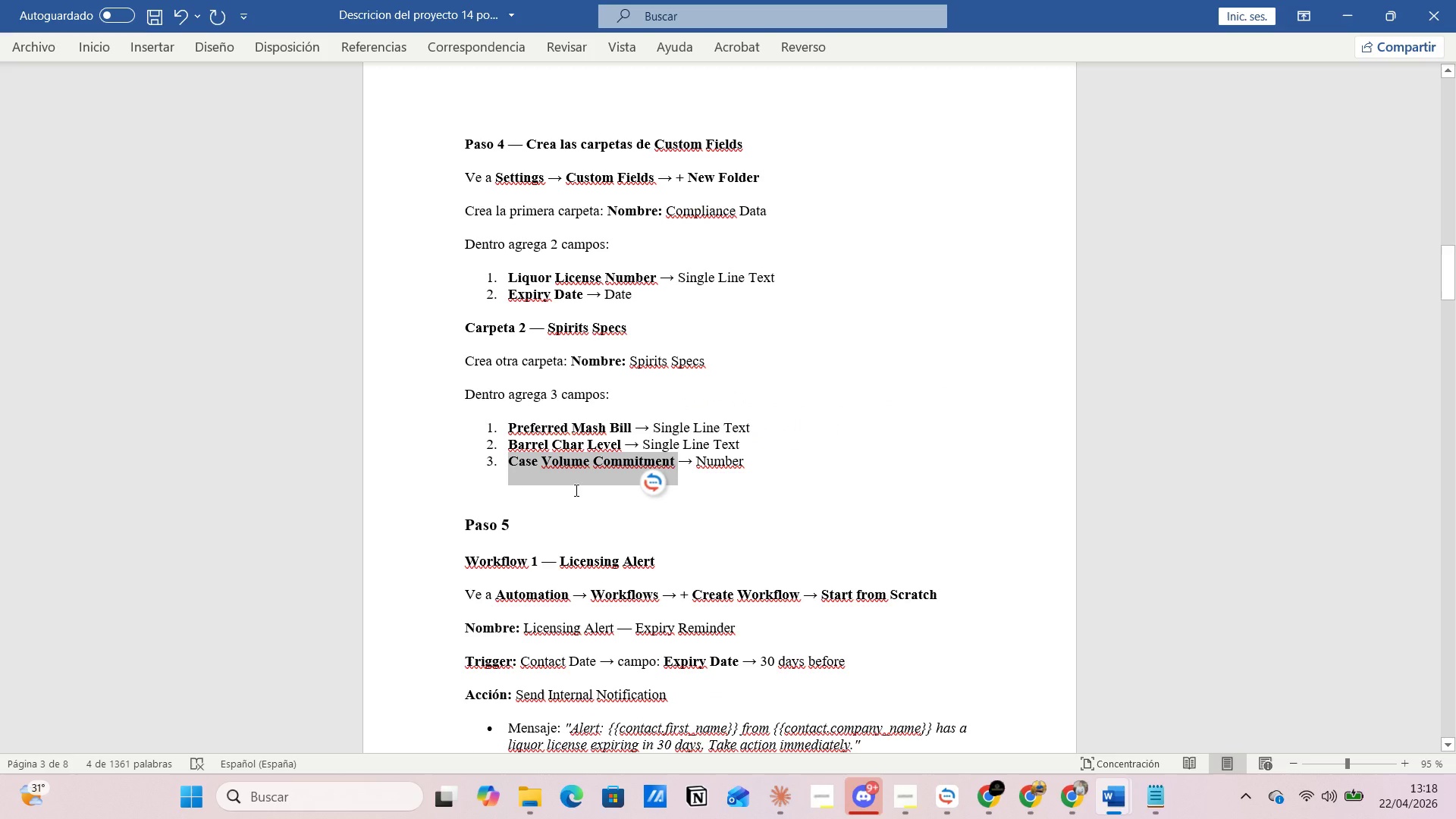 
key(Alt+AltLeft)
 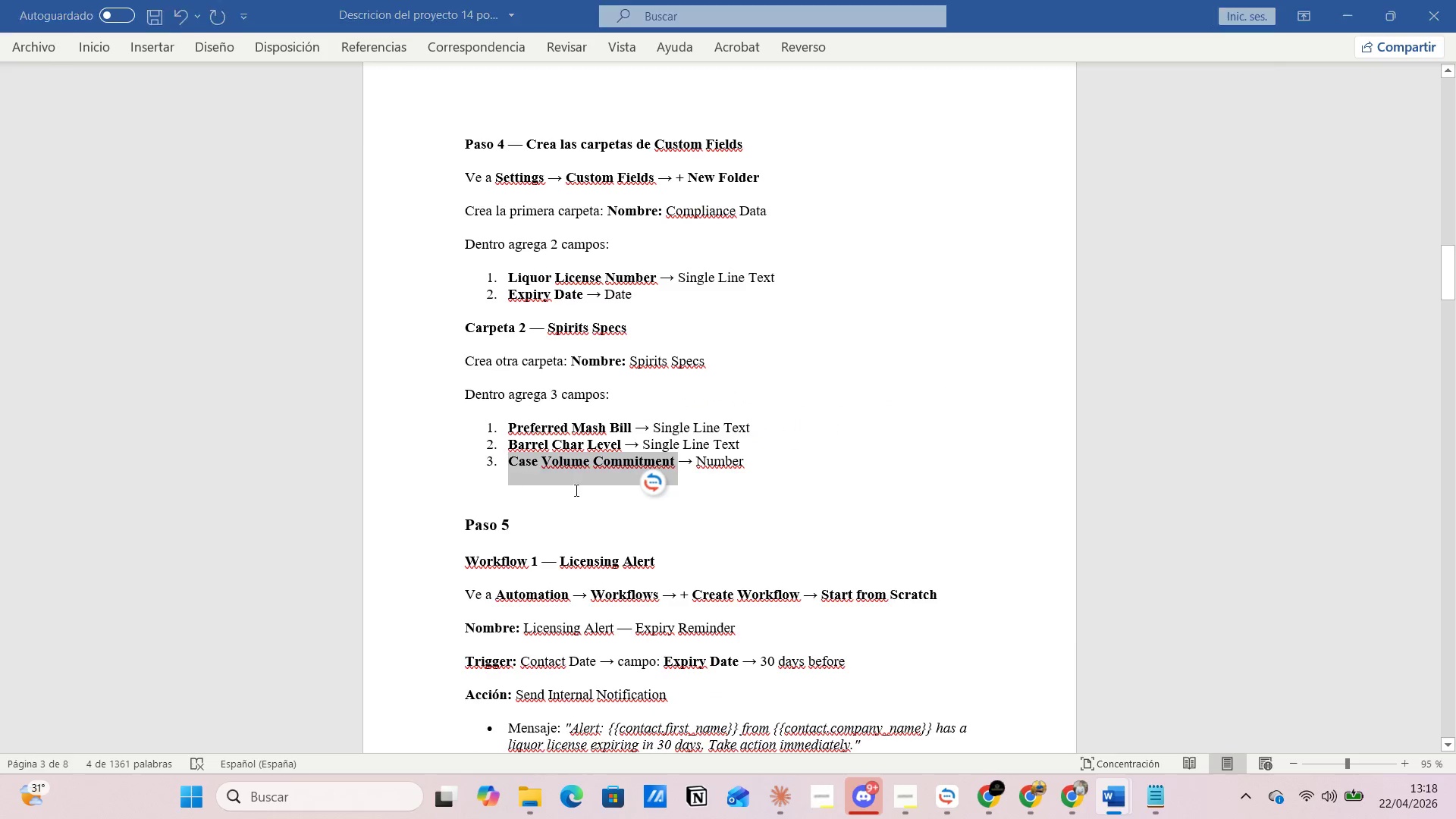 
key(Alt+Tab)
 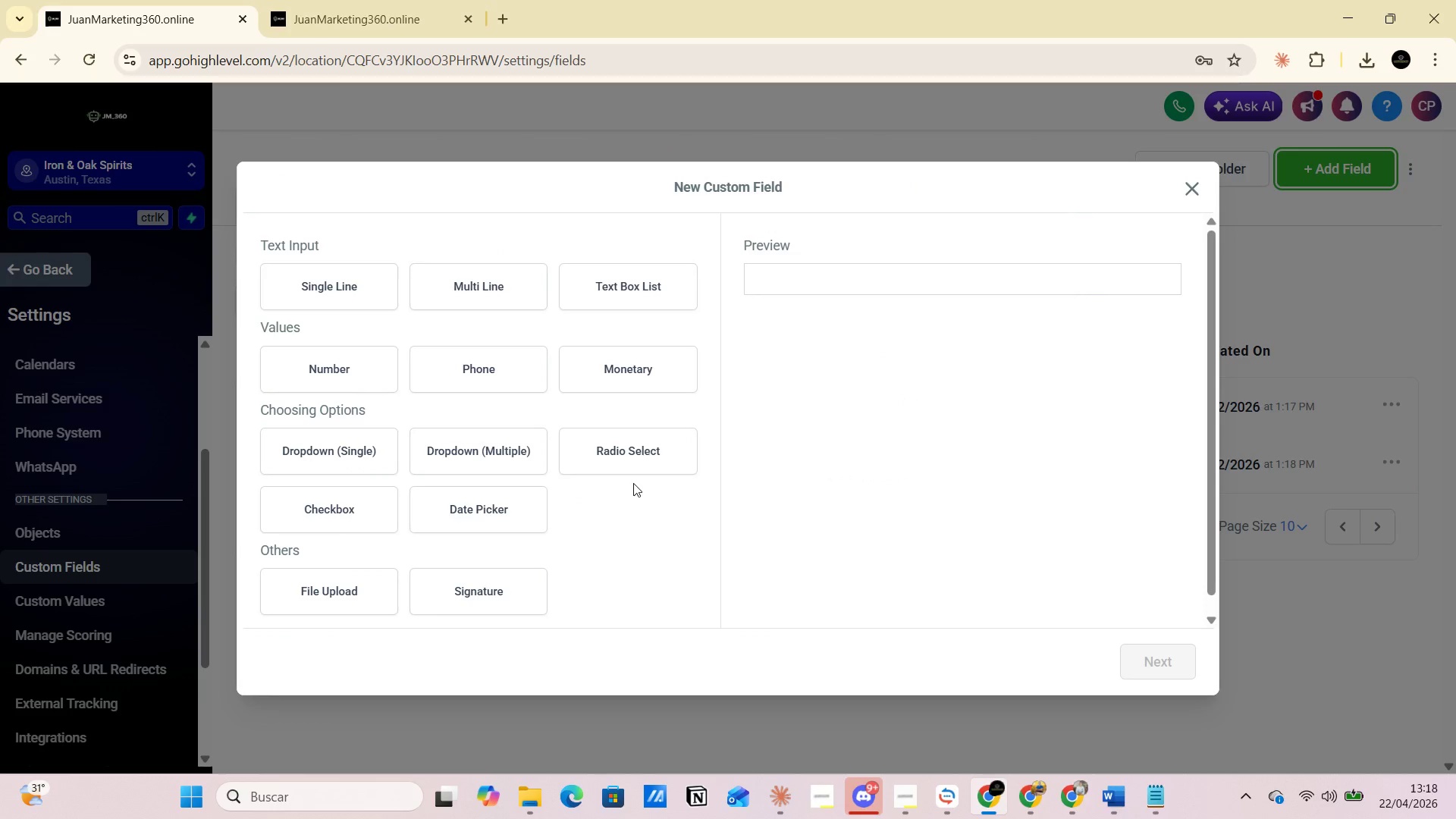 
left_click([347, 373])
 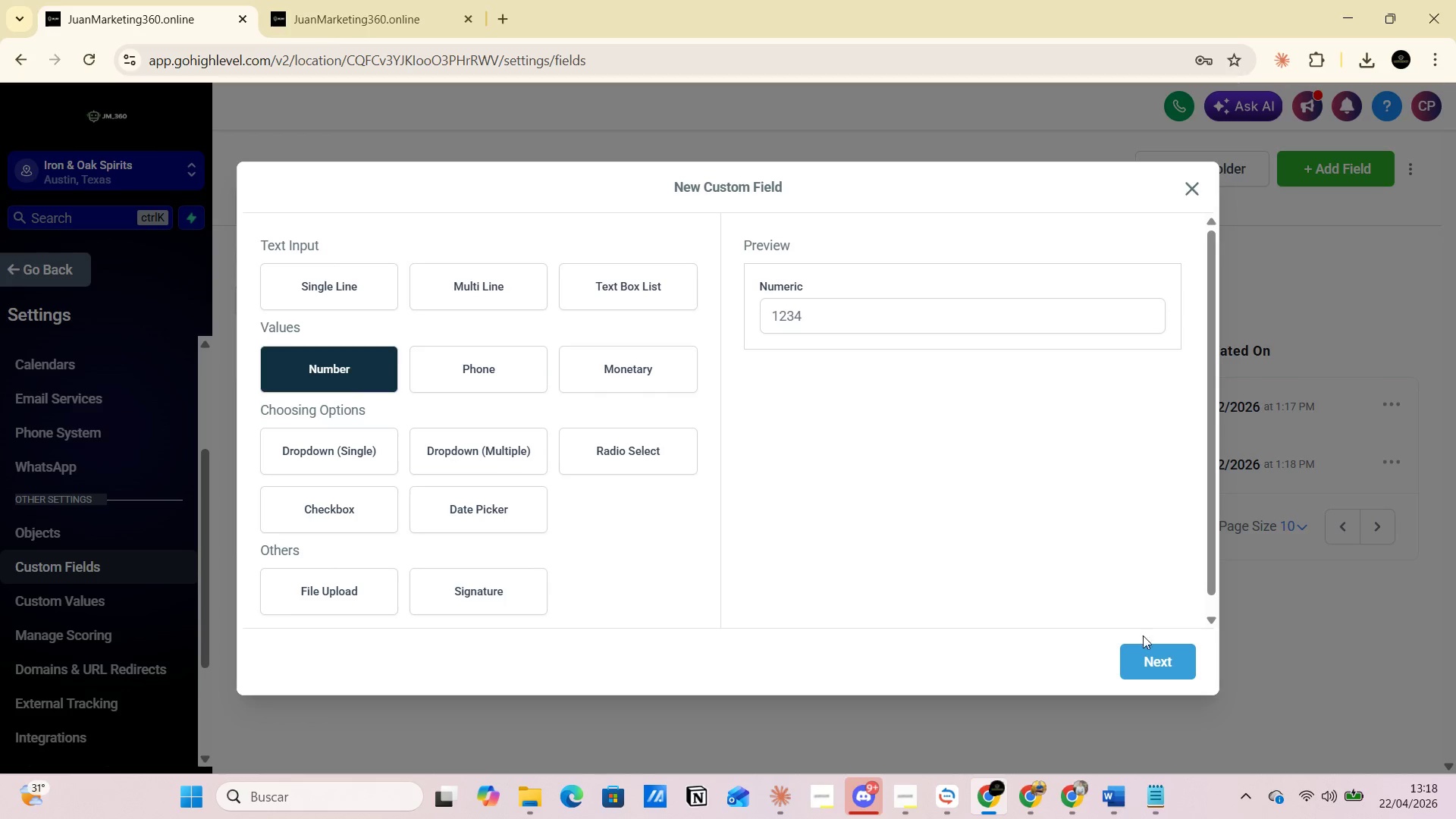 
left_click([1154, 657])
 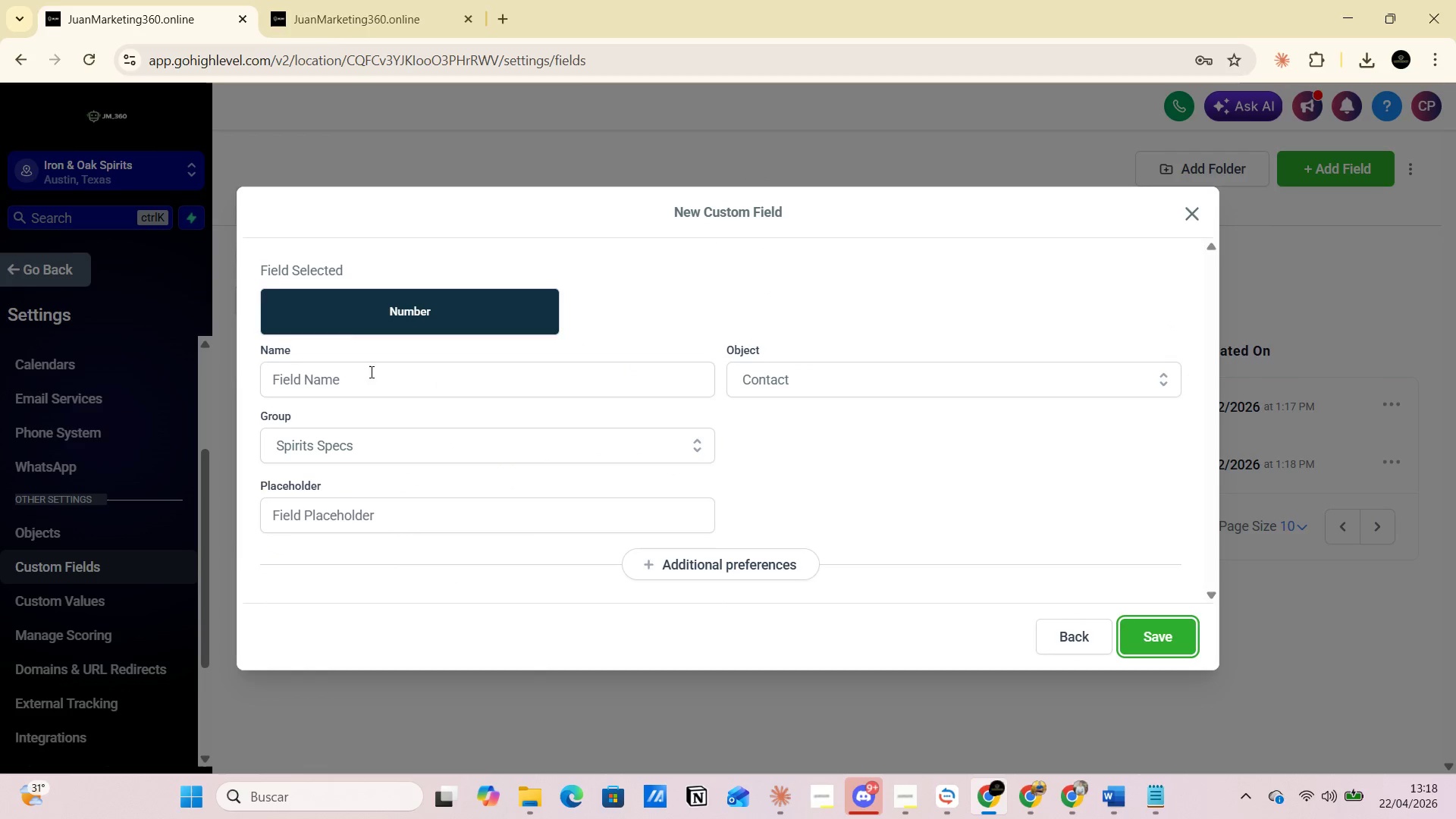 
left_click([355, 375])
 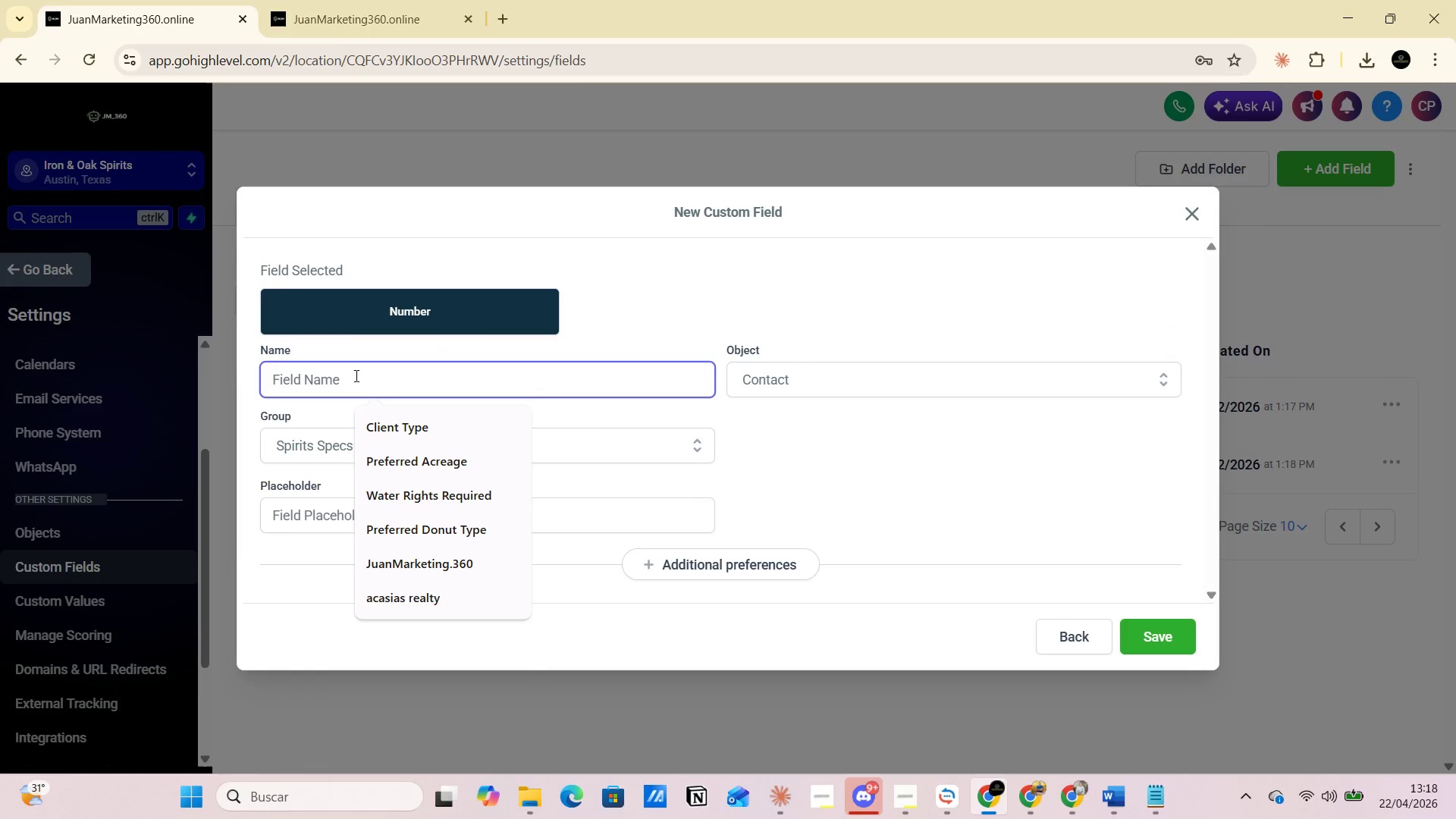 
key(Control+V)
 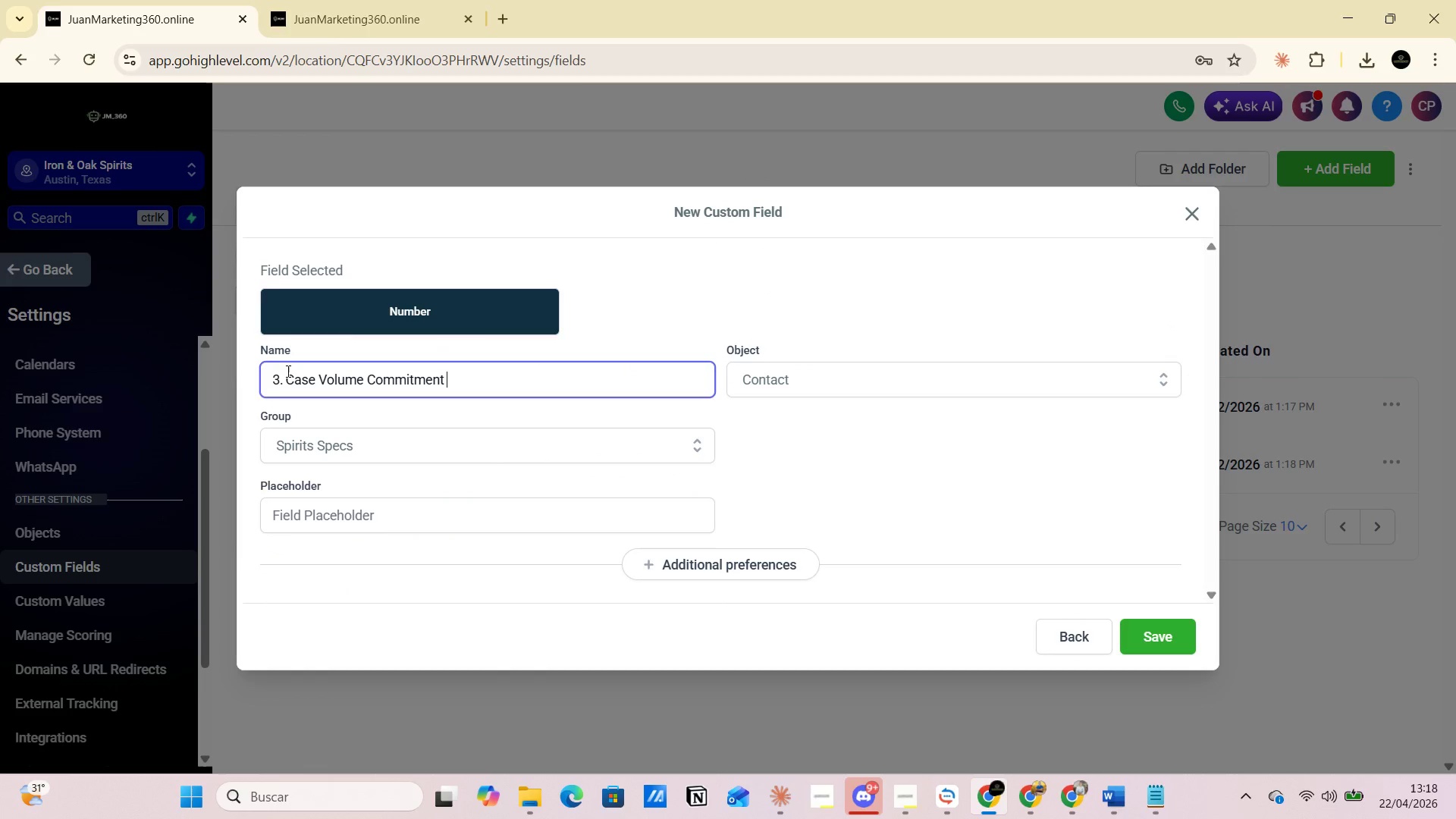 
left_click([281, 371])
 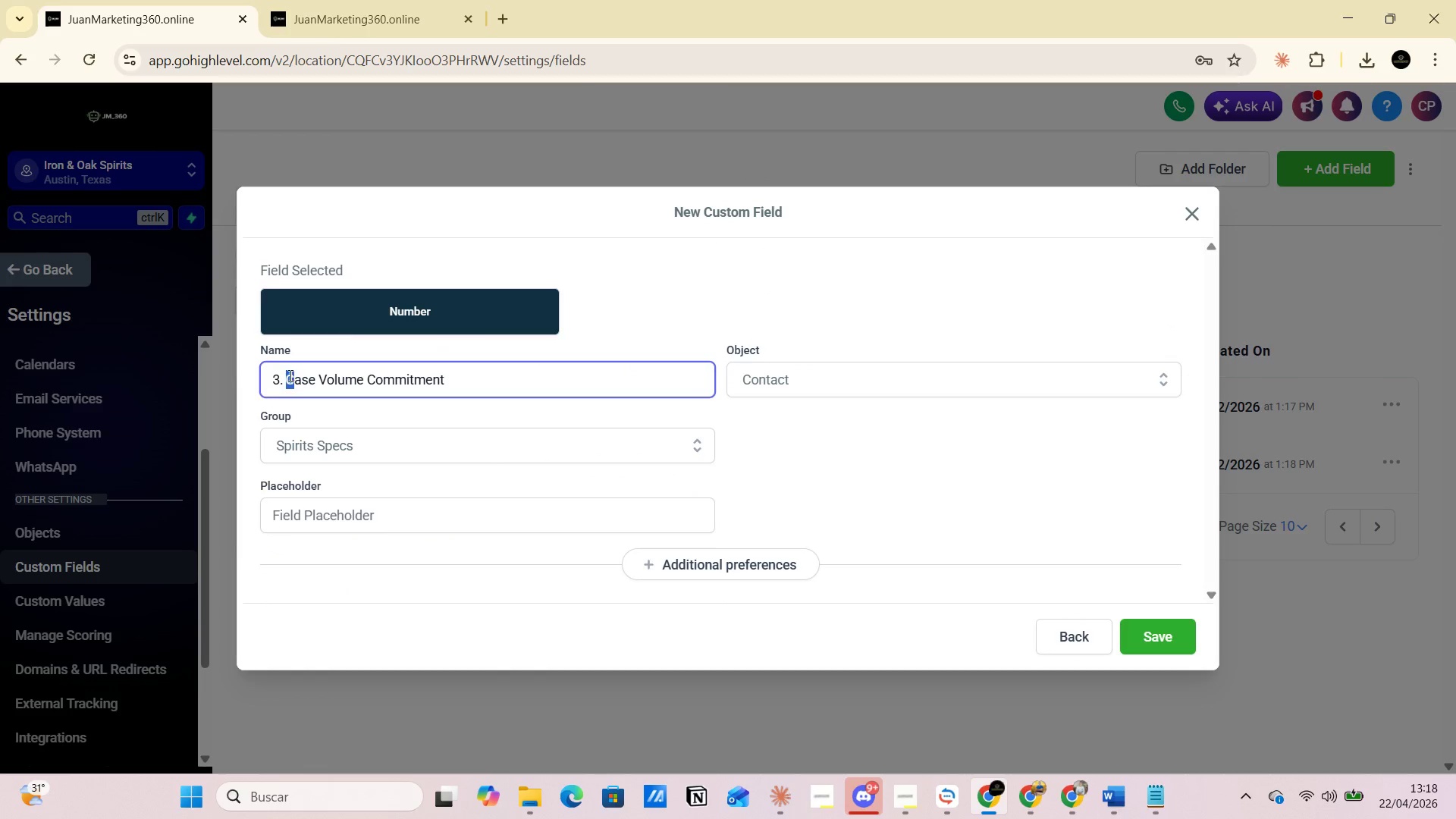 
left_click([287, 377])
 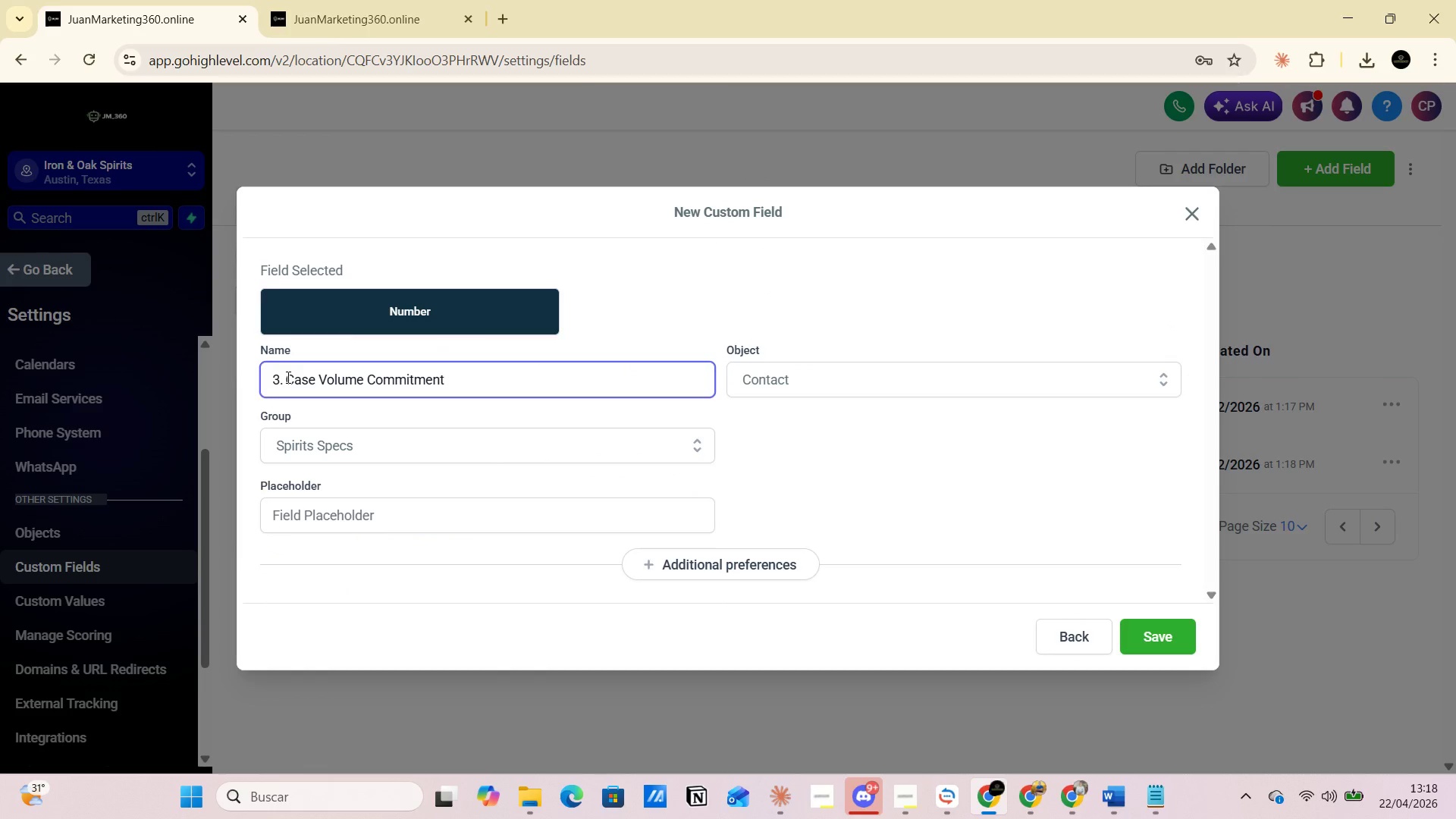 
key(Backspace)
 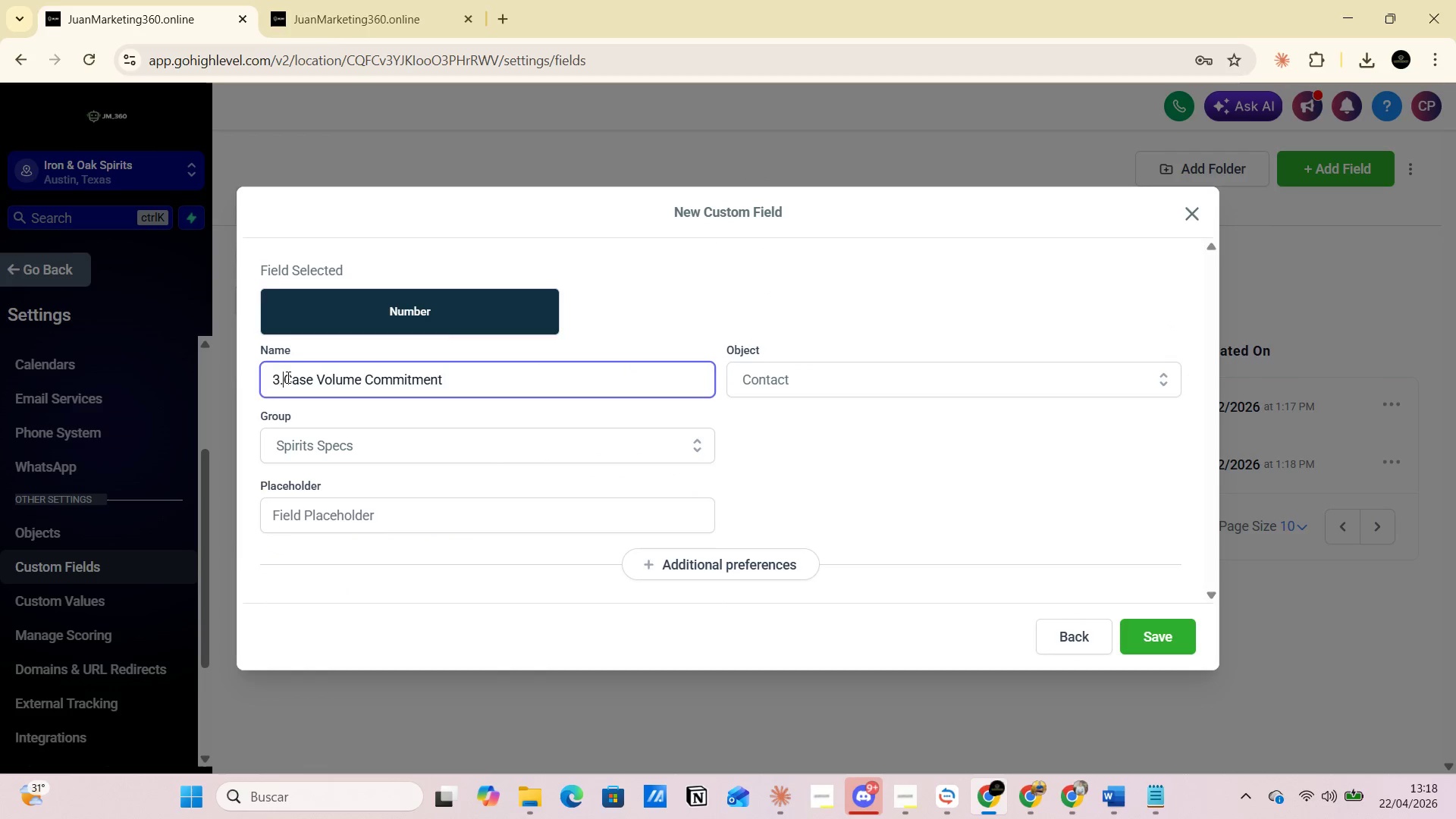 
key(Backspace)
 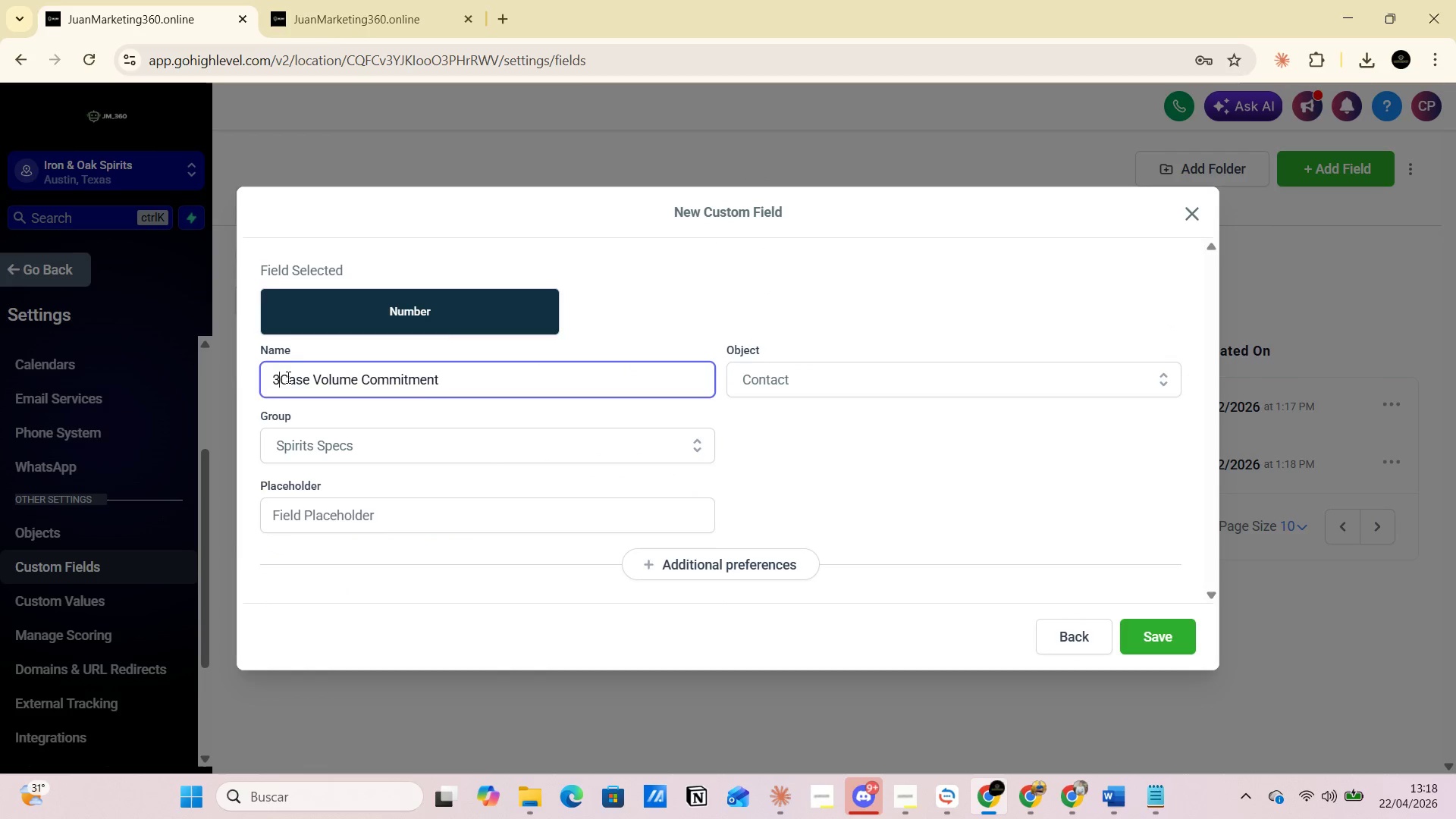 
key(Backspace)
 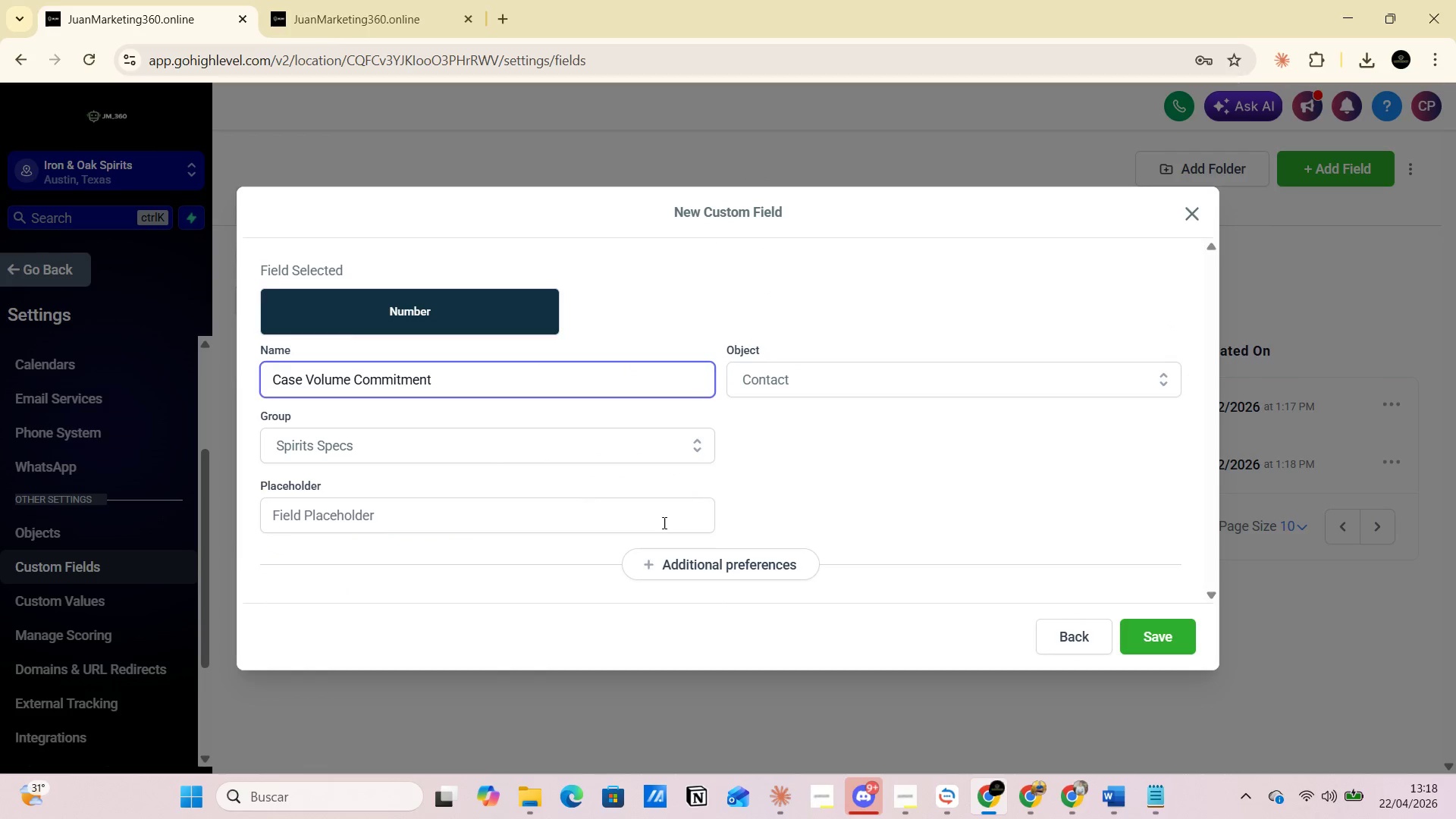 
left_click([862, 492])
 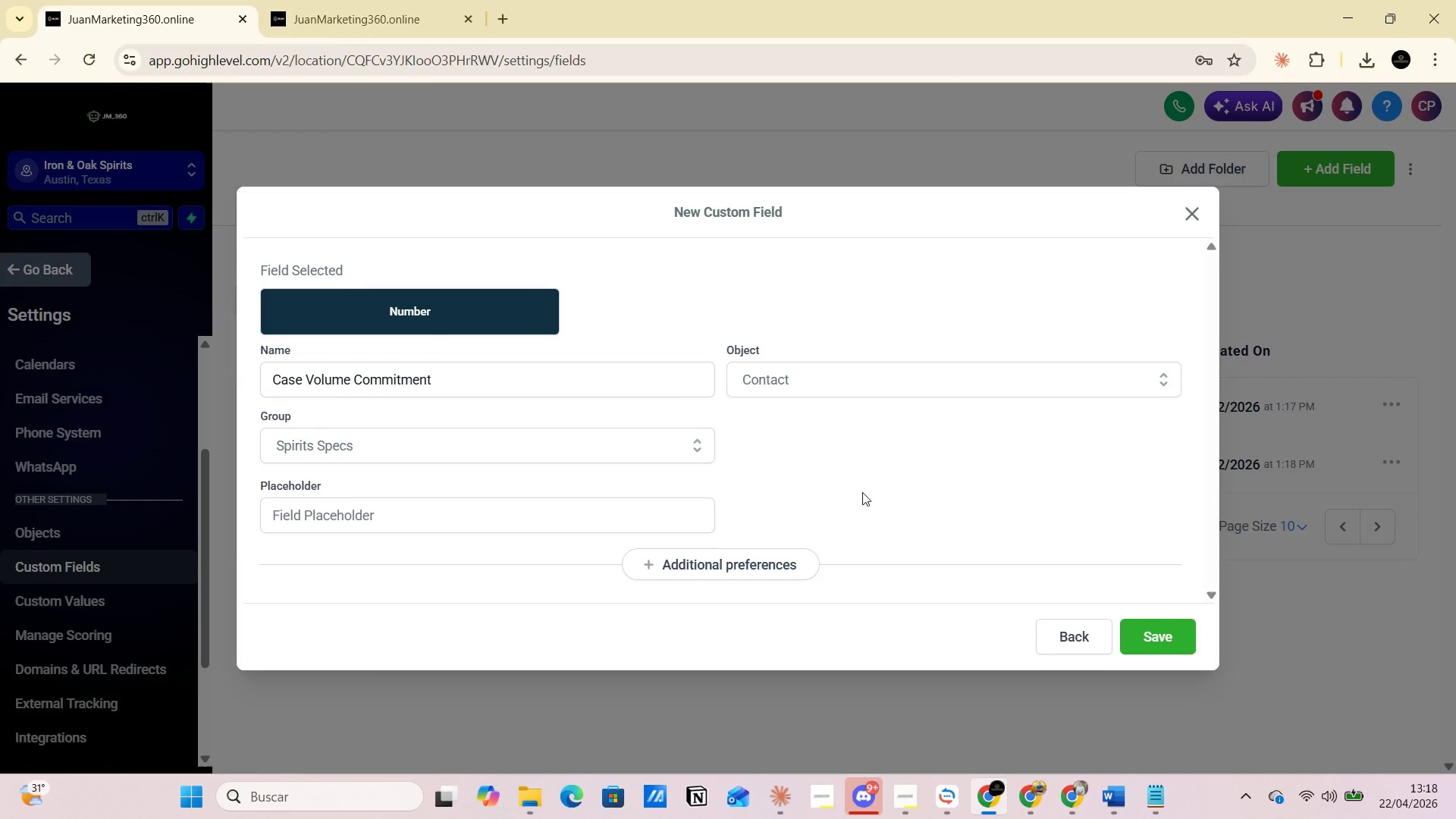 
key(PrintScreen)
 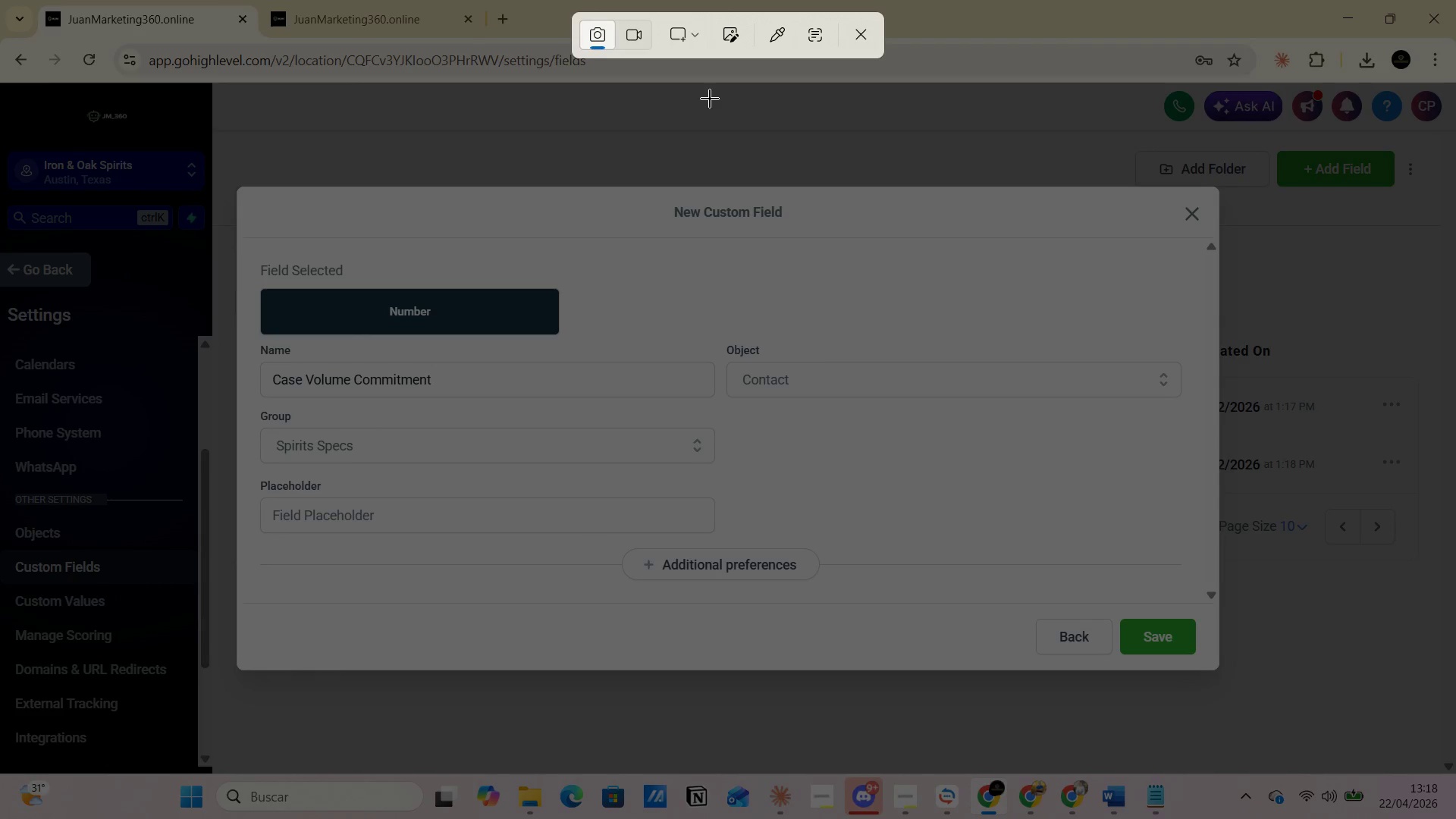 
left_click([699, 42])
 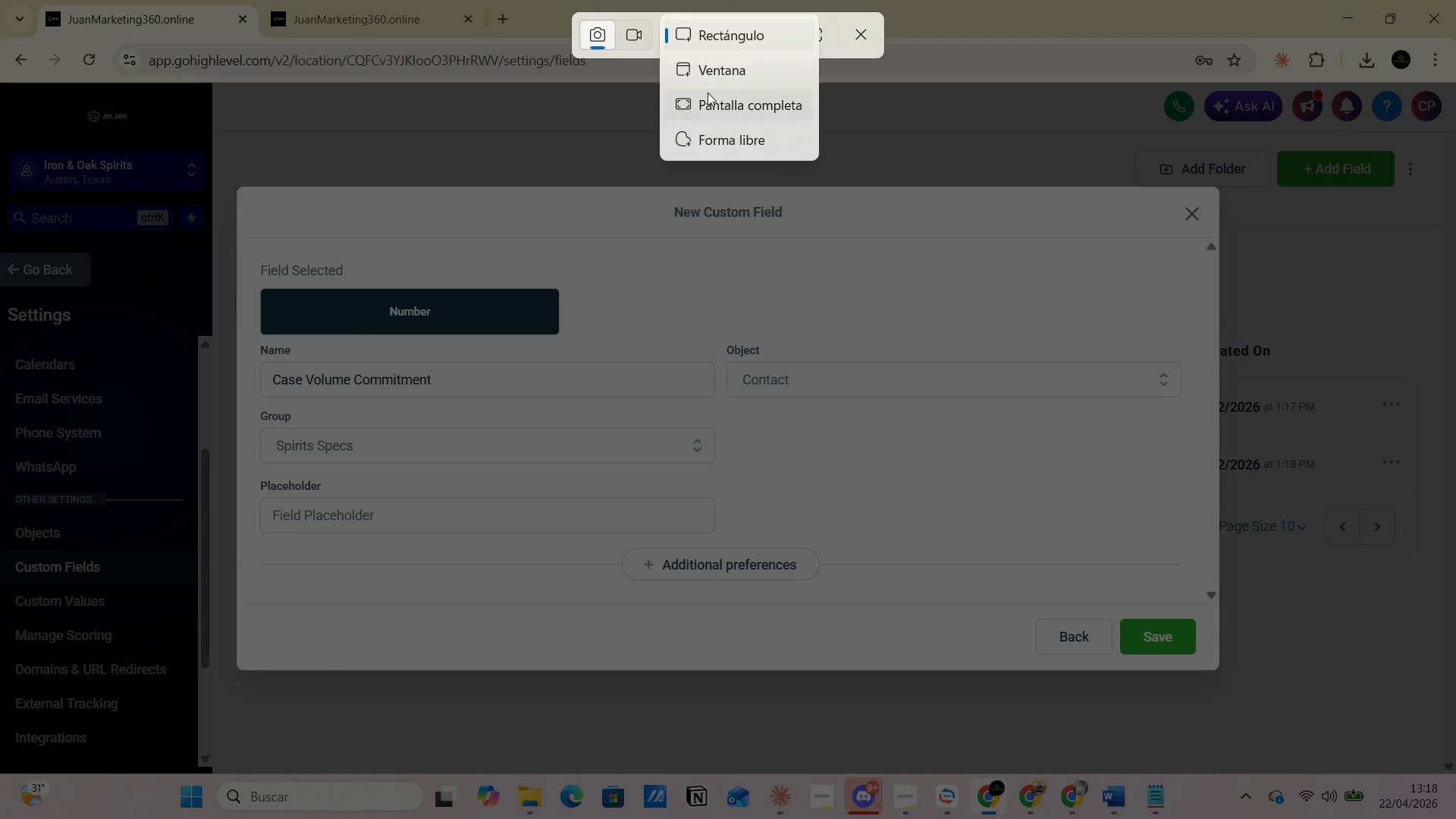 
left_click([708, 95])
 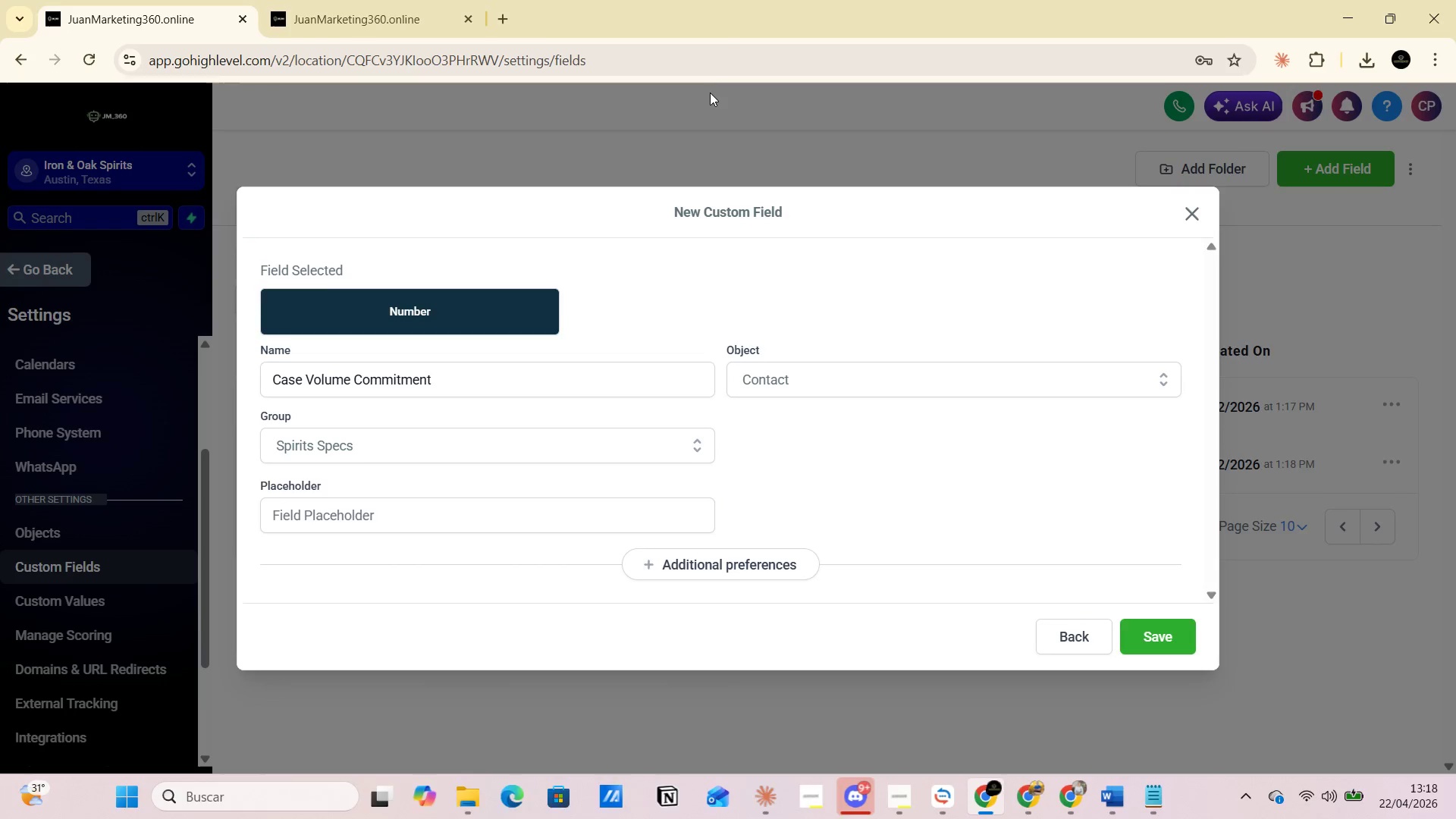 
key(Alt+Tab)
 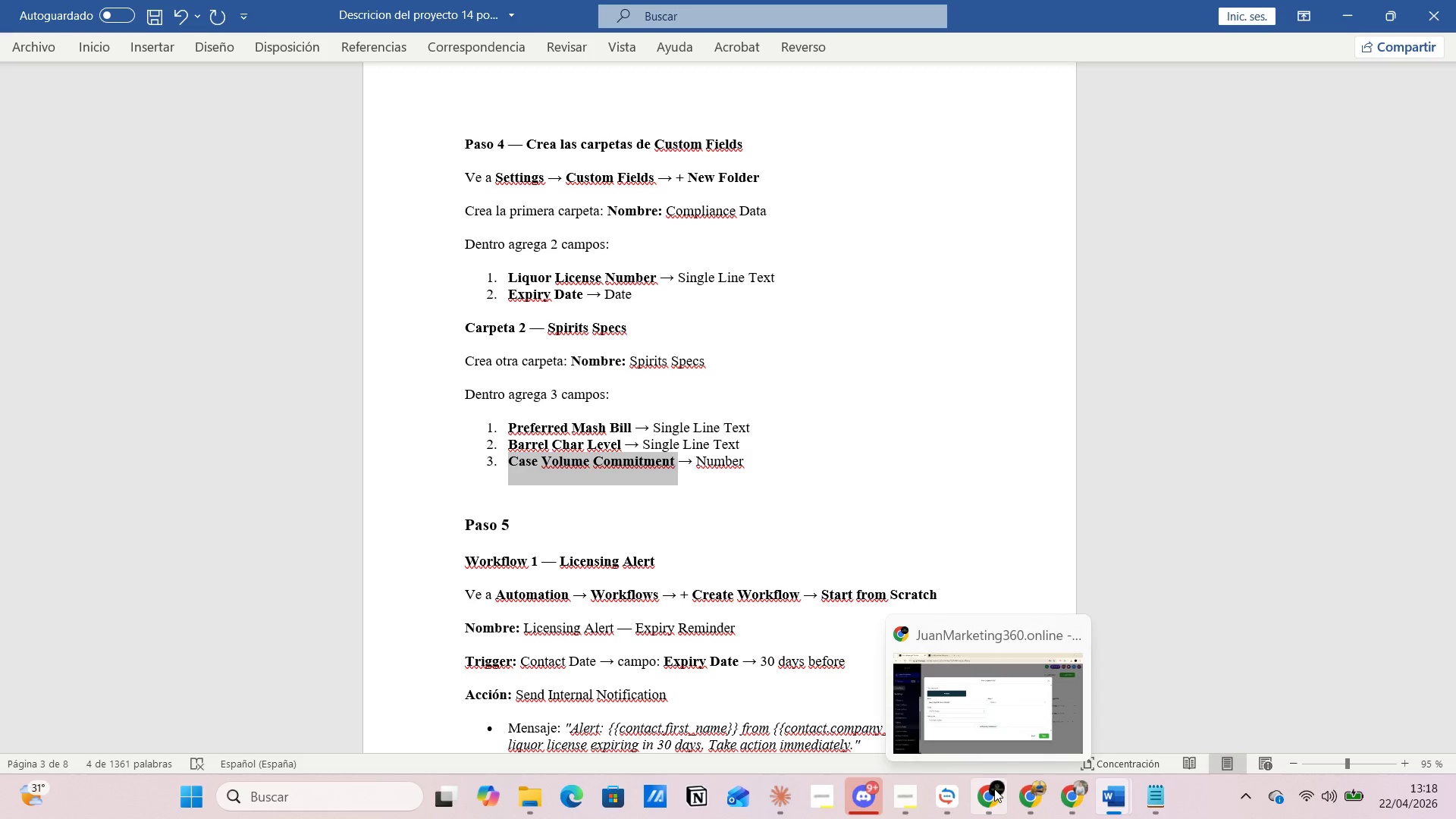 
left_click([1151, 719])
 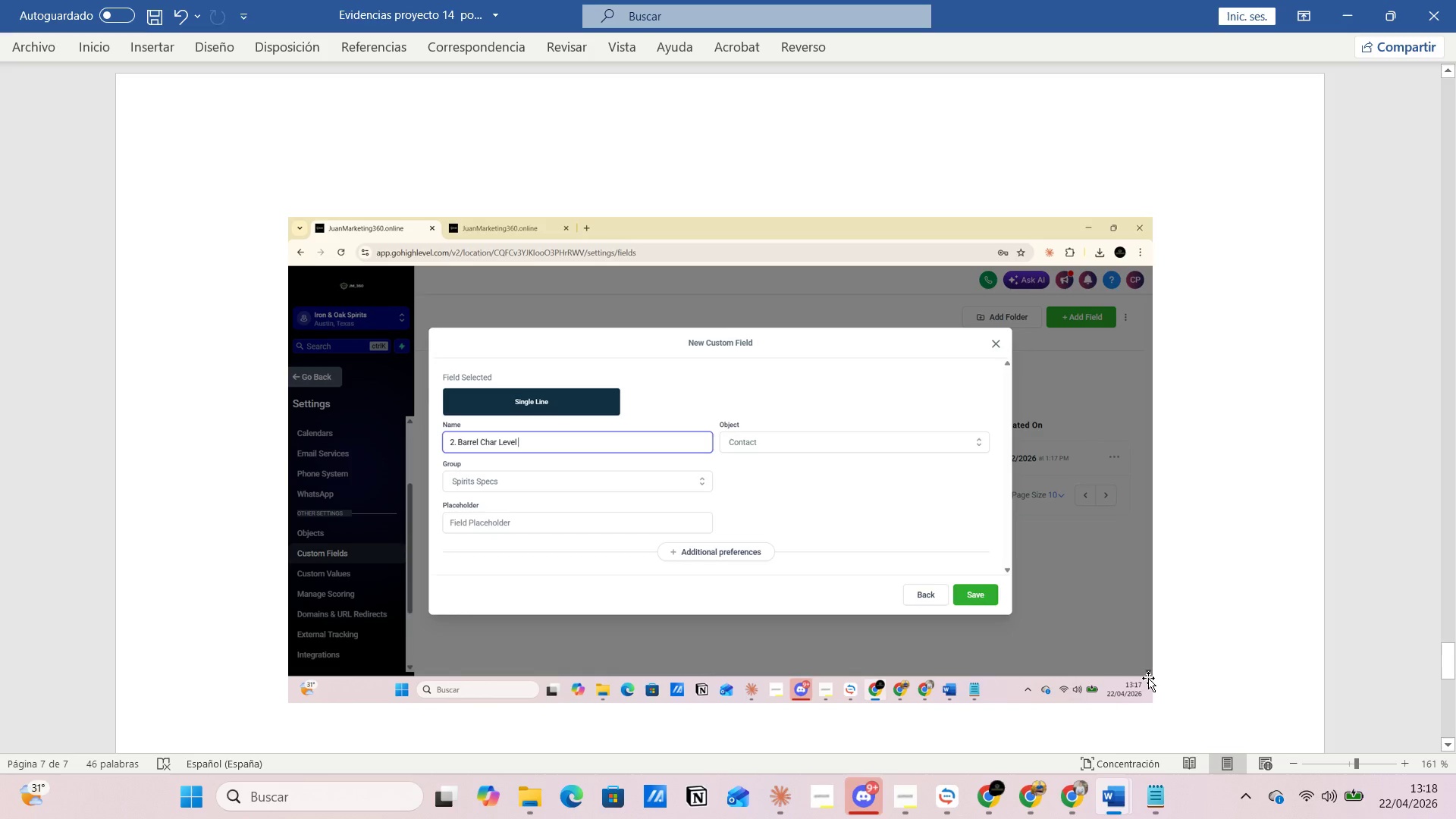 
key(Enter)
 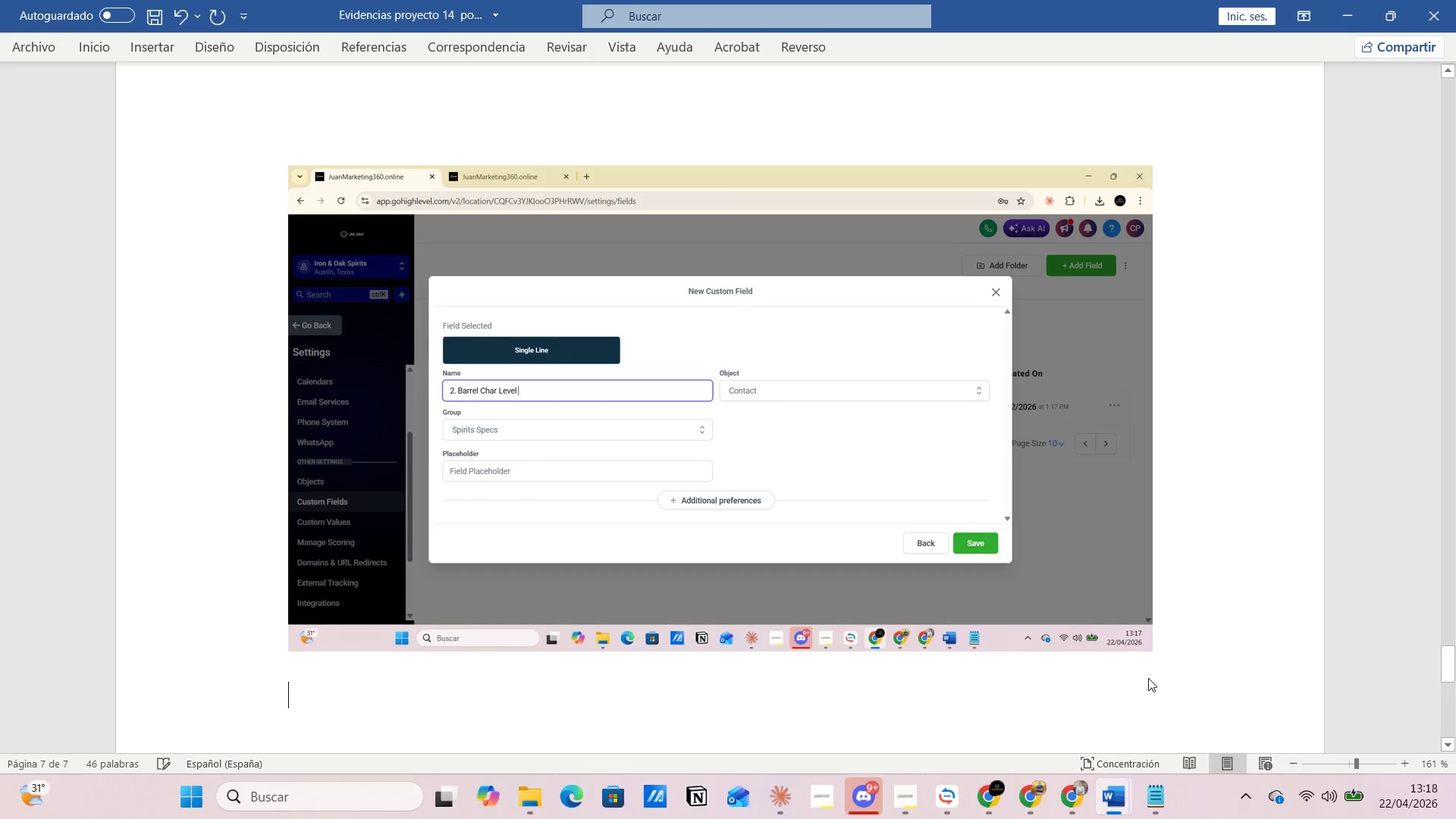 
key(Control+V)
 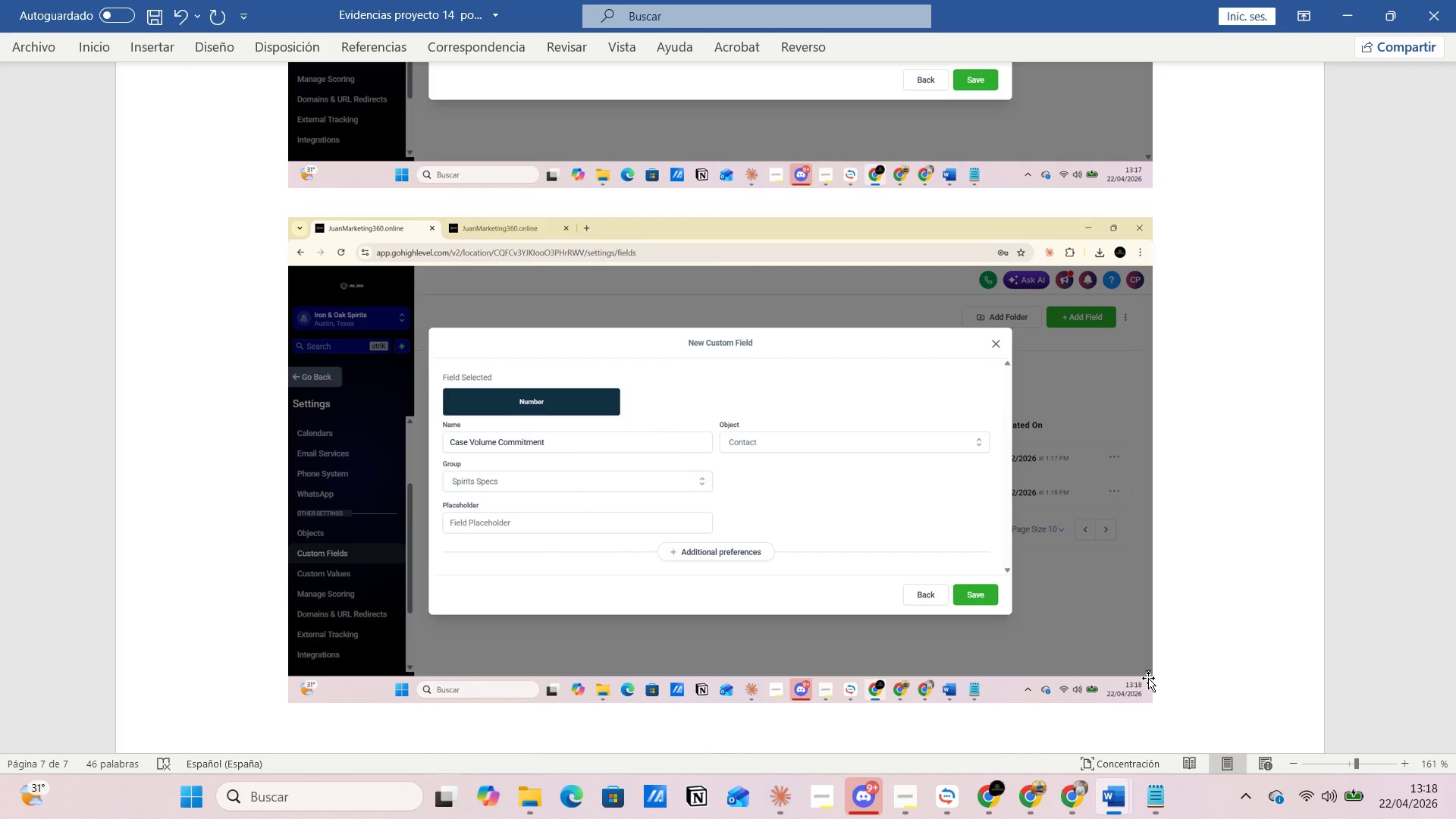 
wait(7.44)
 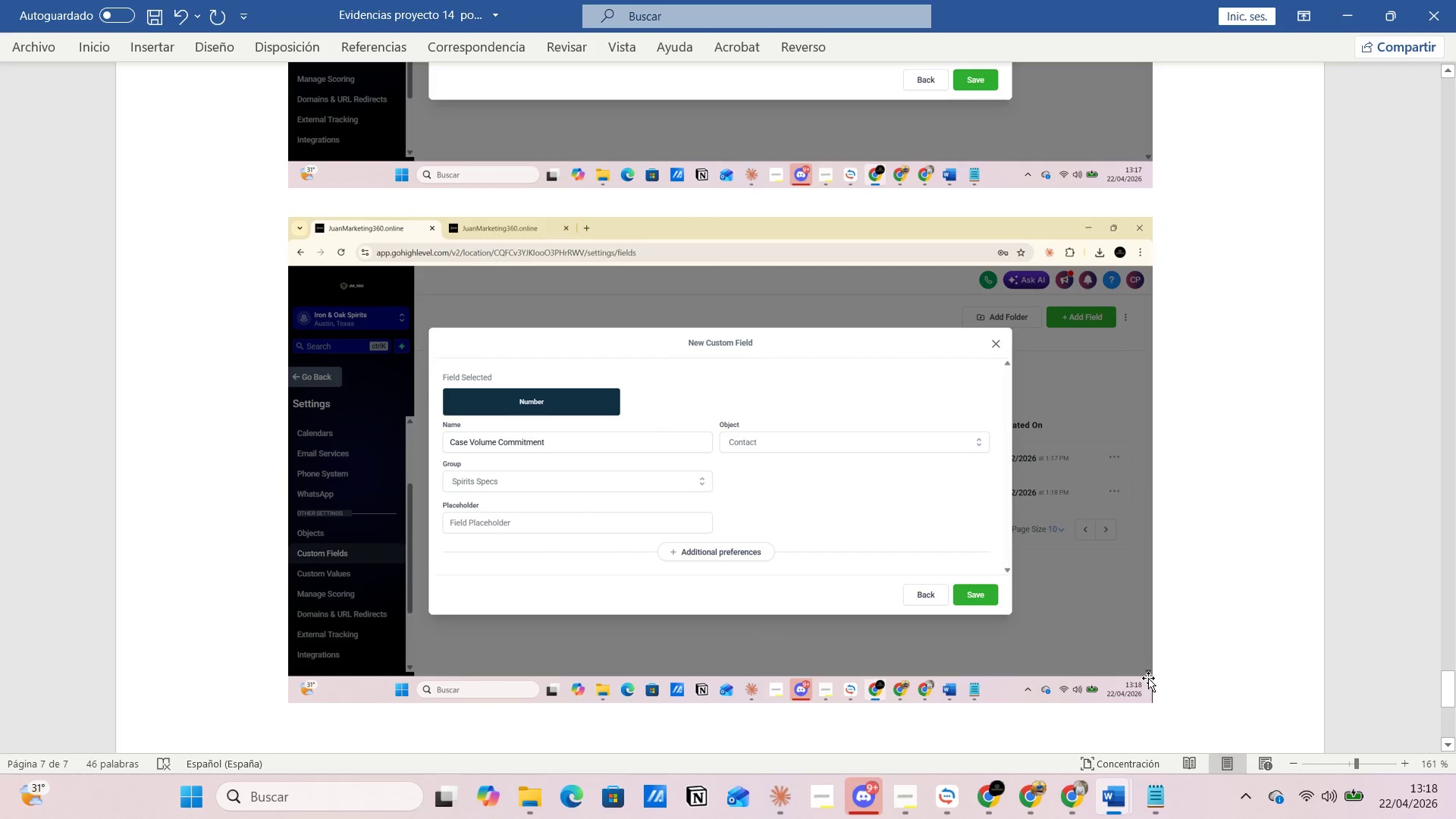 
key(Alt+AltLeft)
 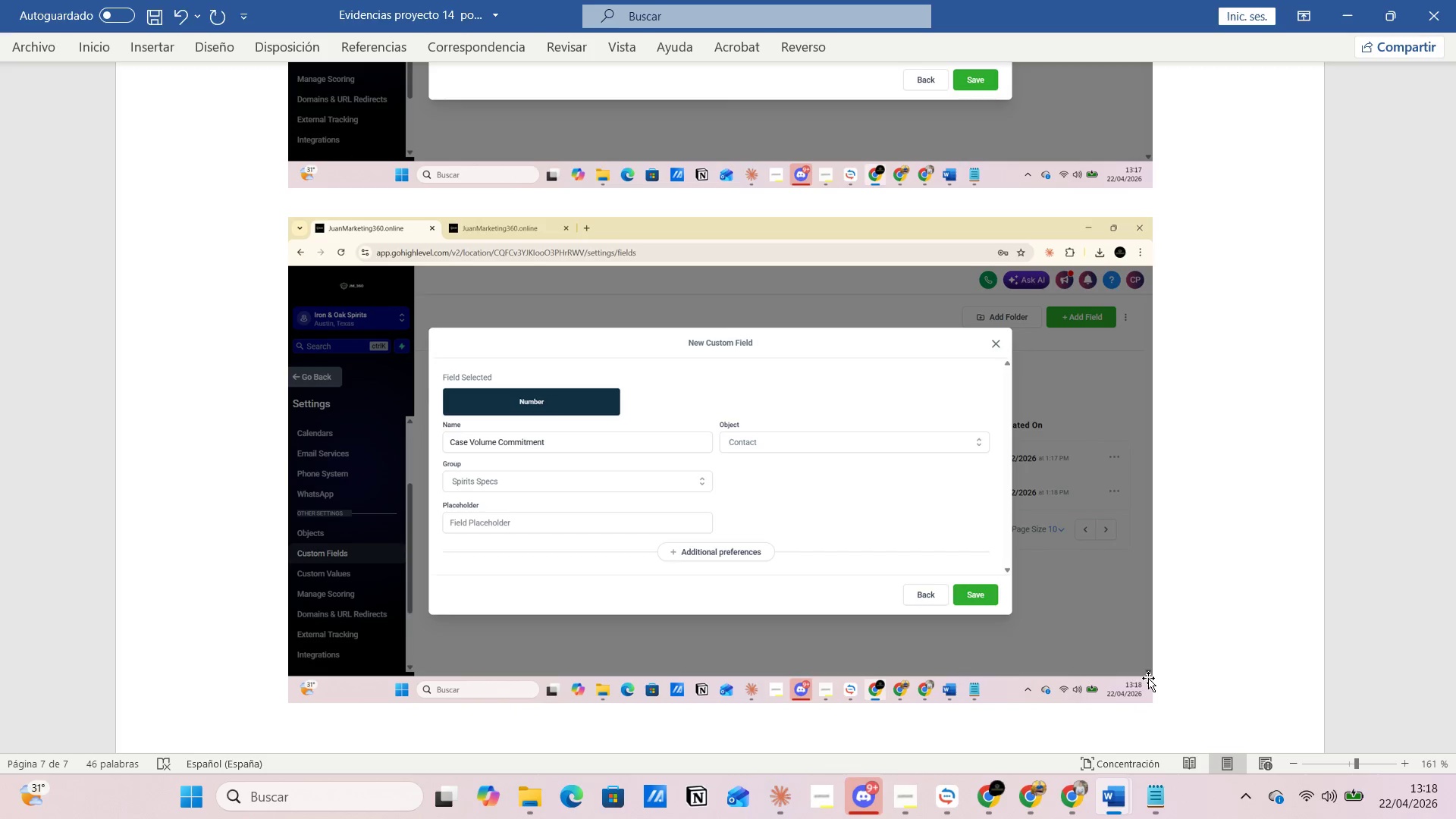 
key(Alt+Tab)
 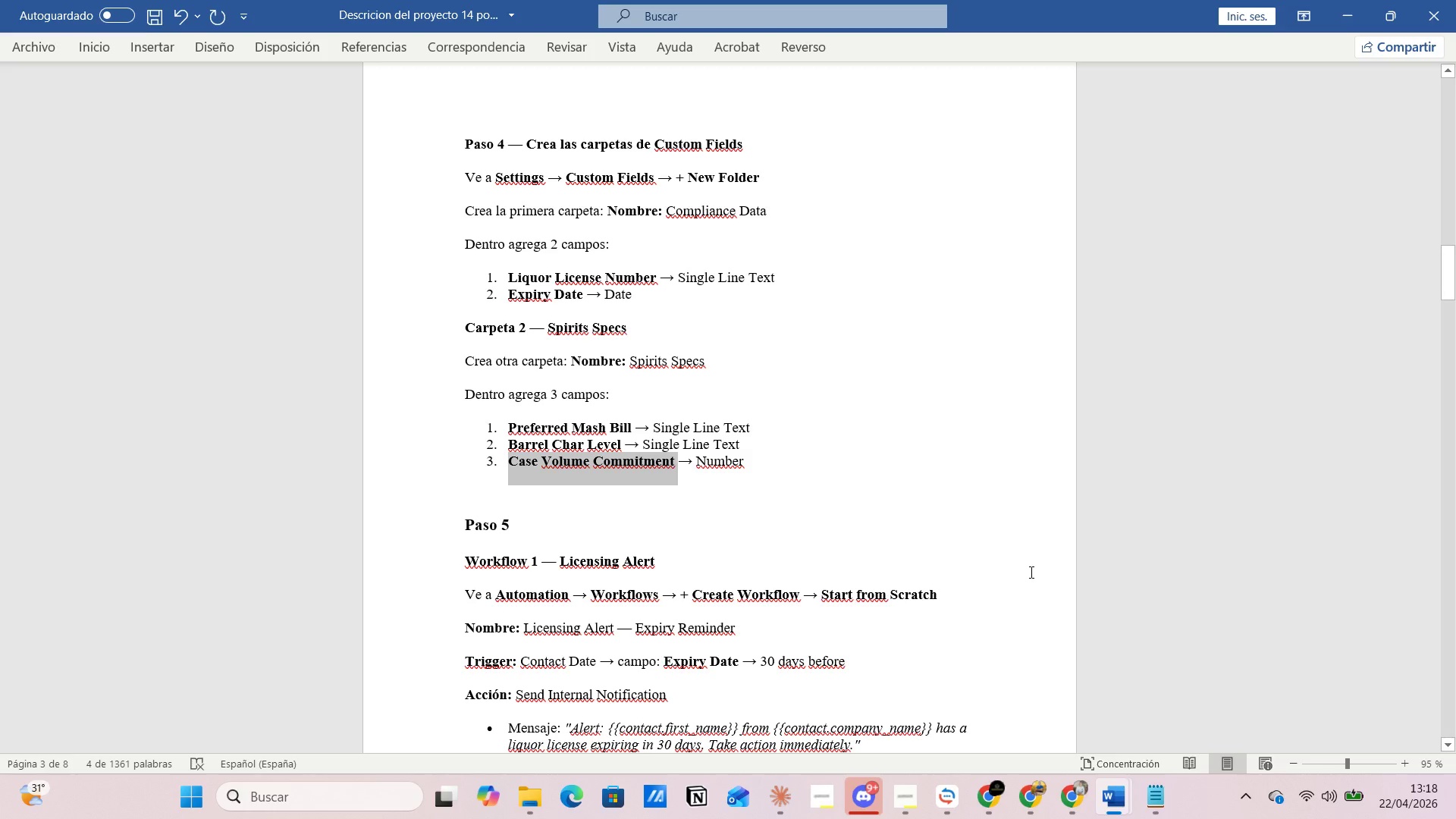 
key(Alt+AltLeft)
 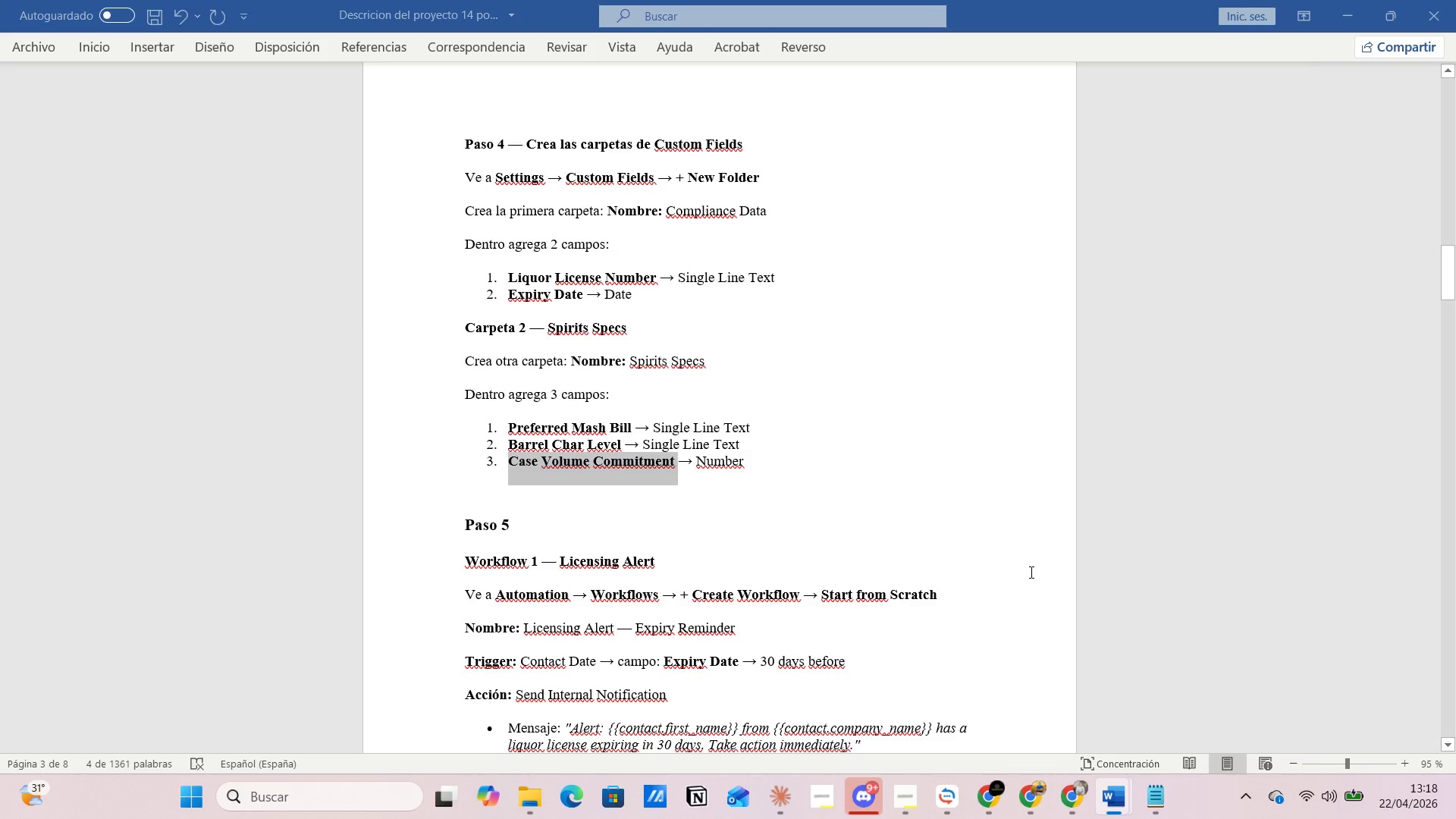 
key(Alt+Tab)
 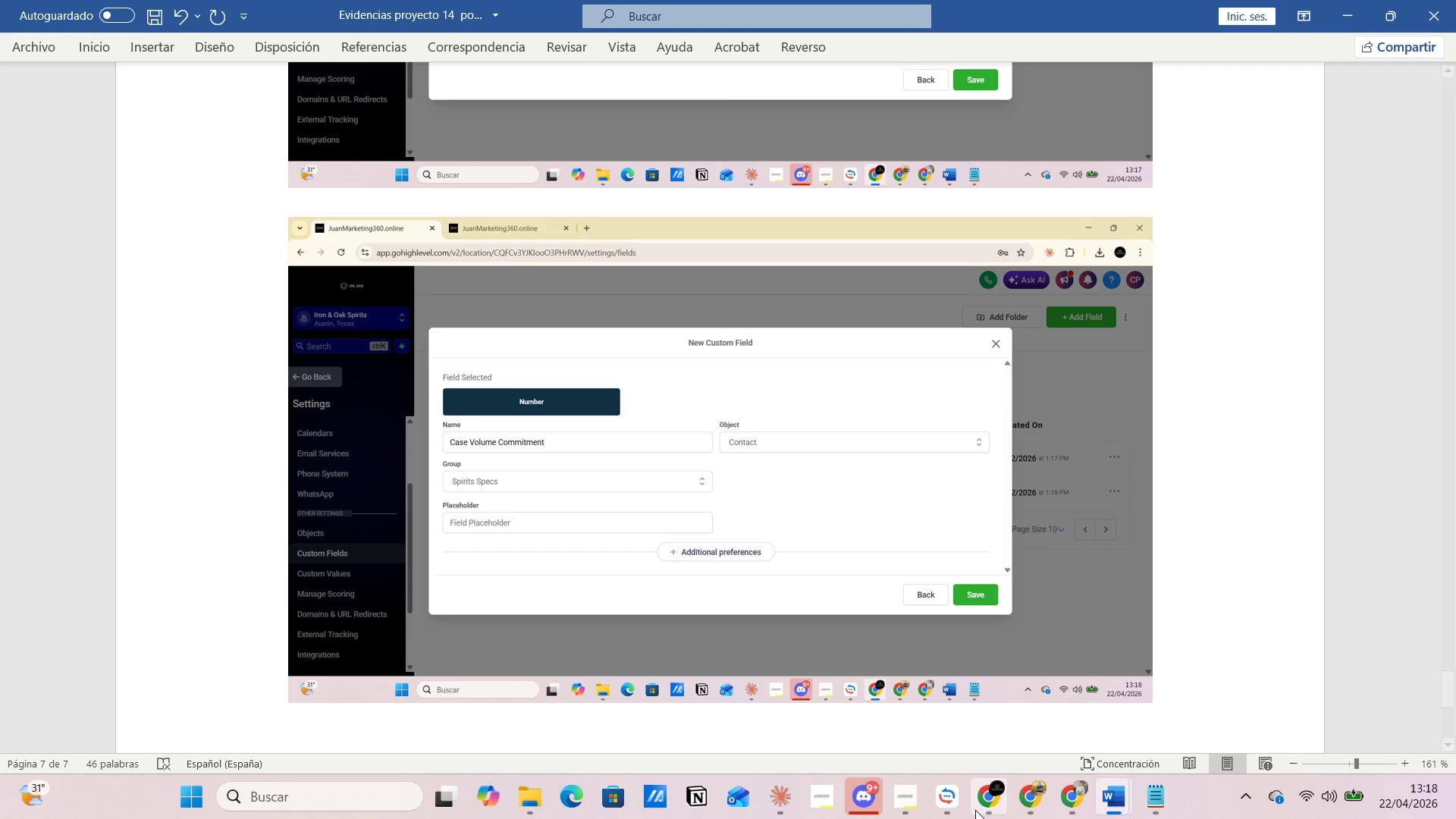 
left_click([987, 802])
 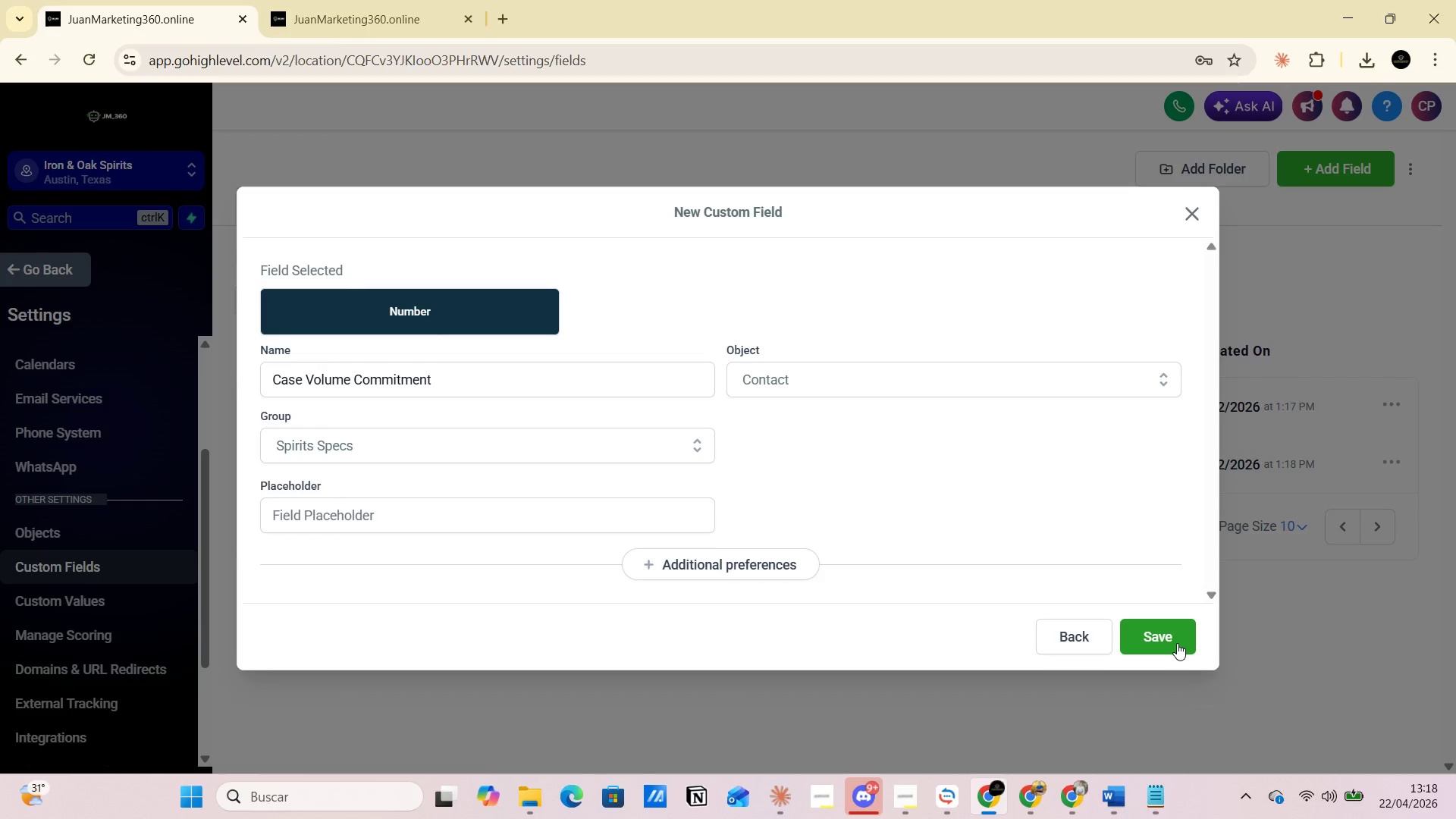 
left_click([1177, 643])
 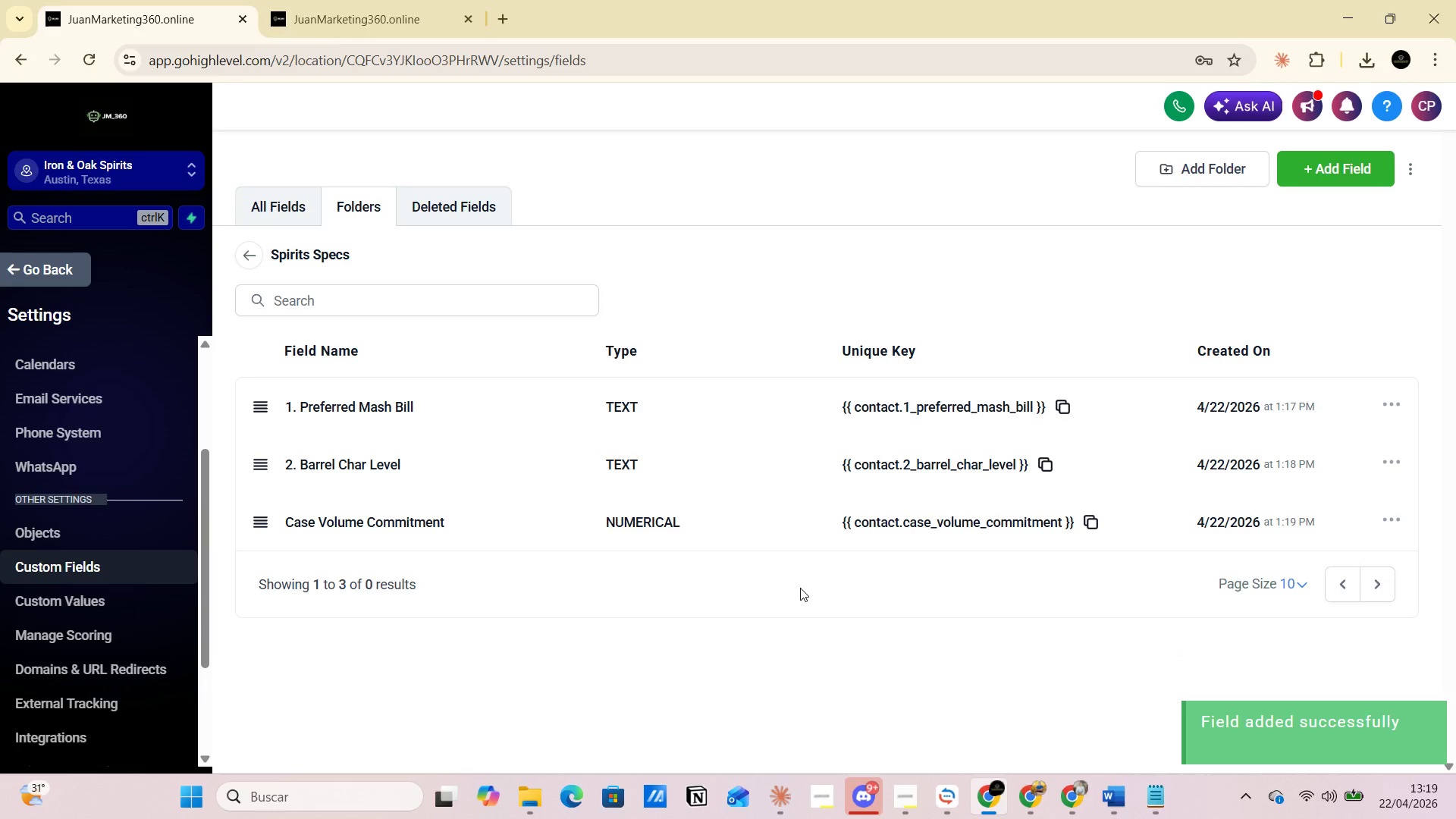 
wait(6.83)
 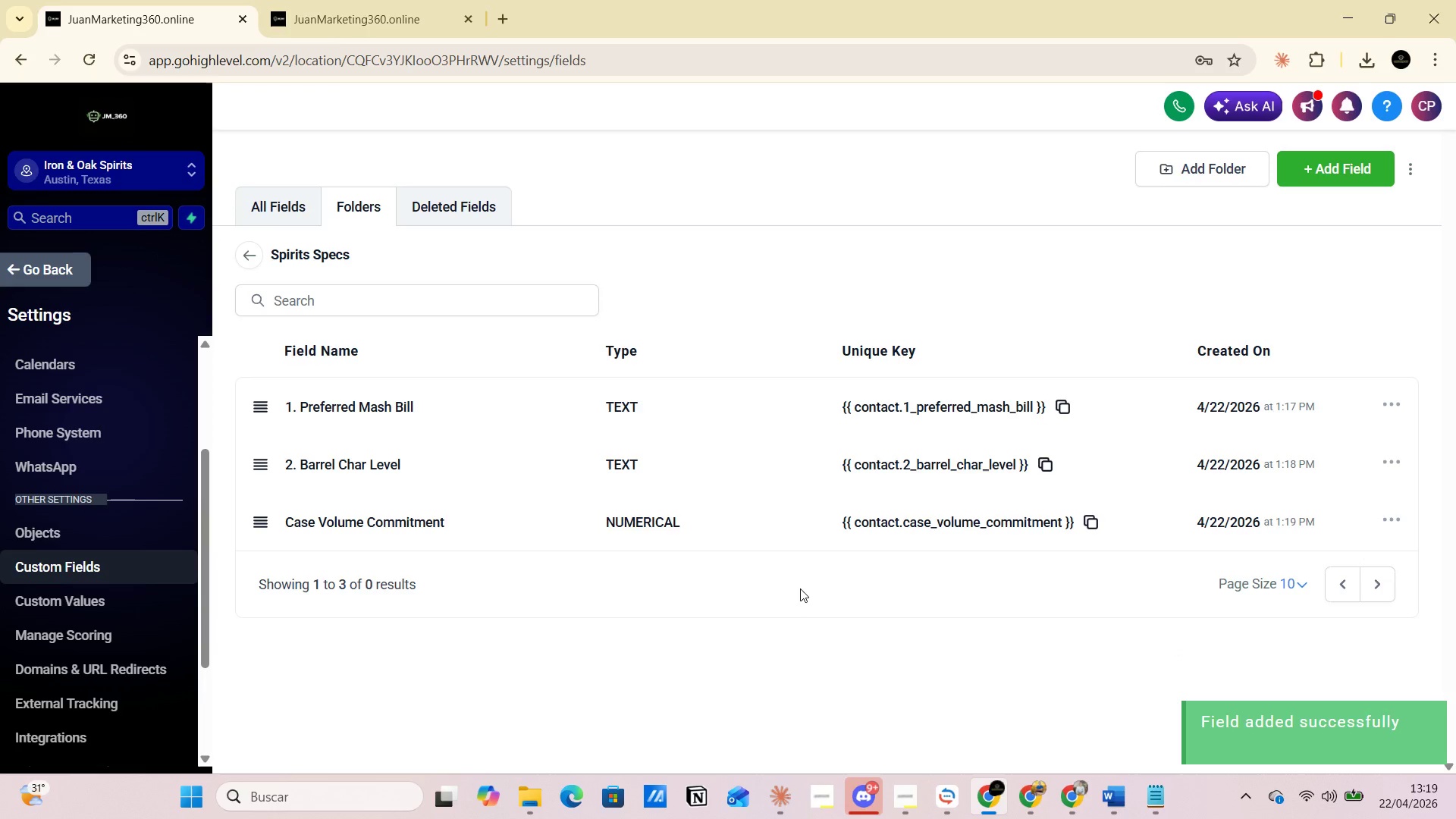 
key(PrintScreen)
 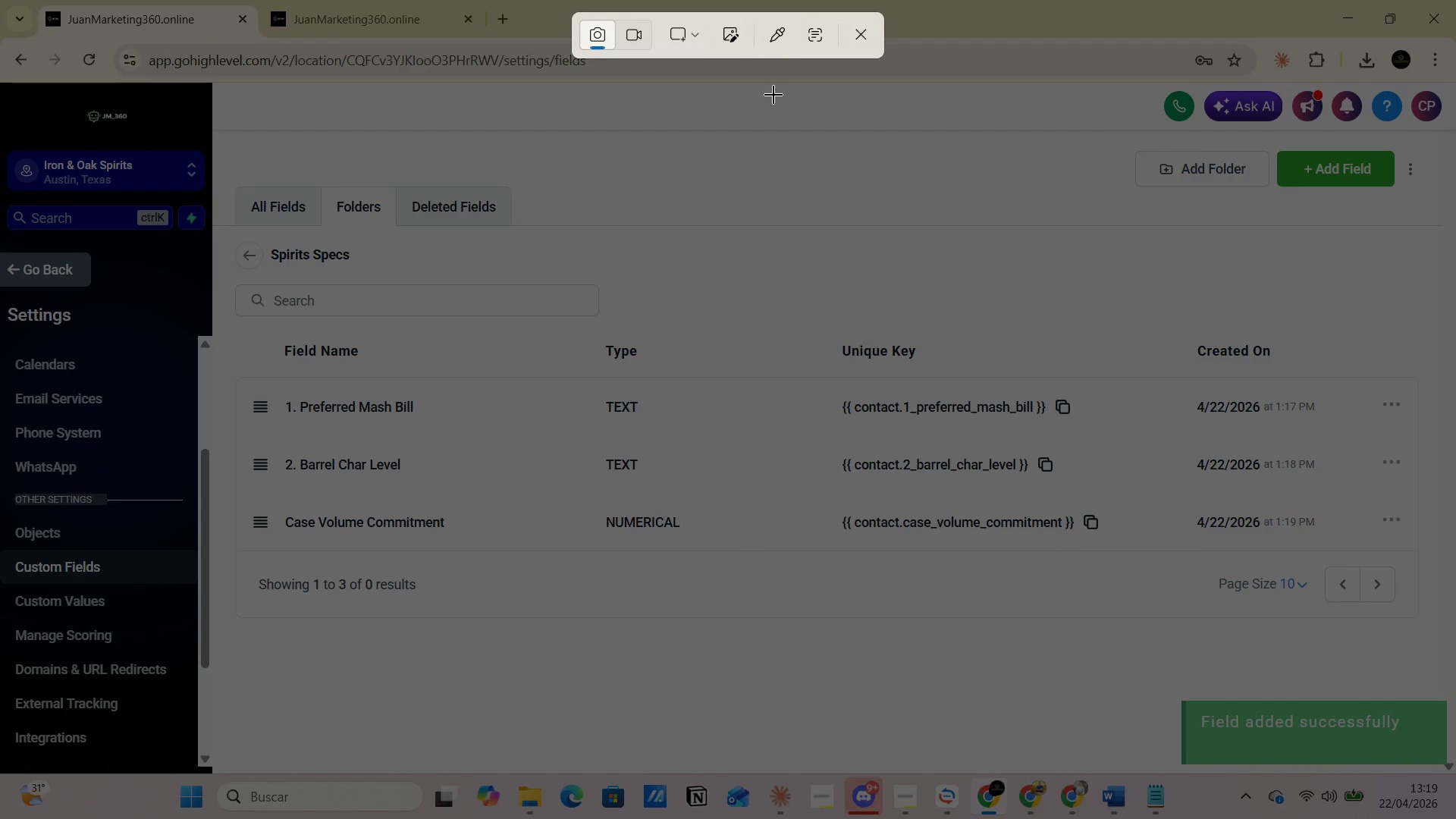 
left_click([690, 22])
 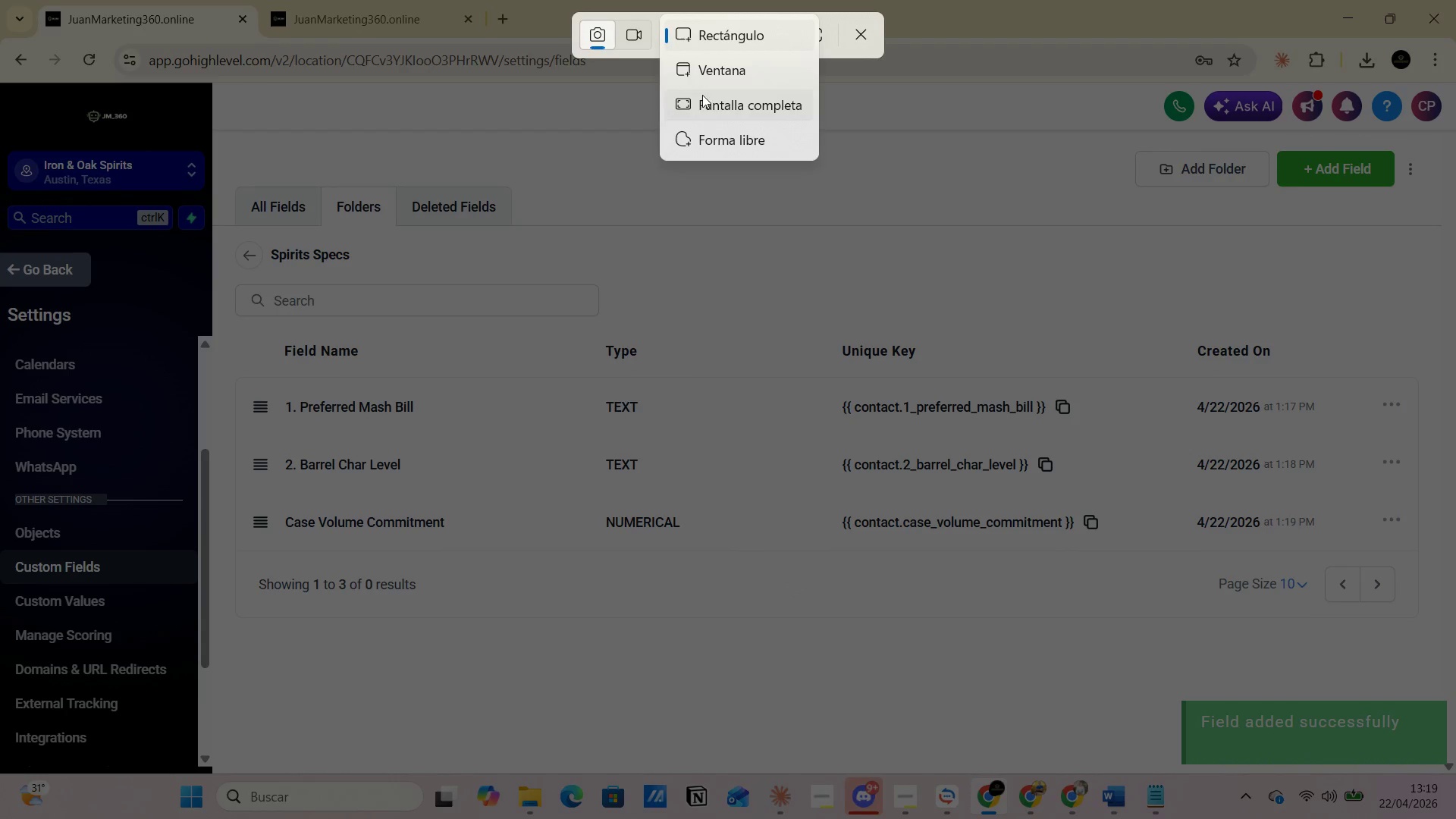 
left_click([704, 104])
 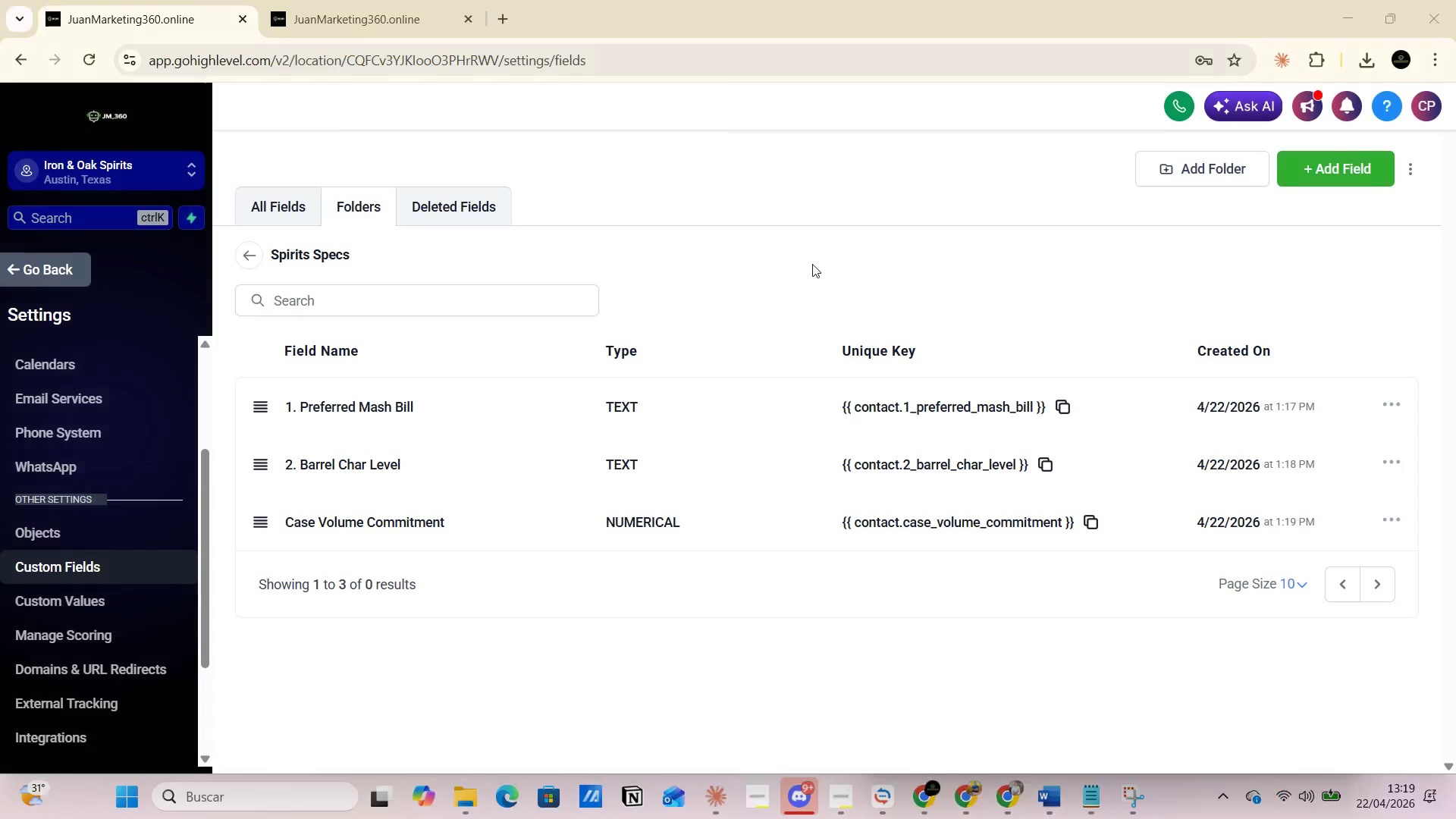 
key(Alt+AltLeft)
 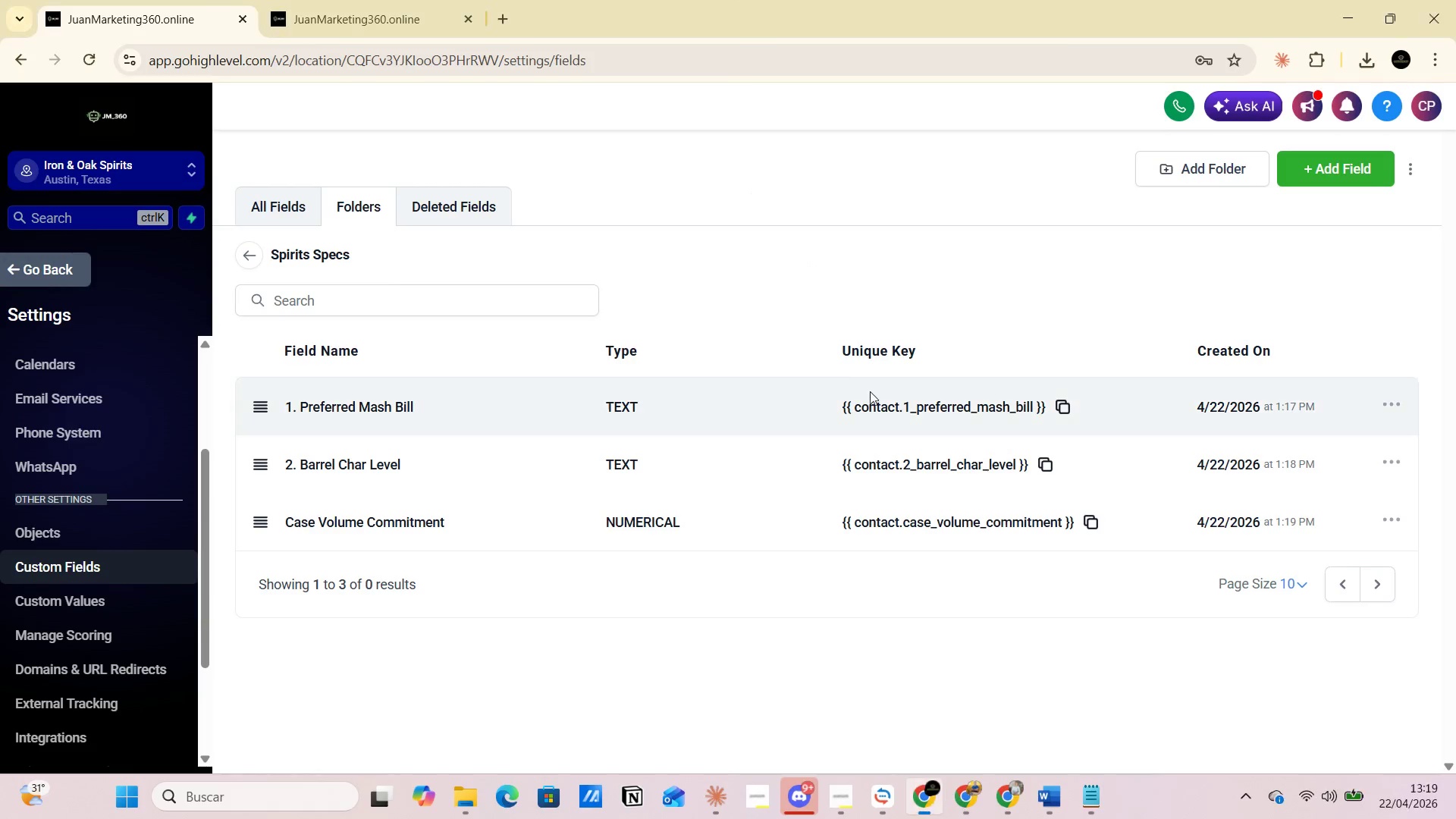 
key(Alt+Tab)
 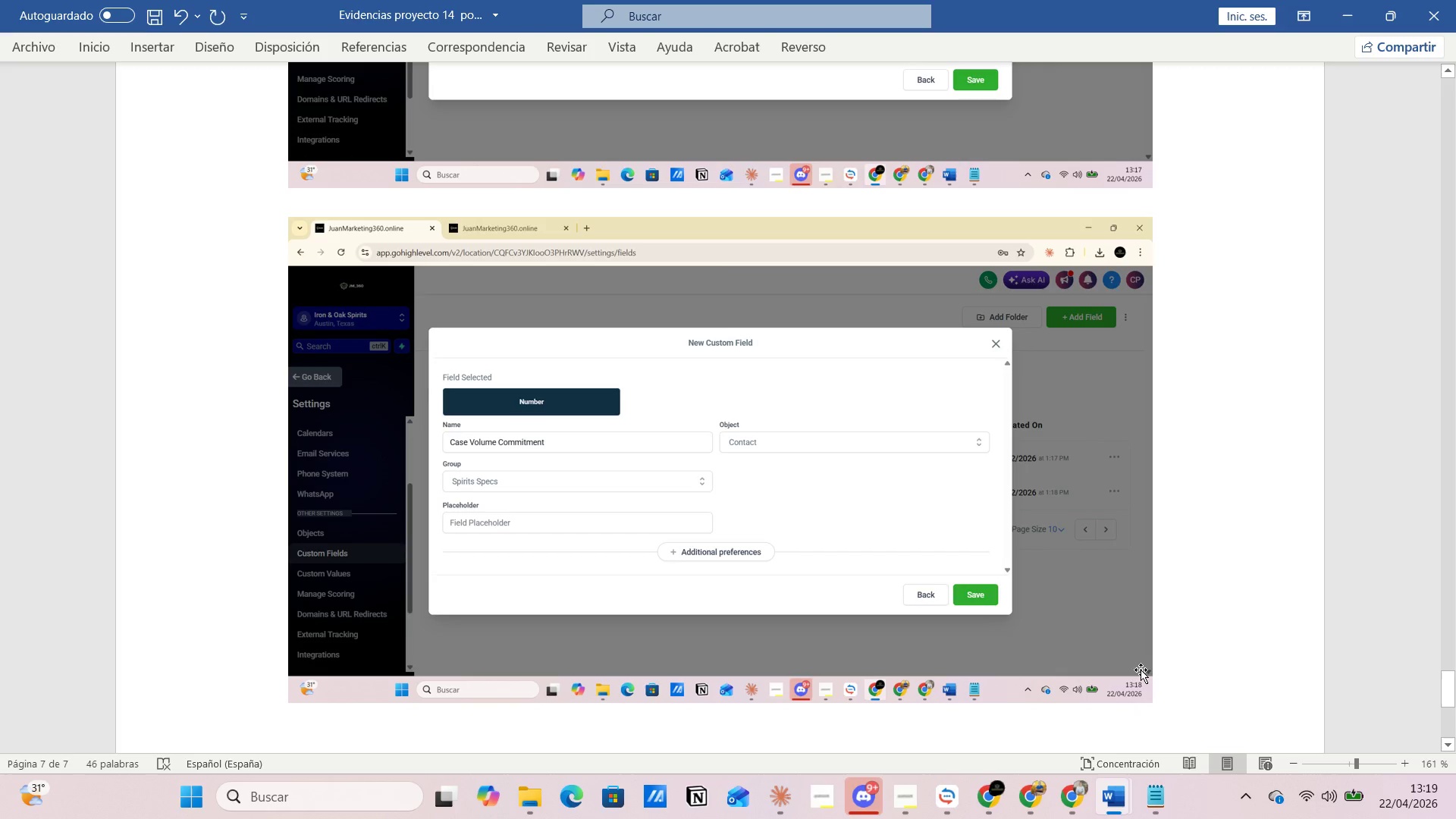 
key(Enter)
 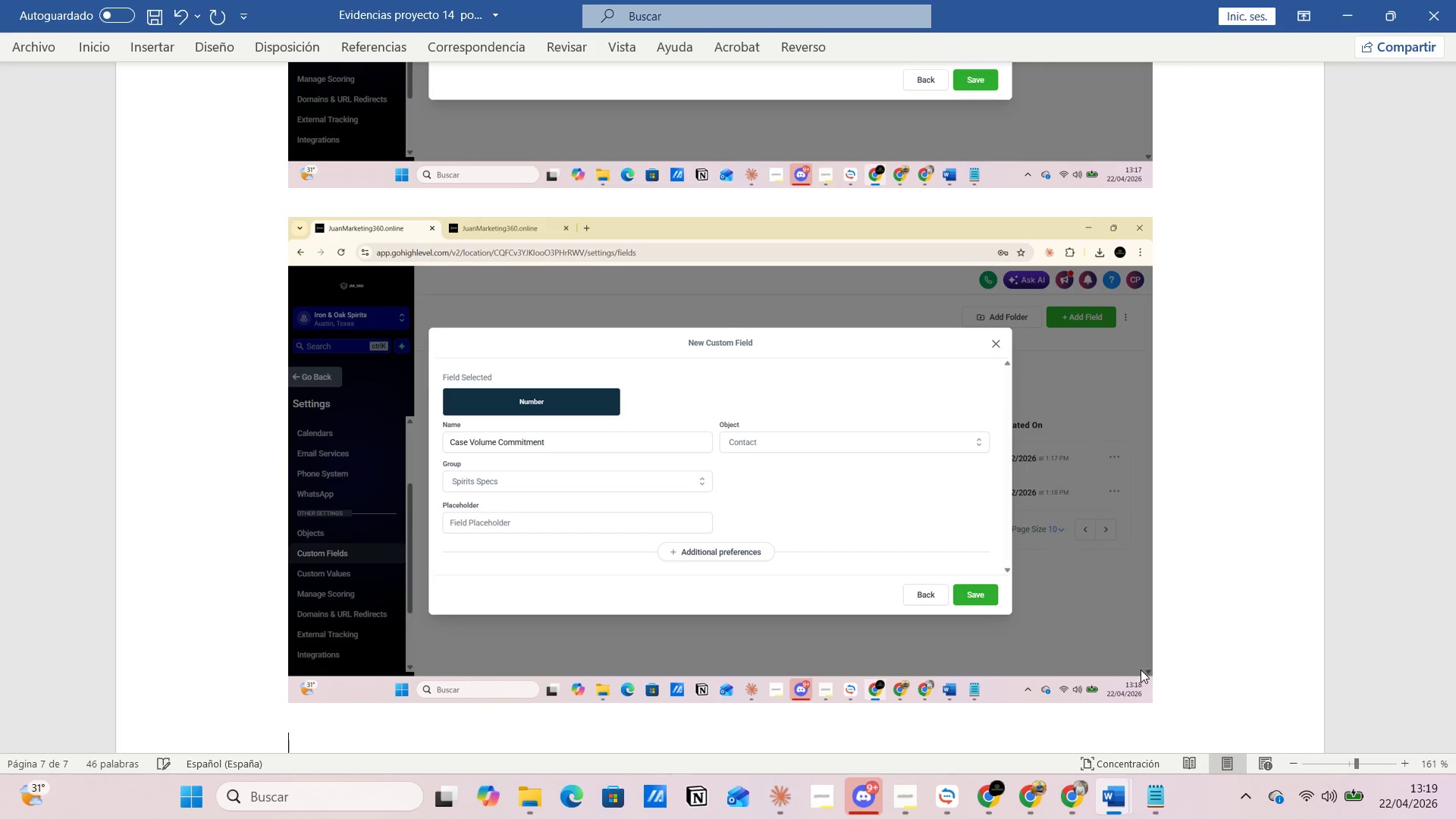 
key(Control+V)
 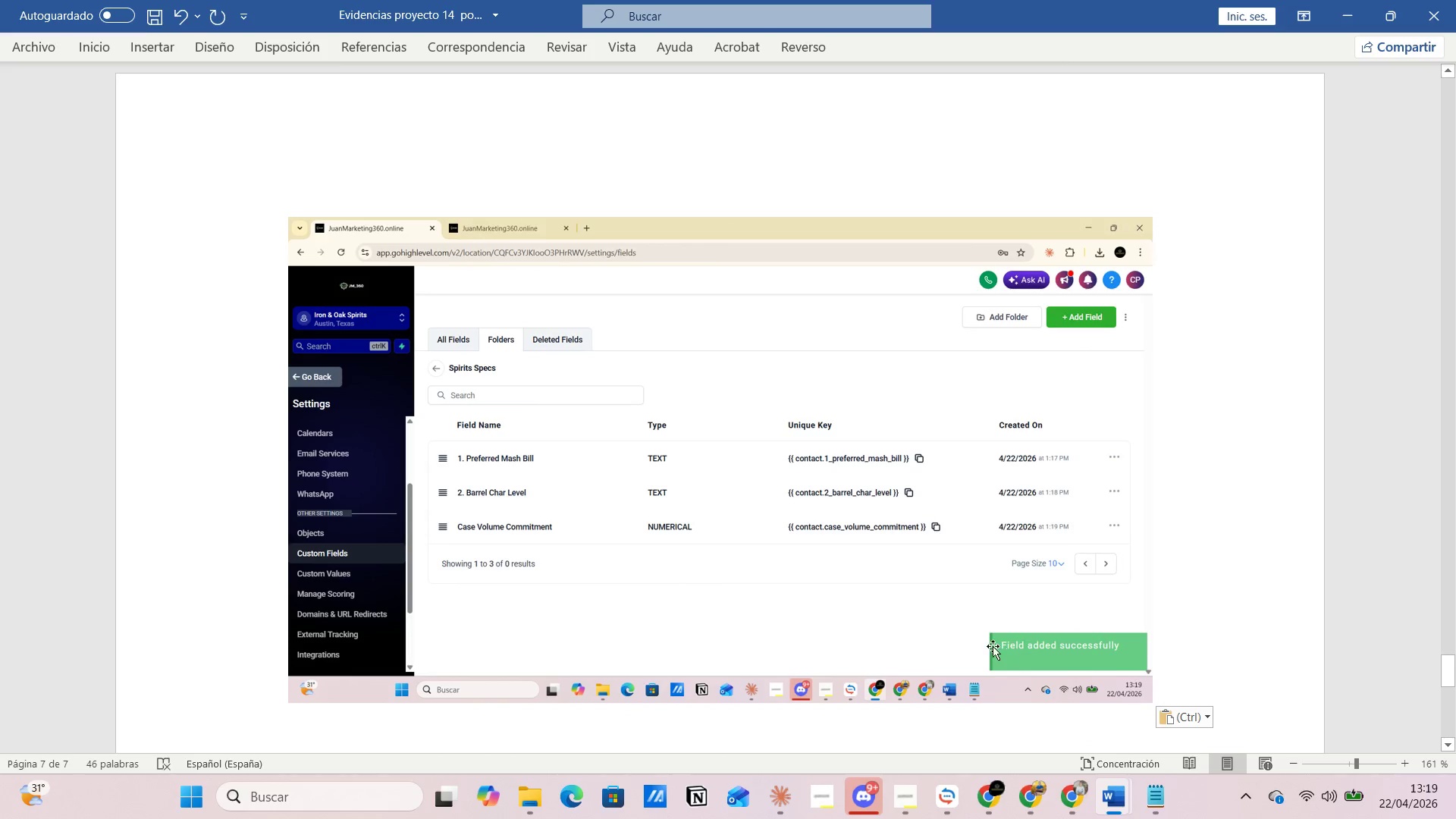 
scroll: coordinate [960, 520], scroll_direction: up, amount: 20.0
 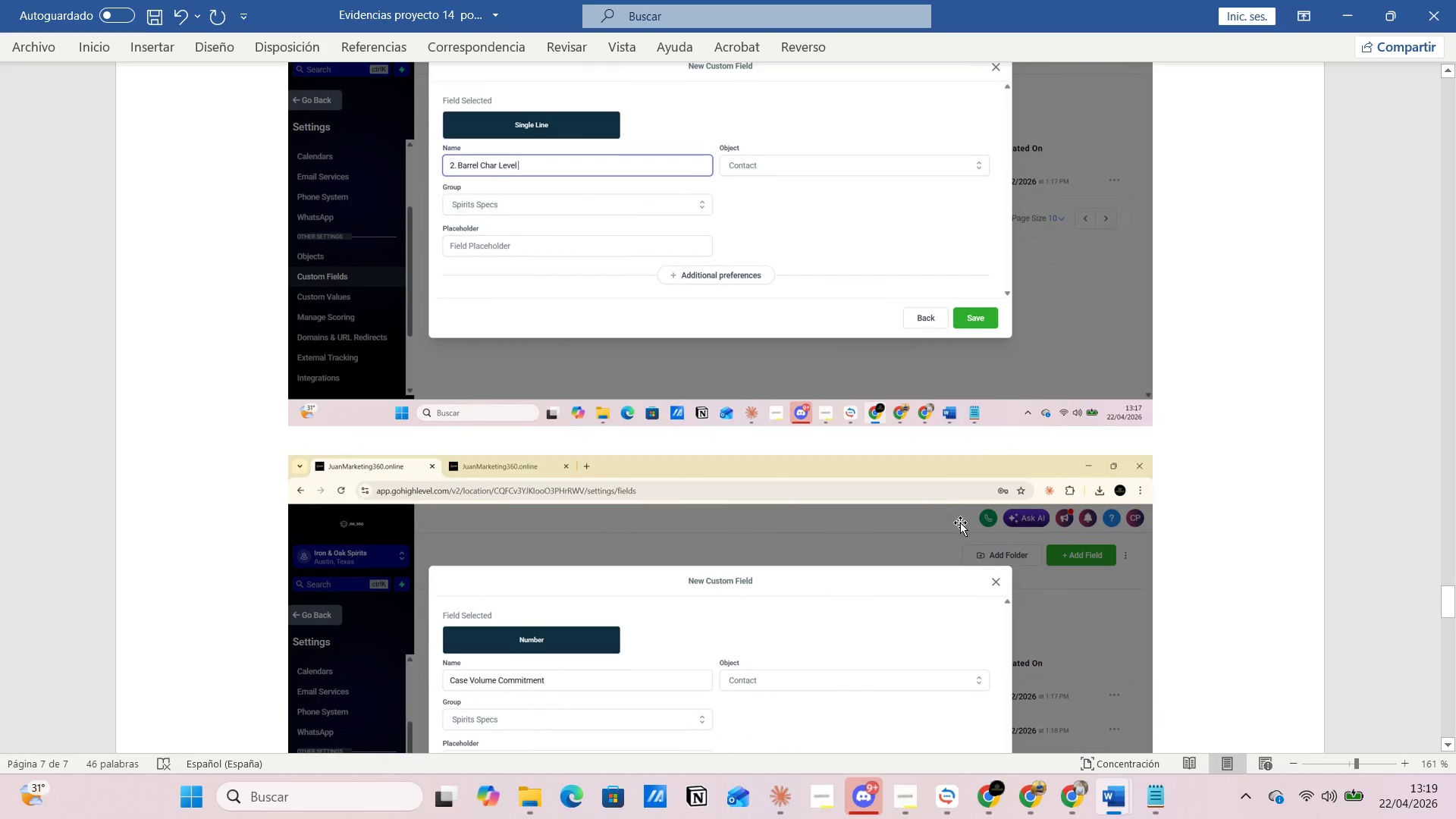 
scroll: coordinate [960, 526], scroll_direction: down, amount: 21.0
 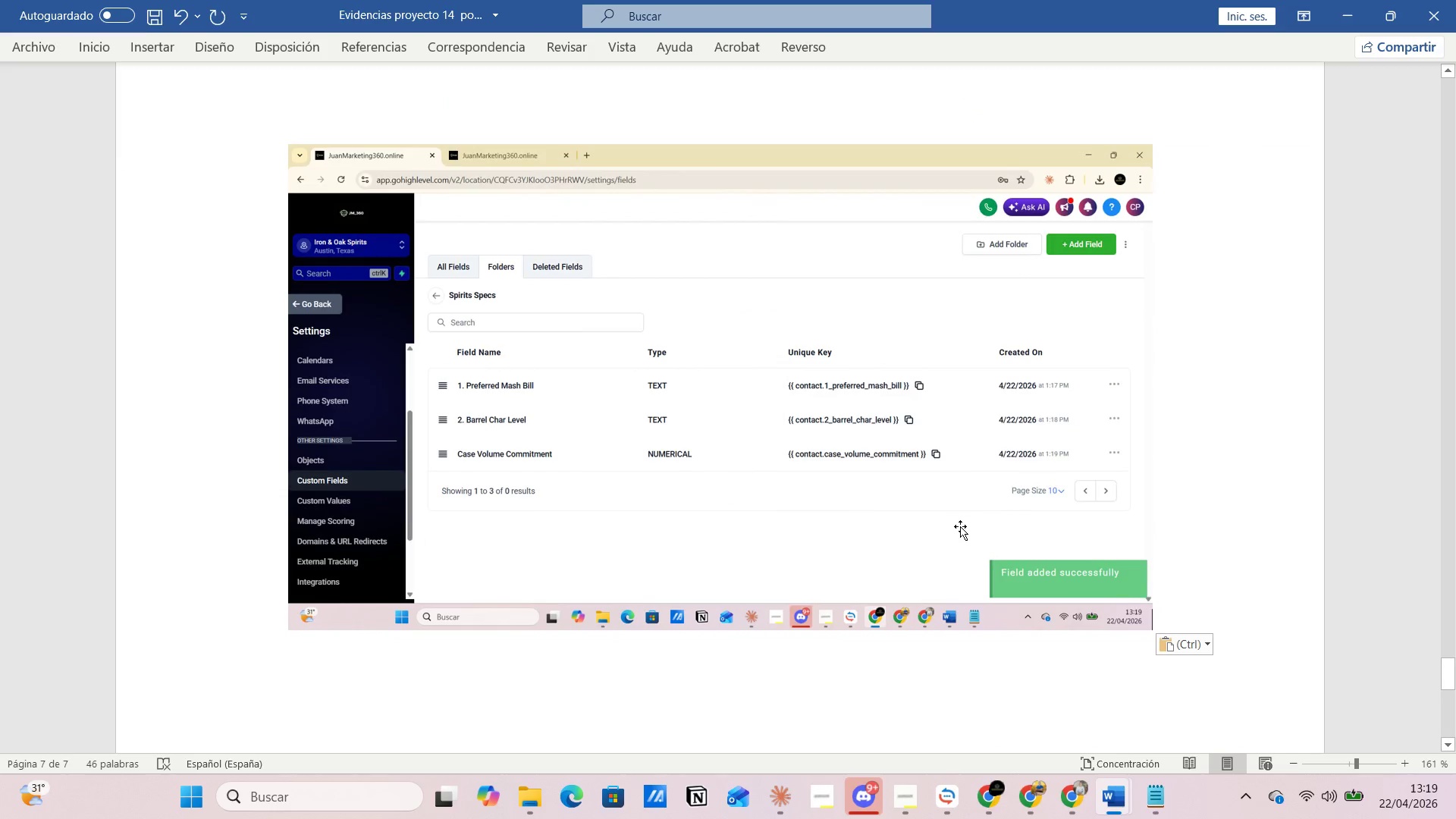 
scroll: coordinate [962, 522], scroll_direction: up, amount: 58.0
 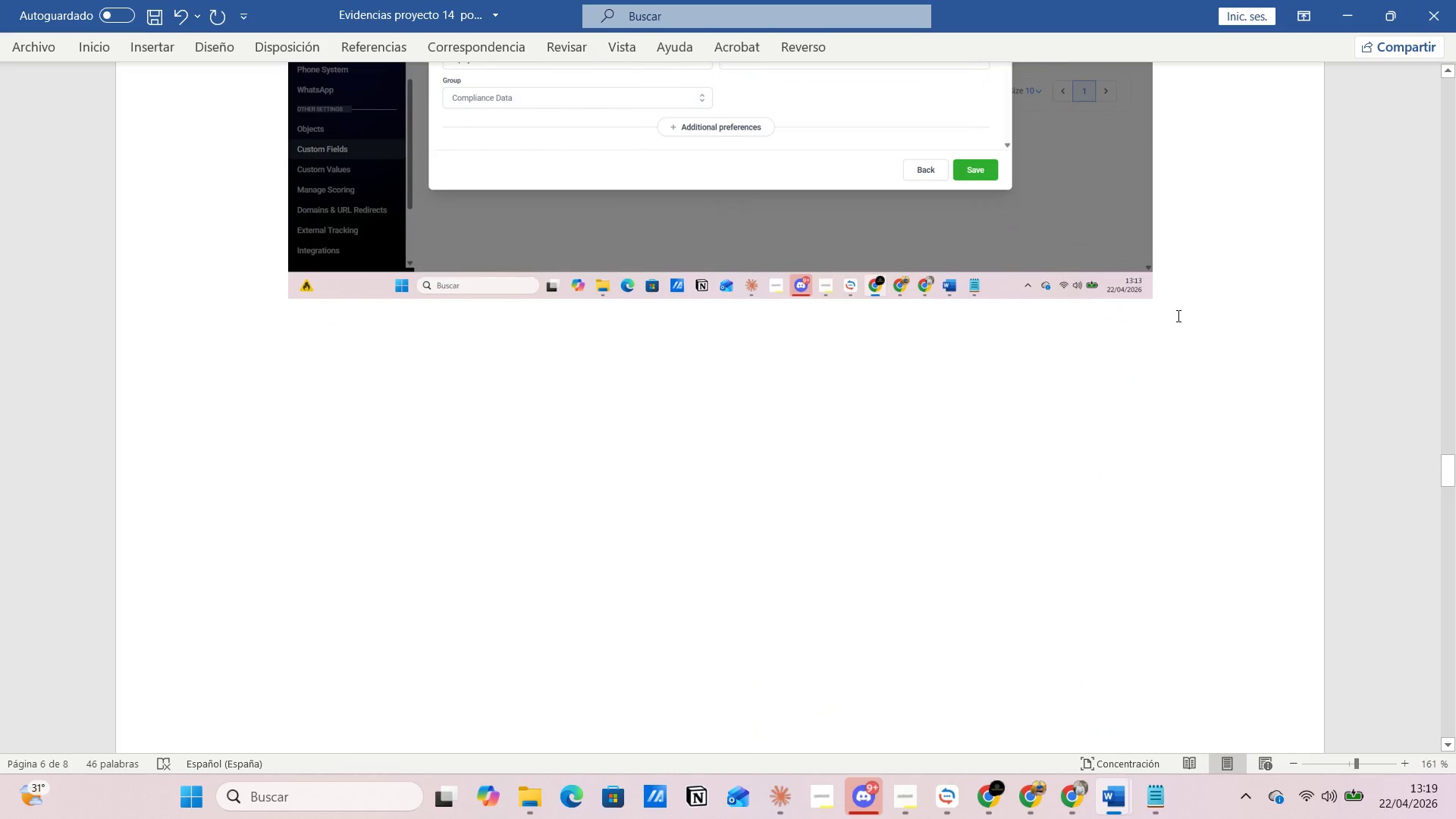 
left_click([1193, 304])
 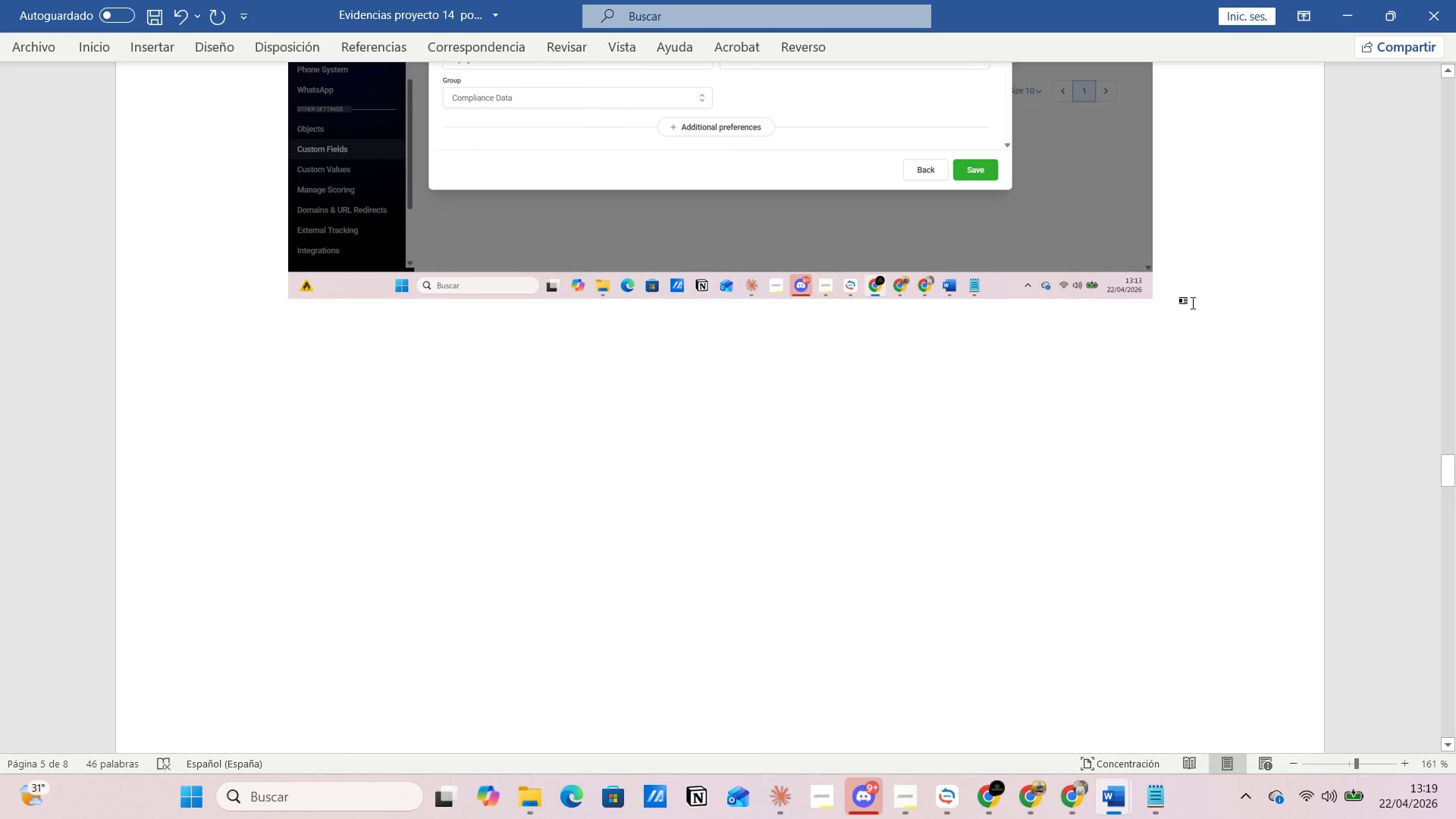 
key(Enter)
 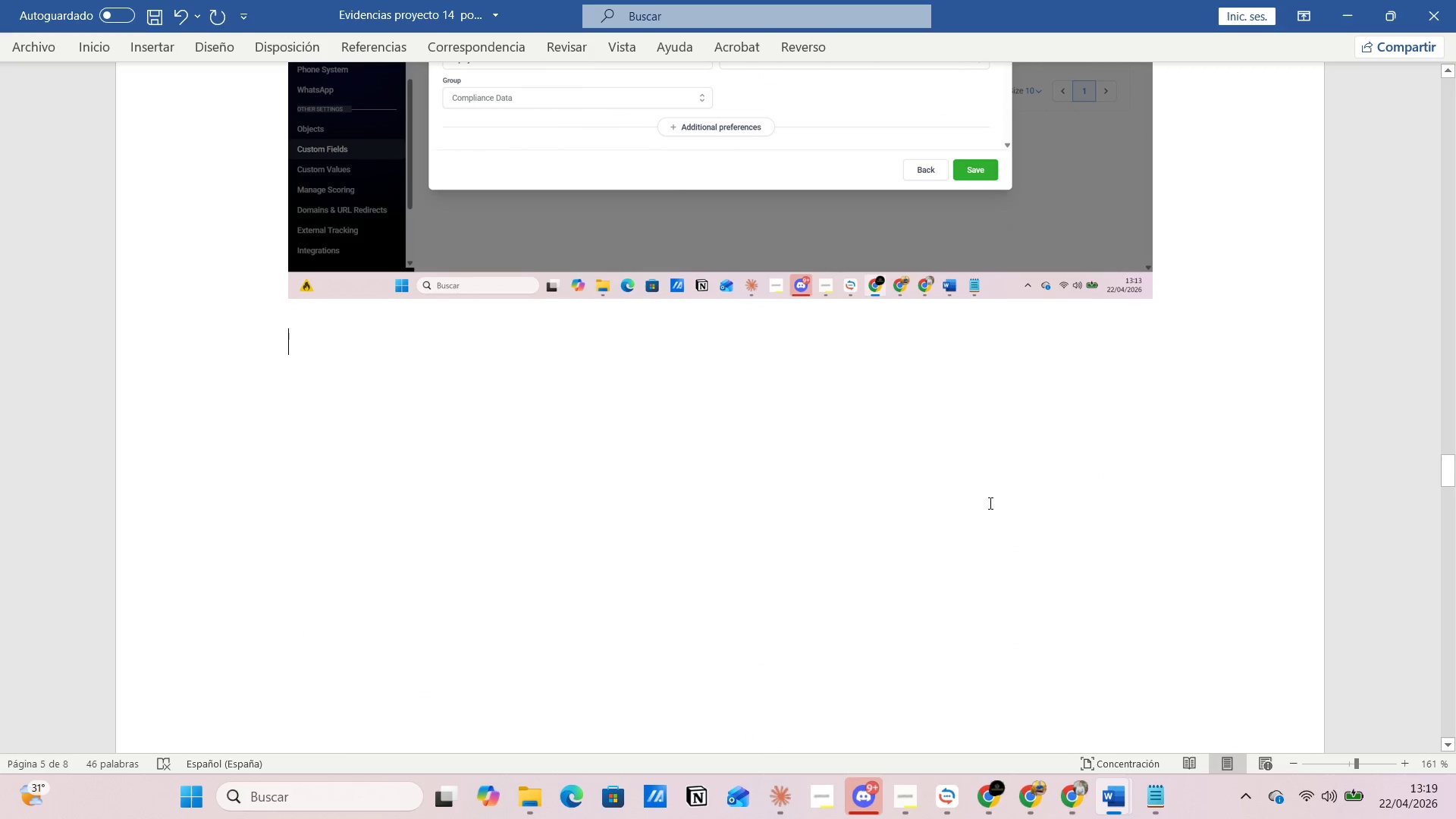 
scroll: coordinate [1008, 500], scroll_direction: up, amount: 27.0
 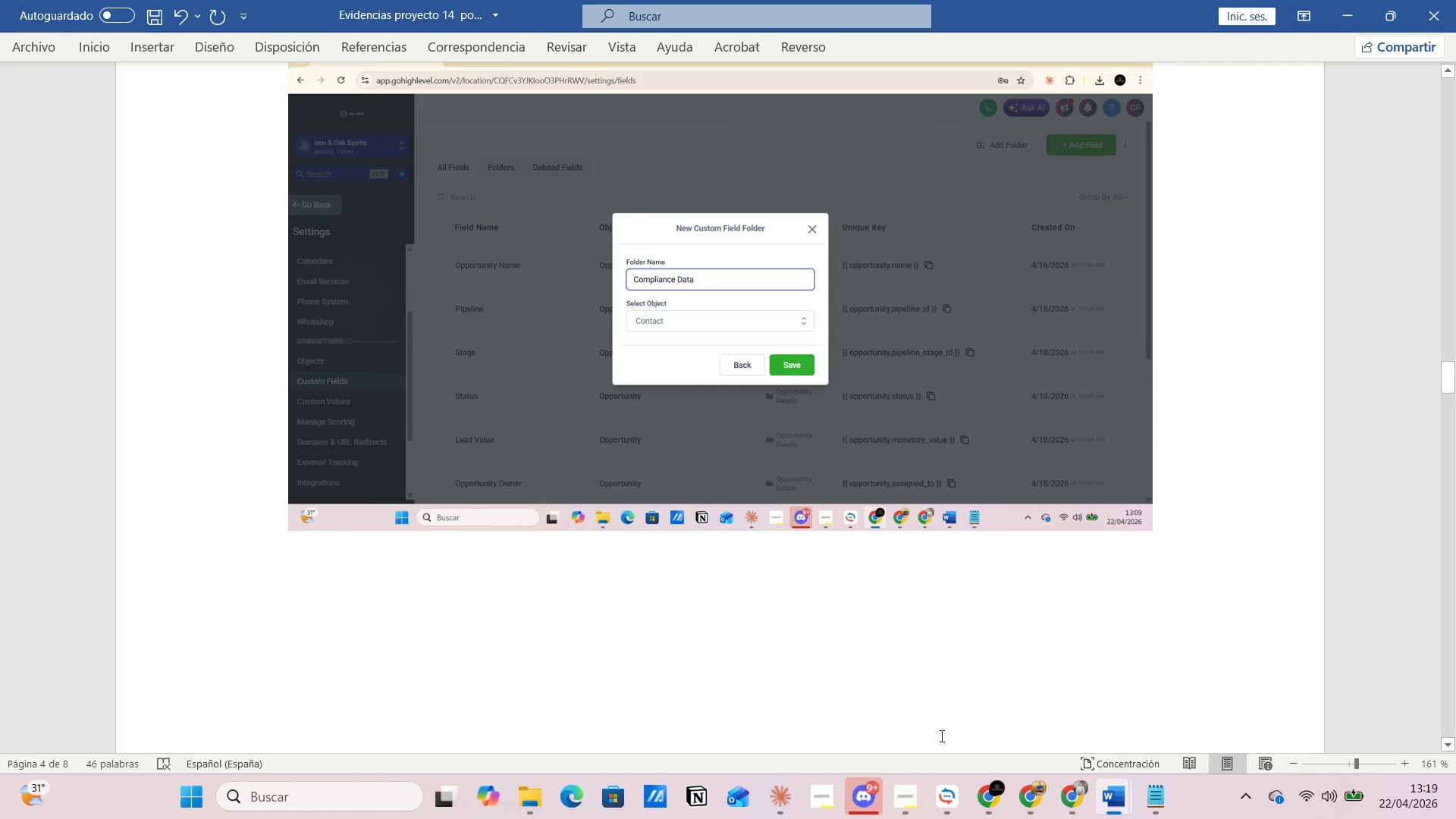 
left_click([991, 795])
 